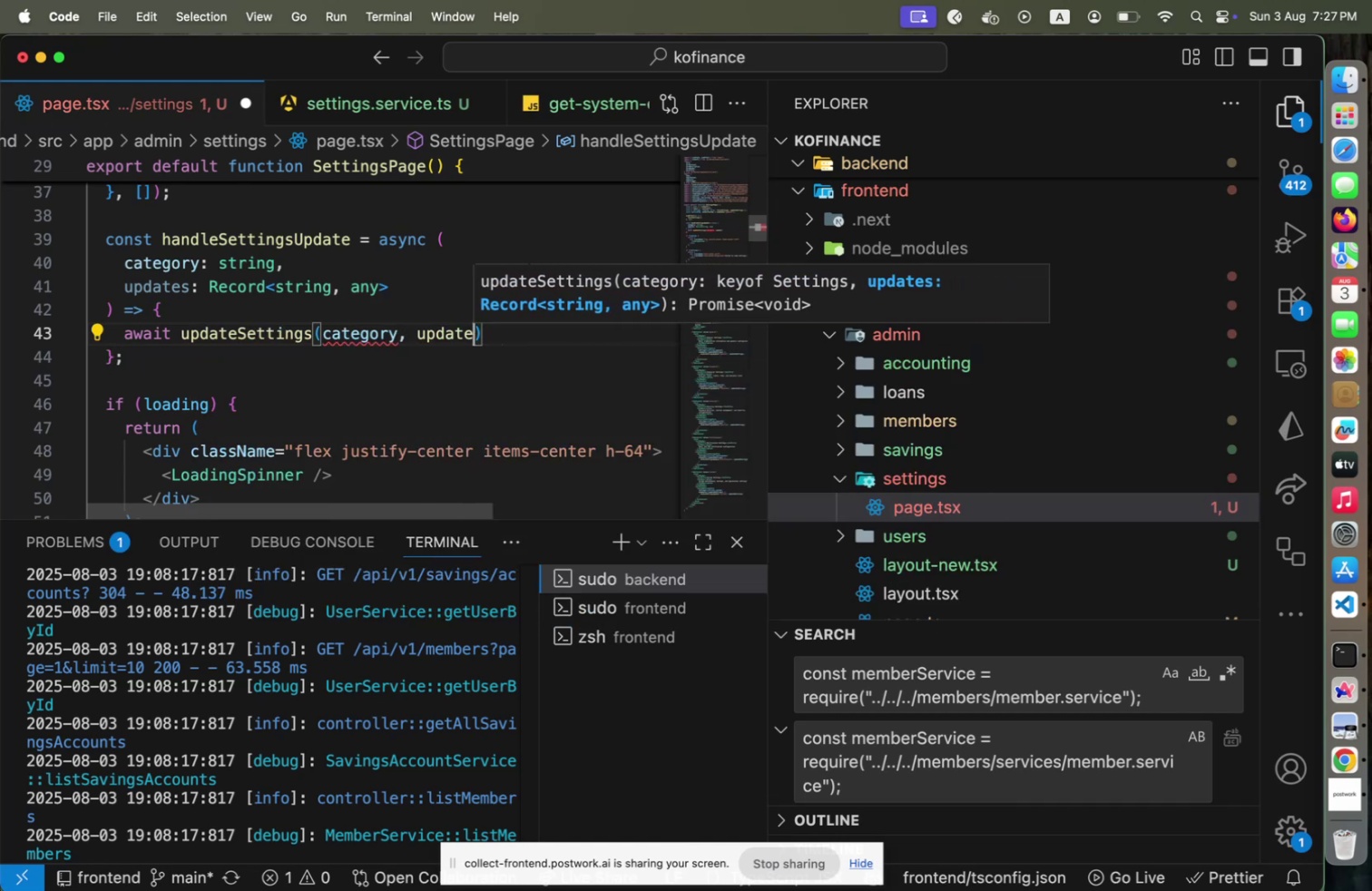 
key(Backspace)
 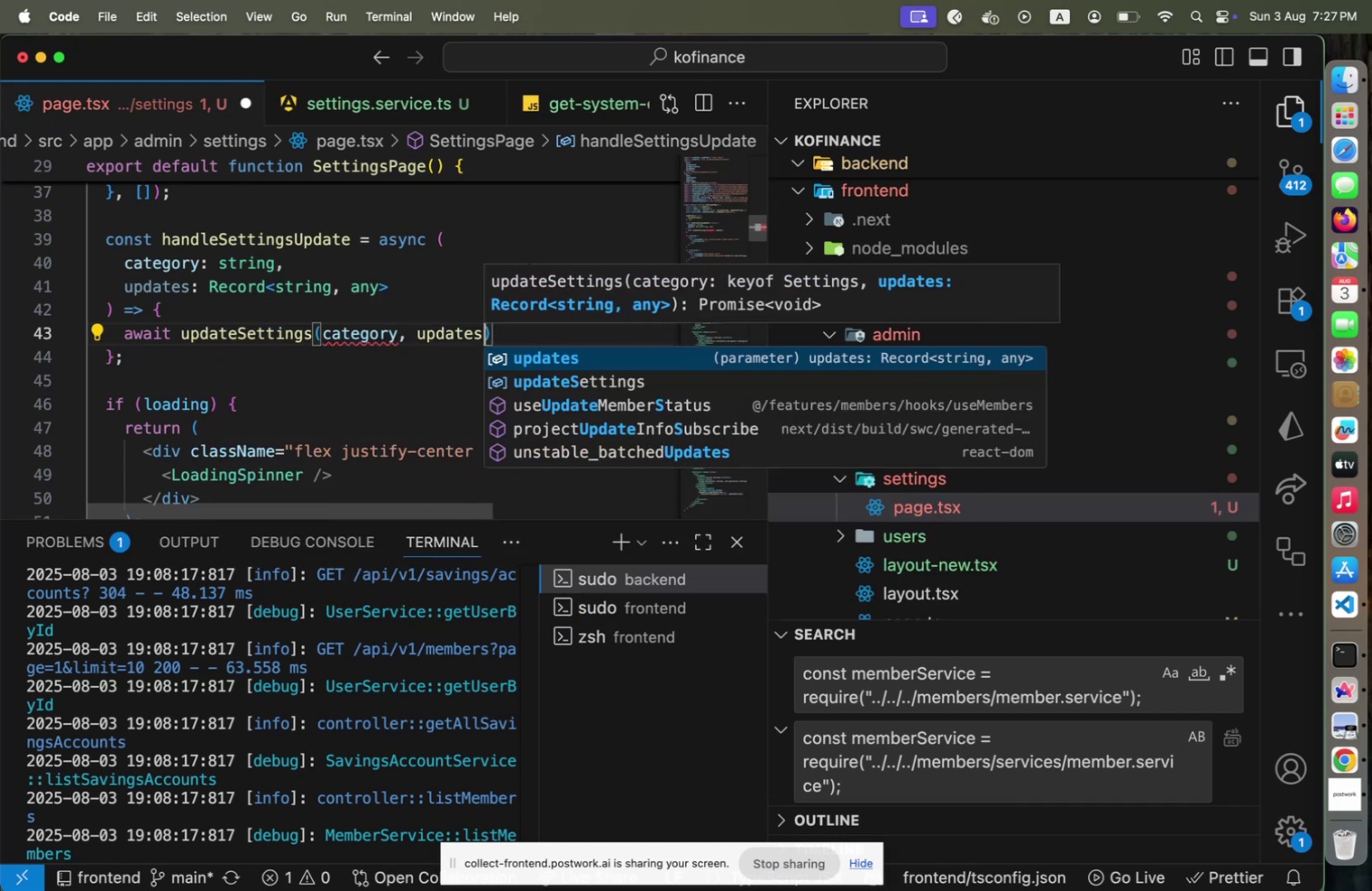 
key(Backspace)
 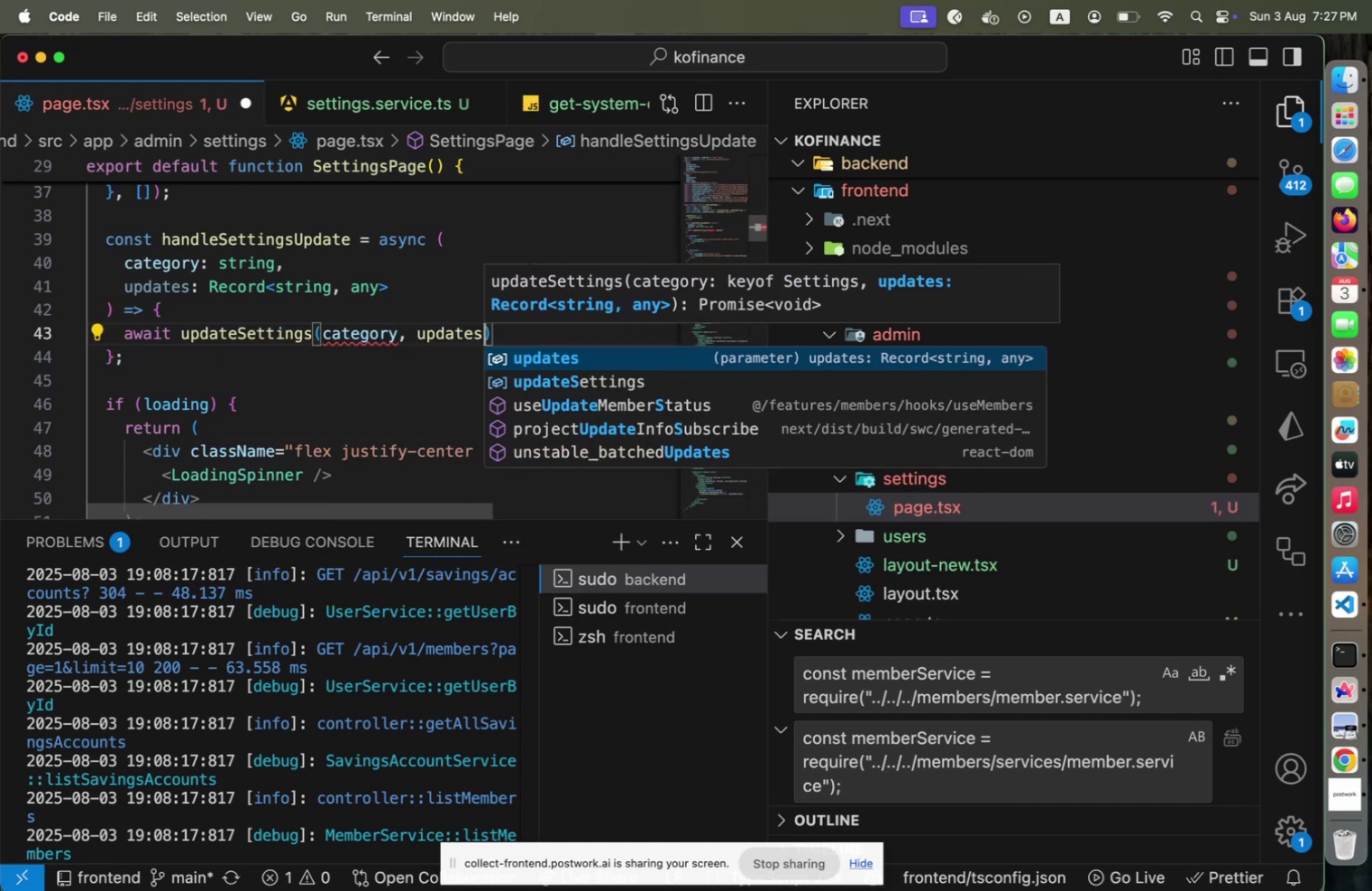 
key(S)
 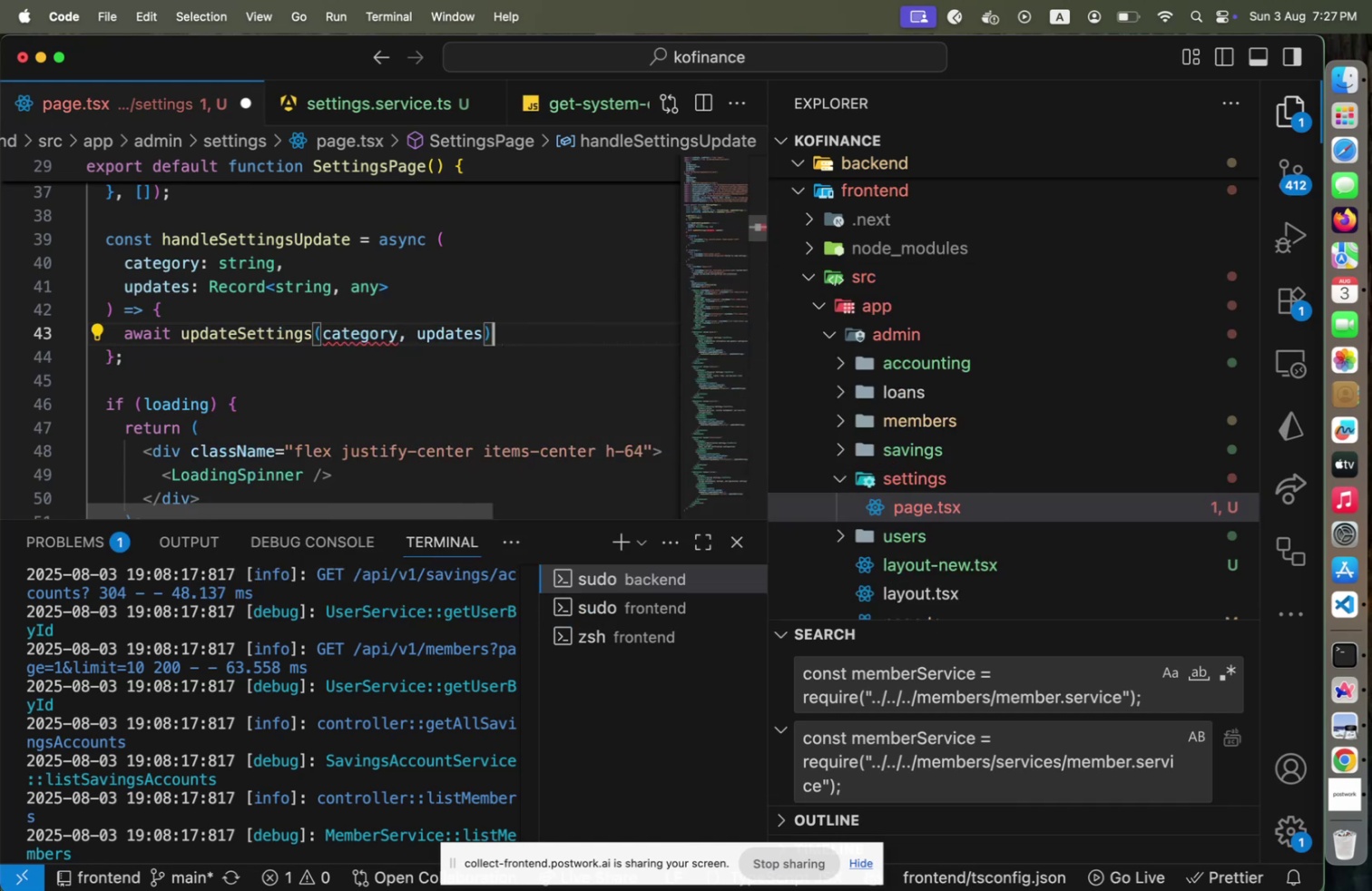 
key(End)
 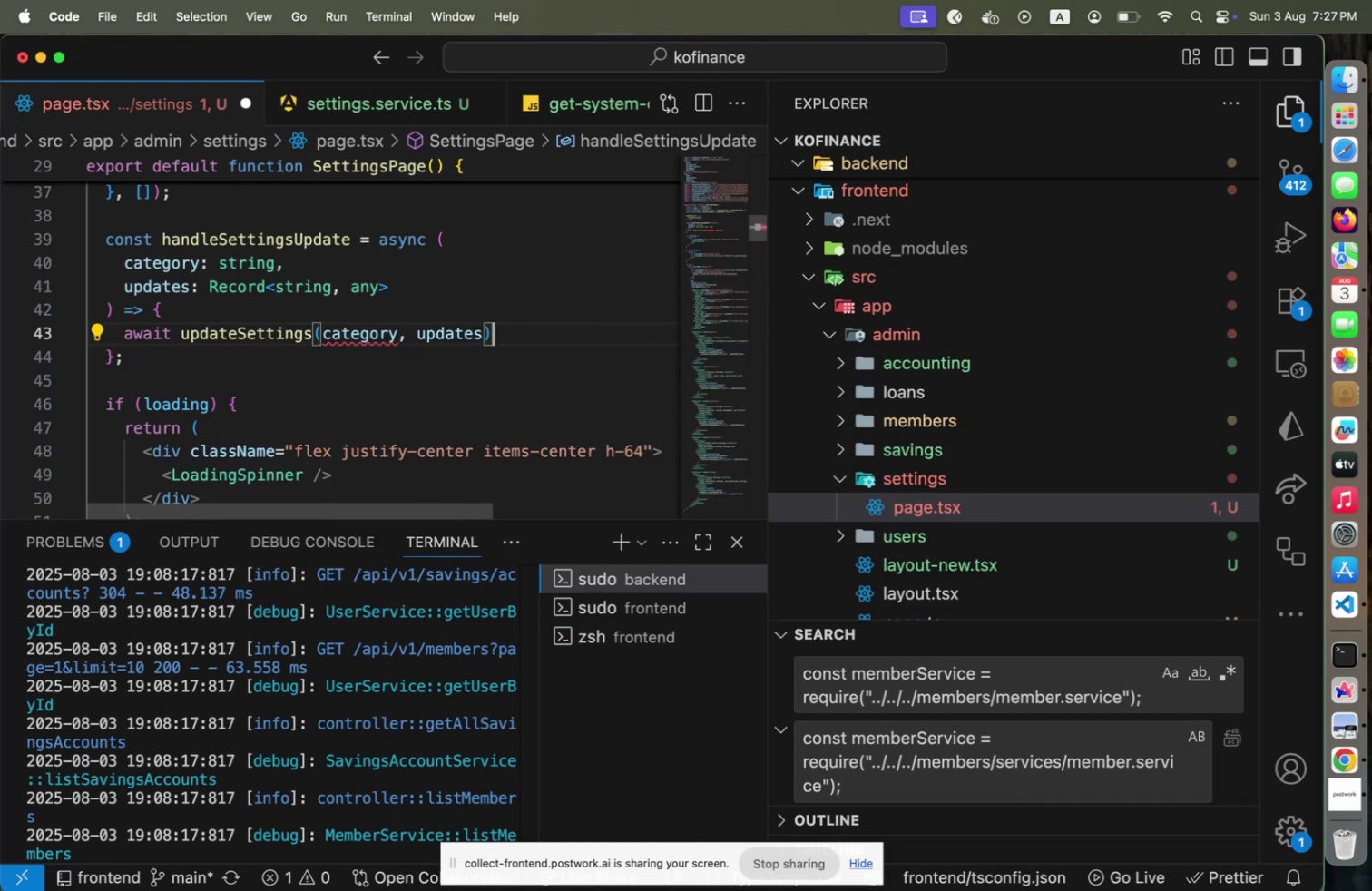 
key(Semicolon)
 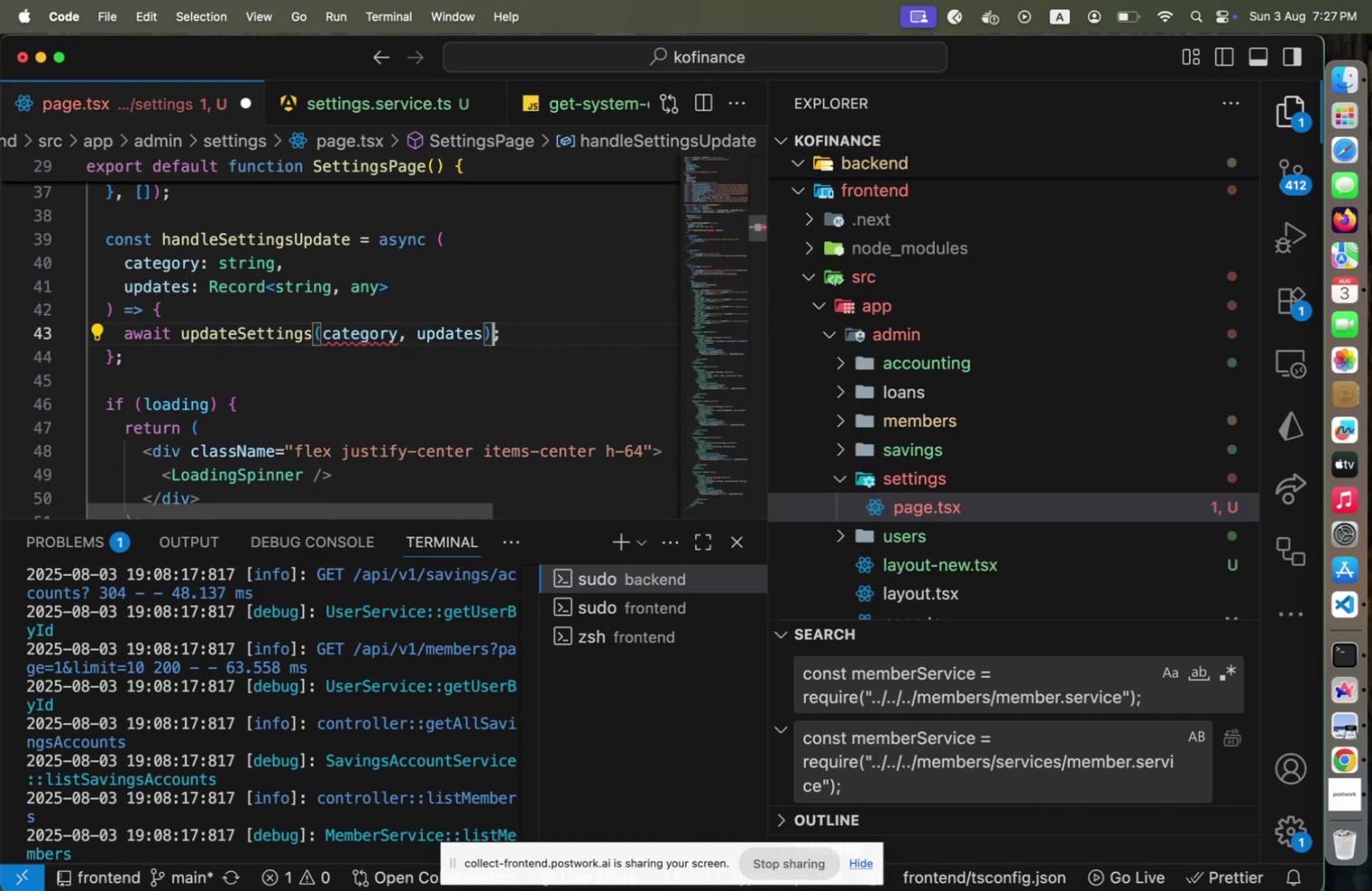 
hold_key(key=ArrowLeft, duration=1.4)
 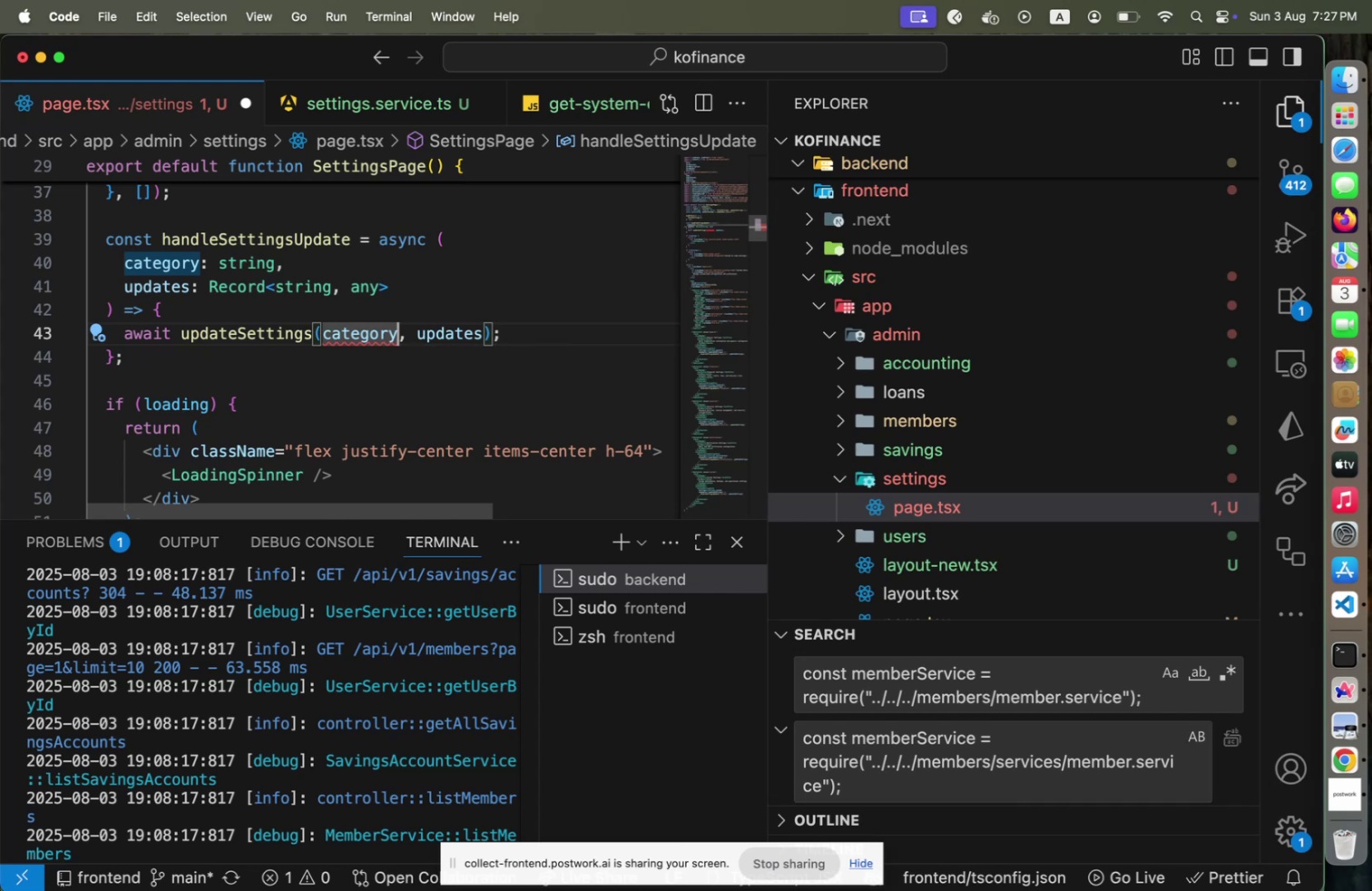 
key(ArrowRight)
 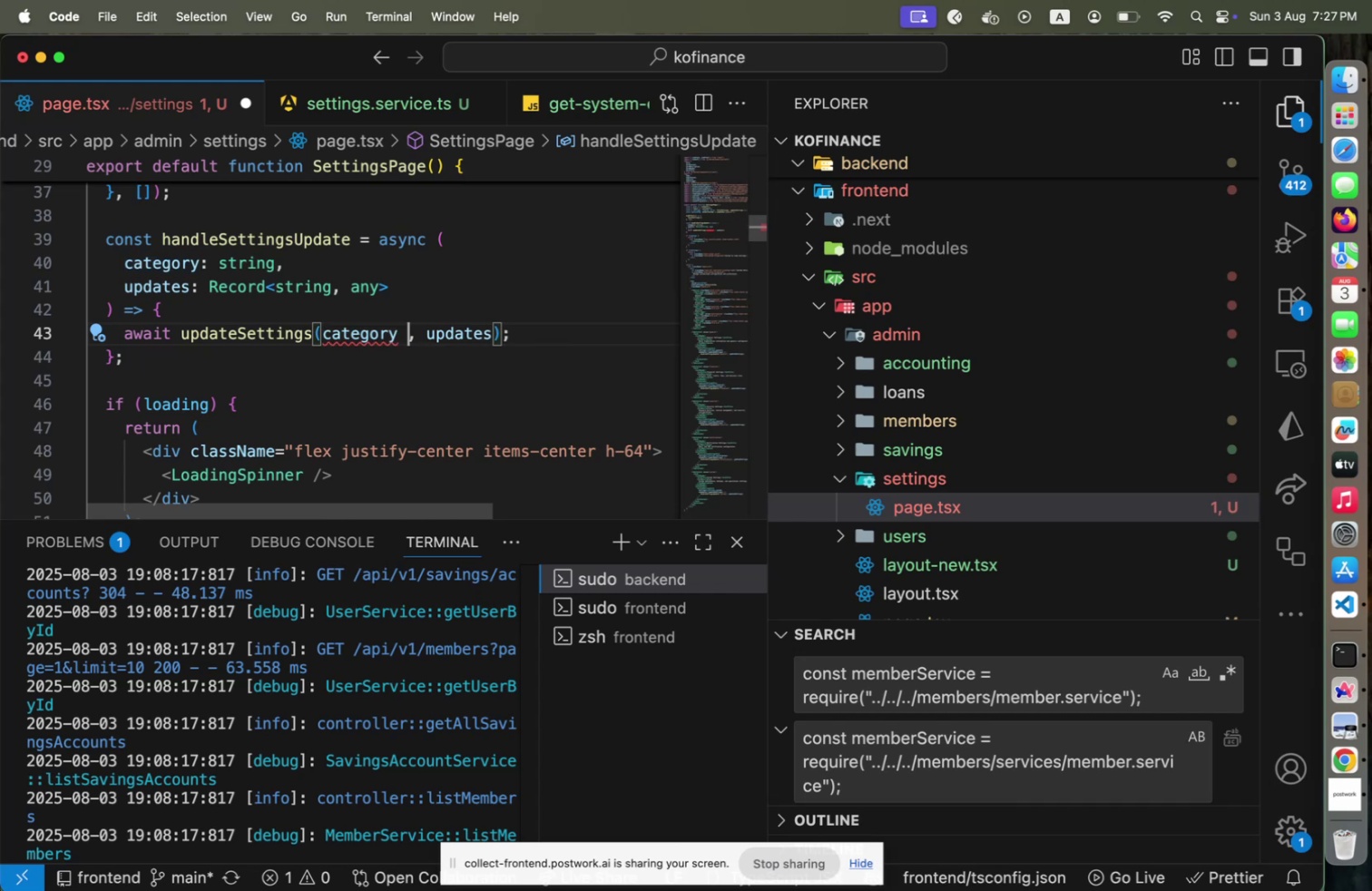 
key(Space)
 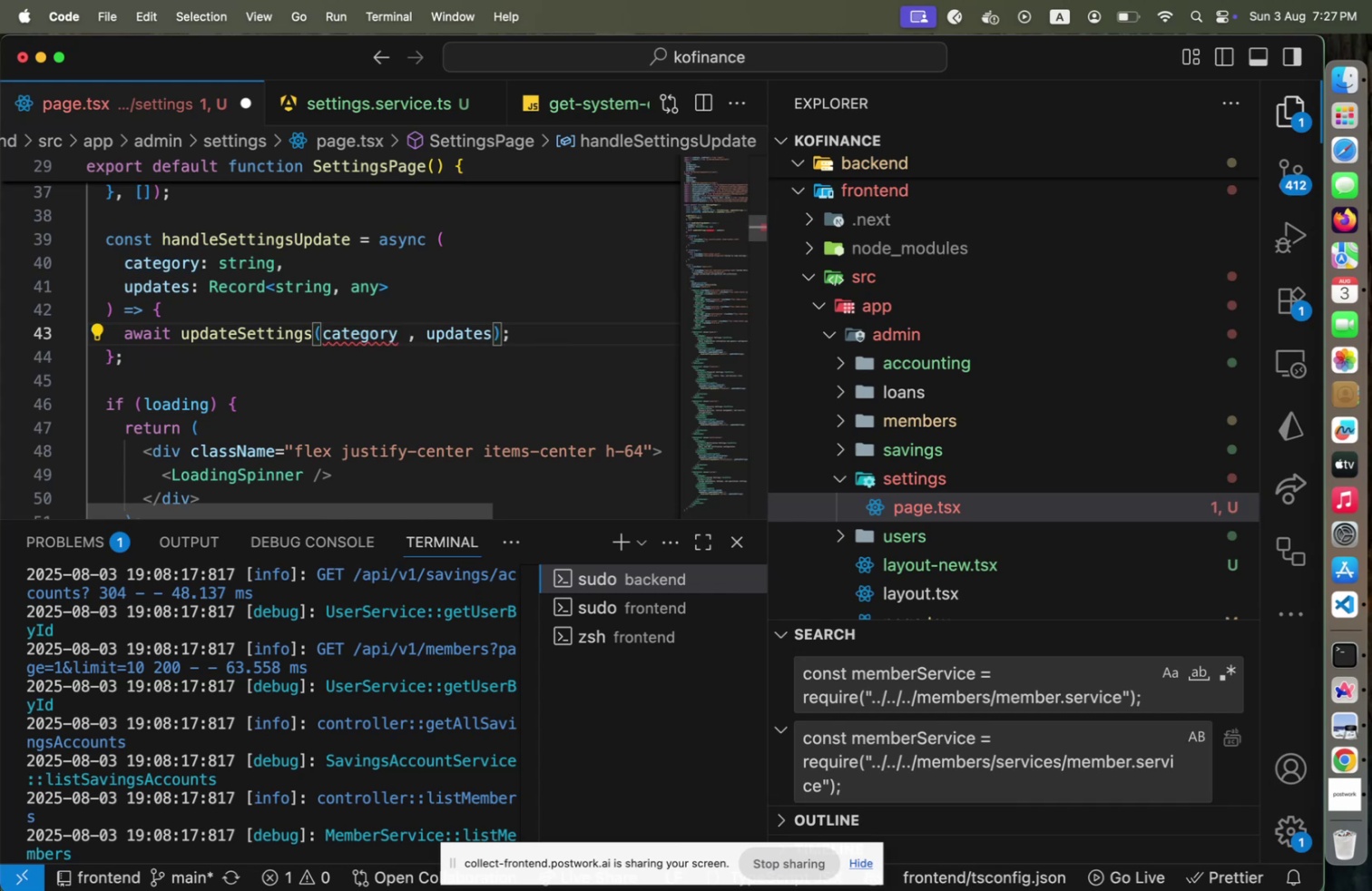 
key(Backspace)
 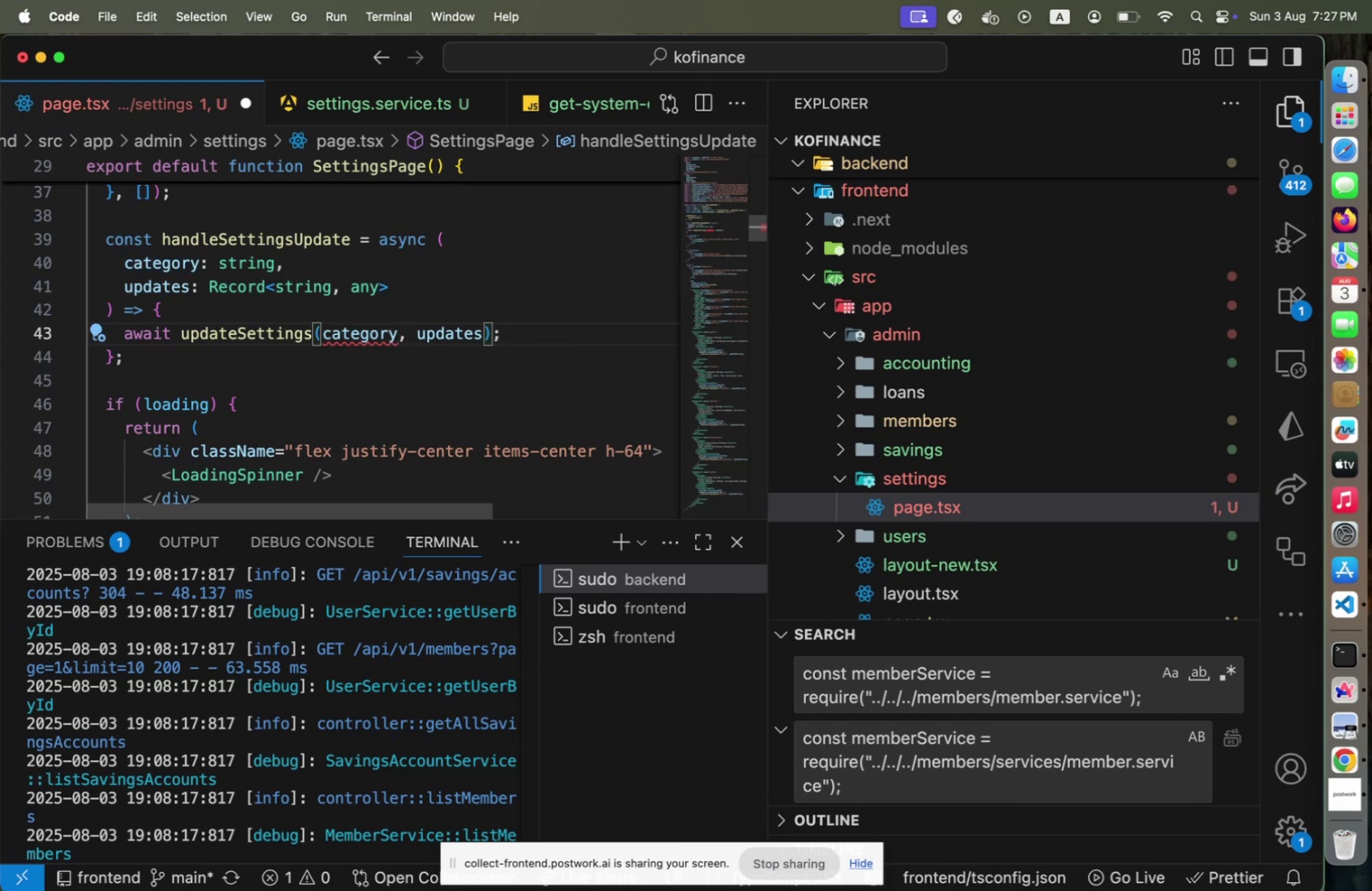 
hold_key(key=CommandLeft, duration=0.88)
 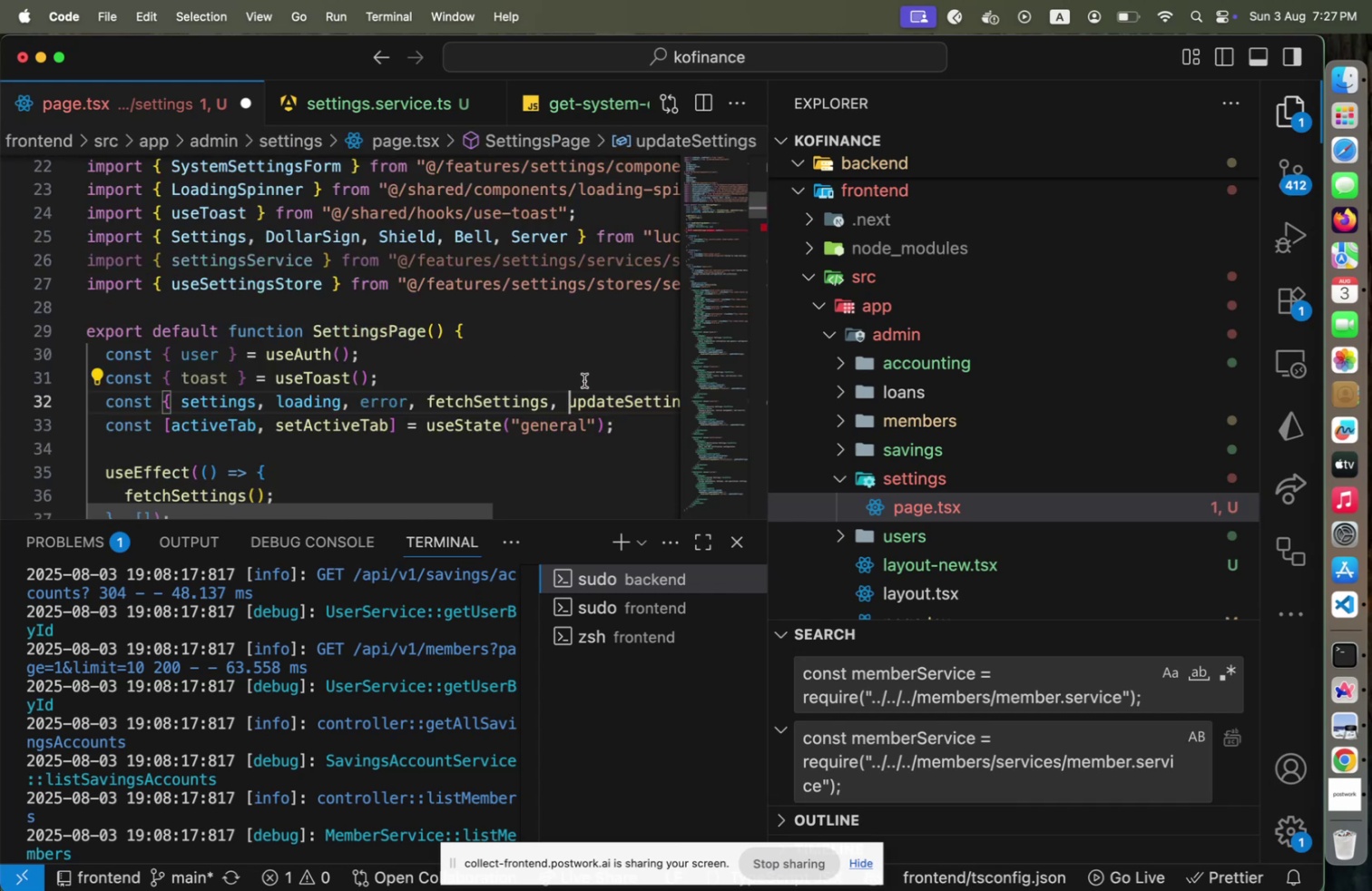 
hold_key(key=CommandLeft, duration=0.94)
 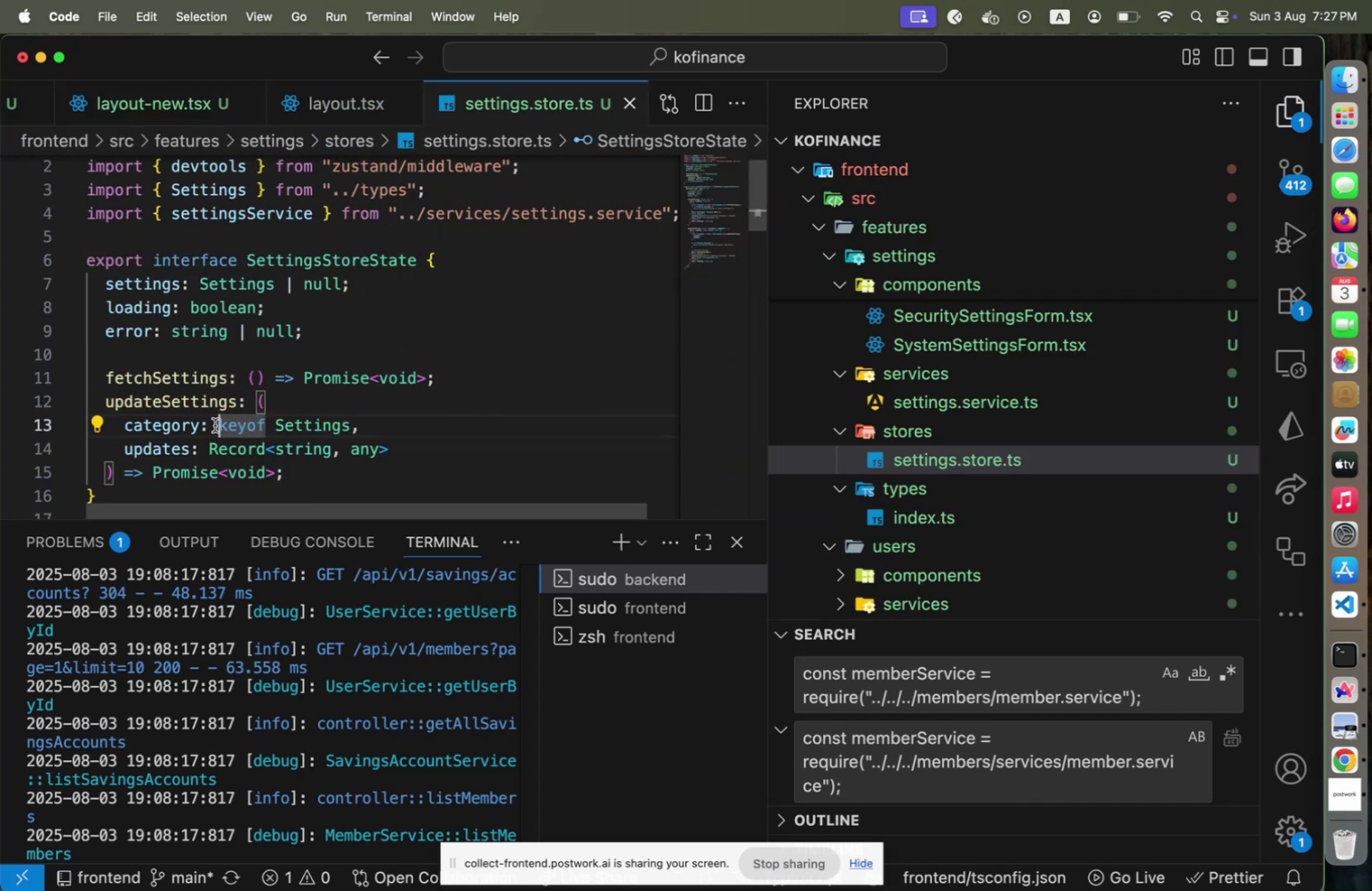 
key(Shift+ArrowRight)
 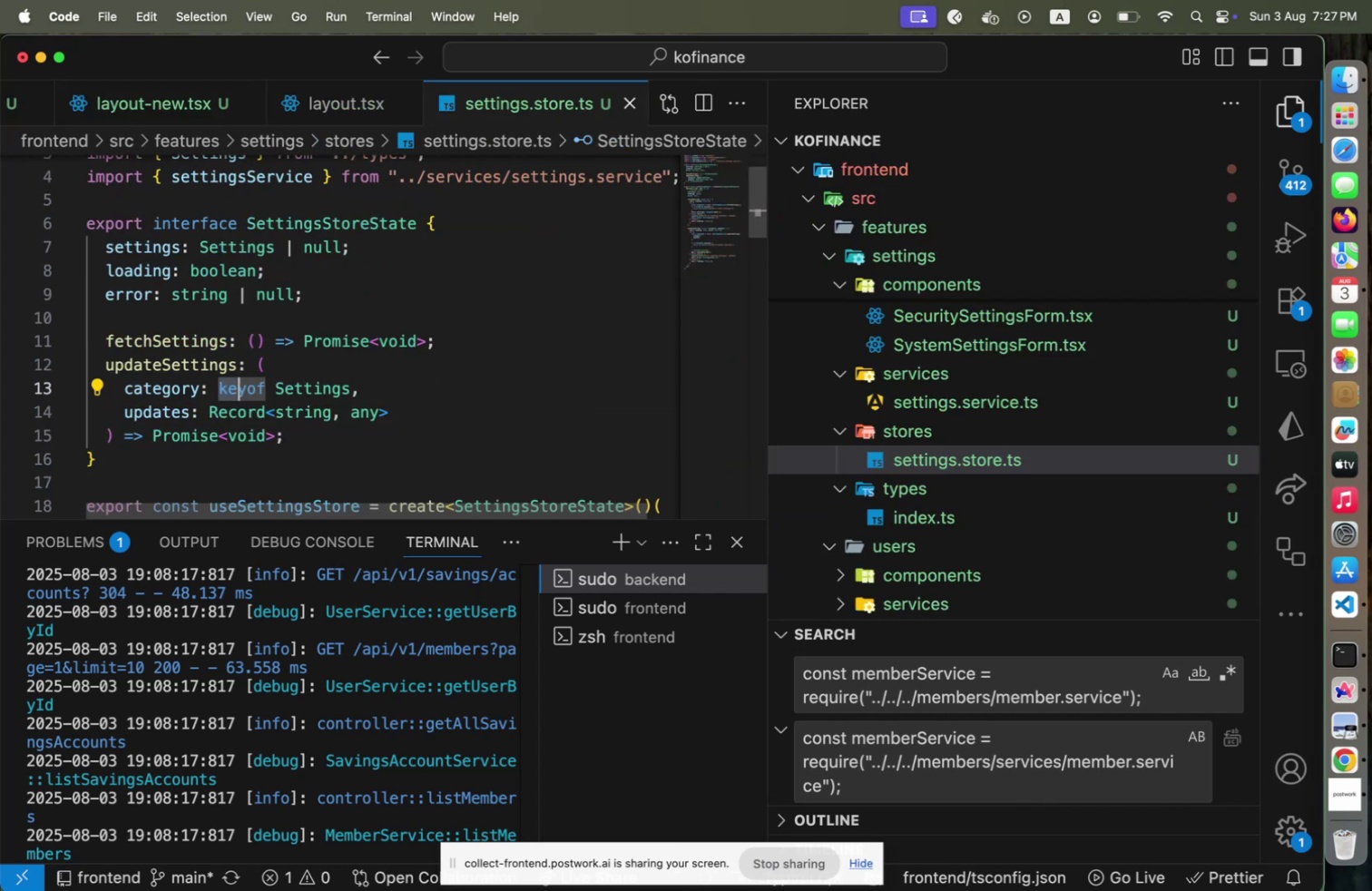 
key(Shift+ArrowRight)
 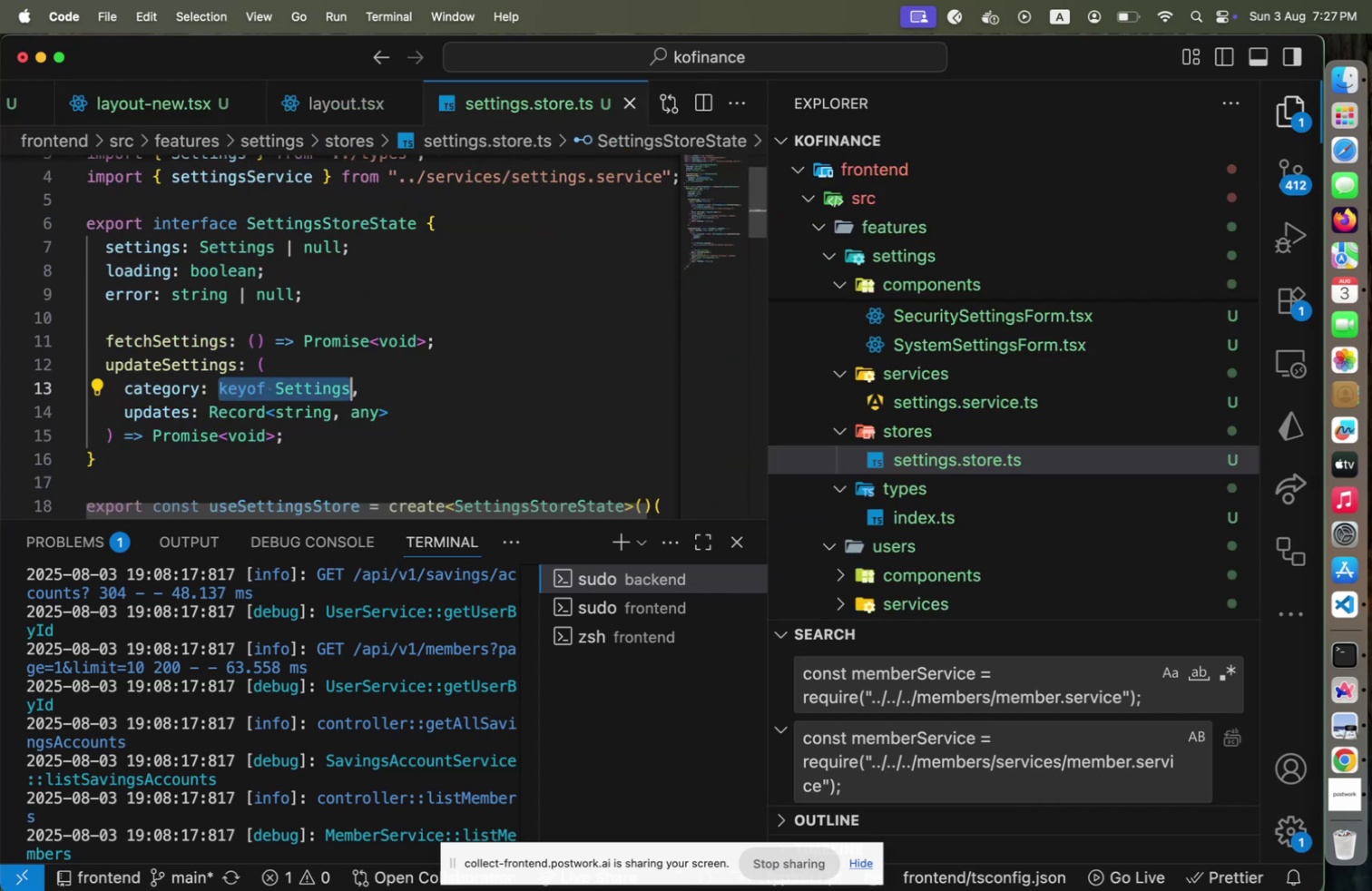 
key(Shift+End)
 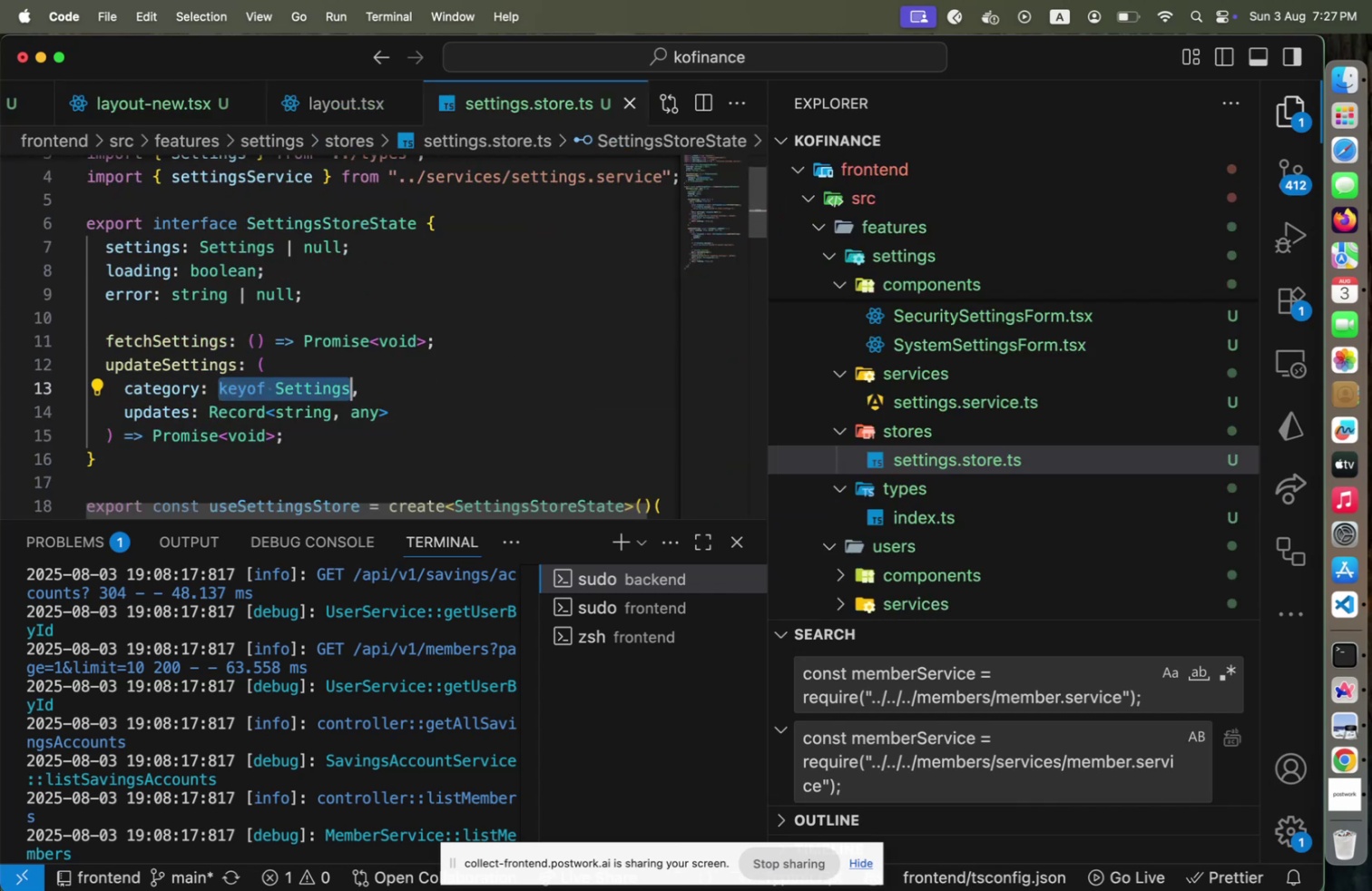 
key(Shift+ArrowLeft)
 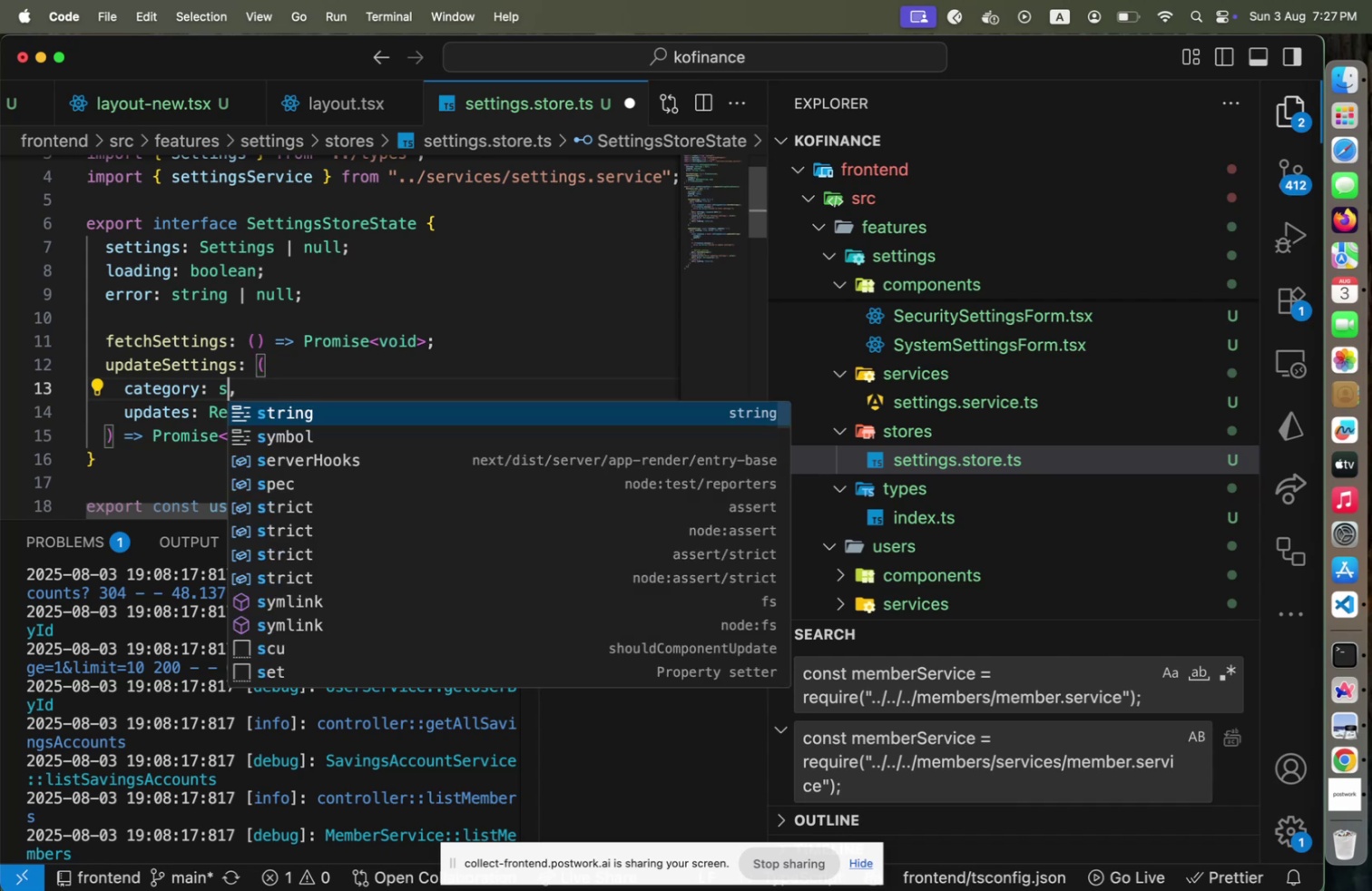 
type(string)
 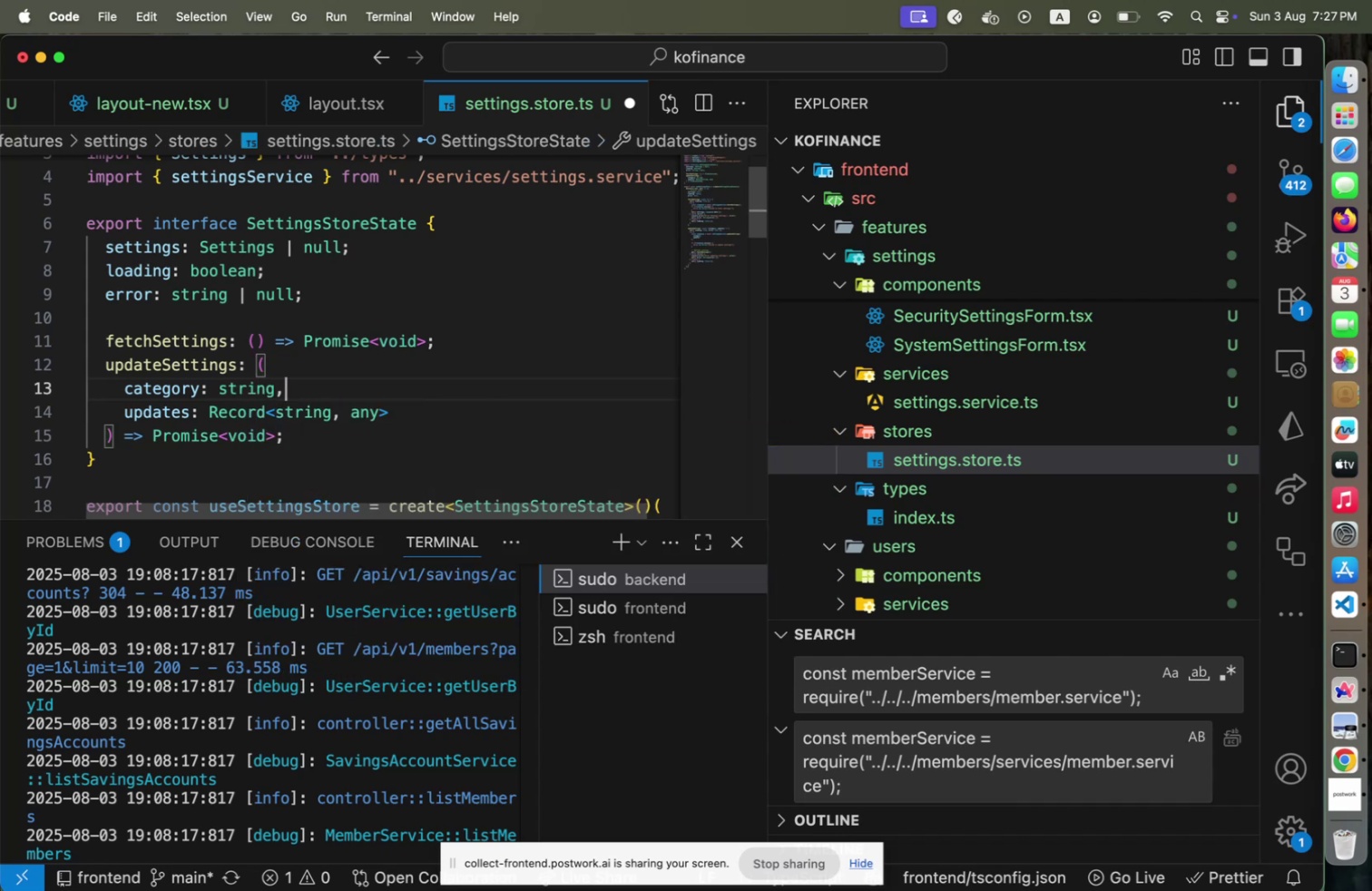 
key(ArrowRight)
 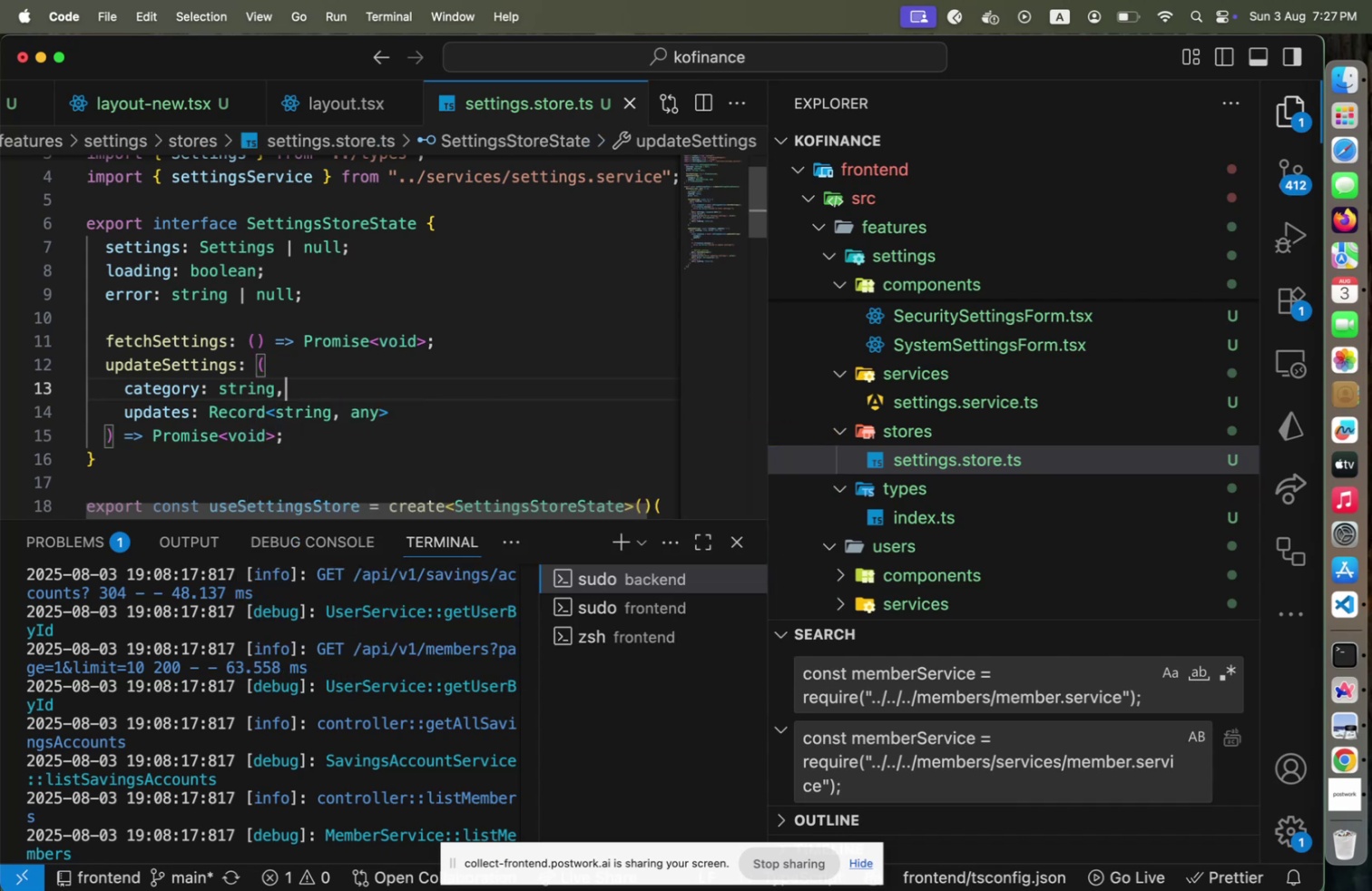 
key(Meta+CommandLeft)
 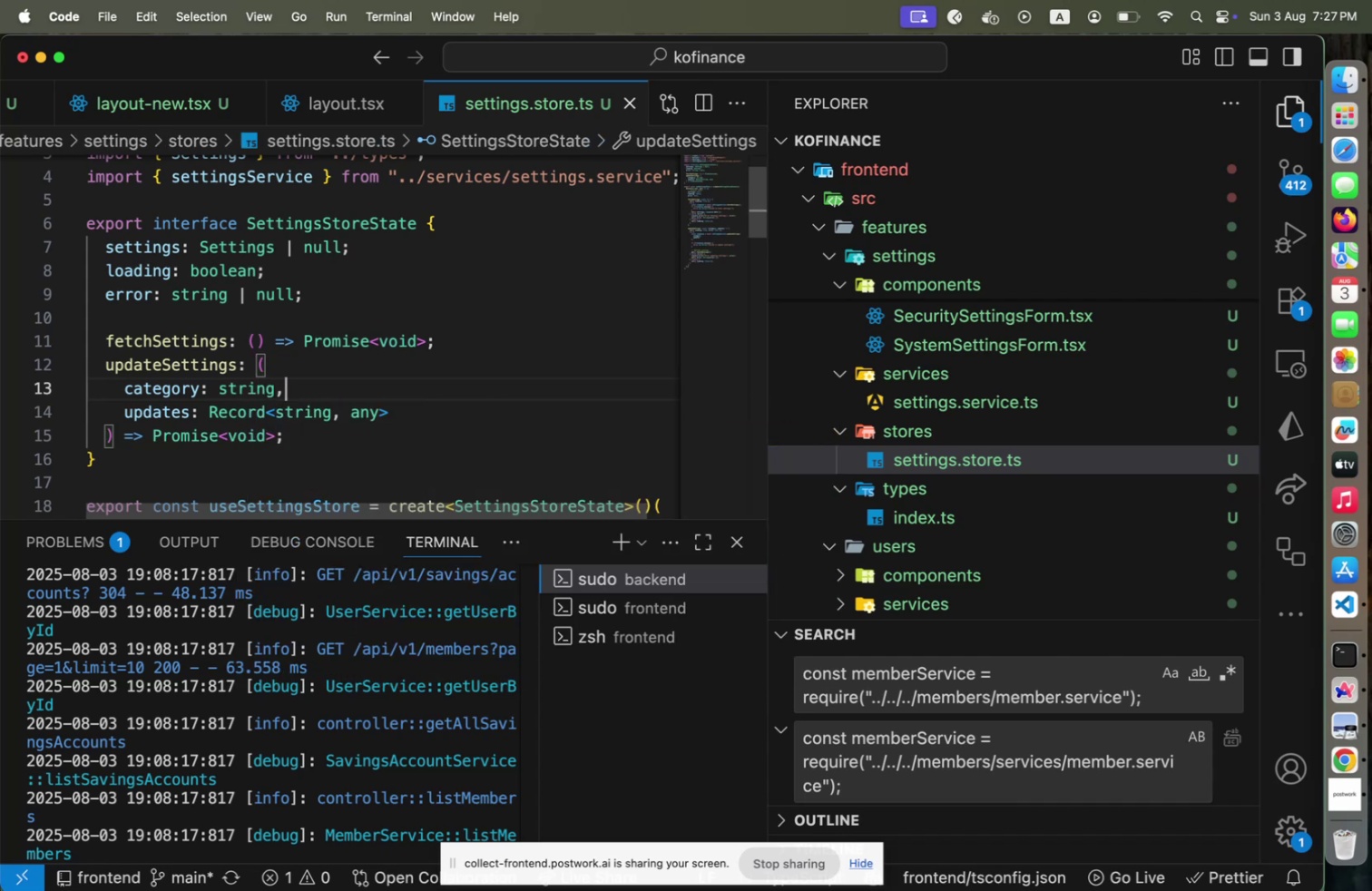 
key(Meta+S)
 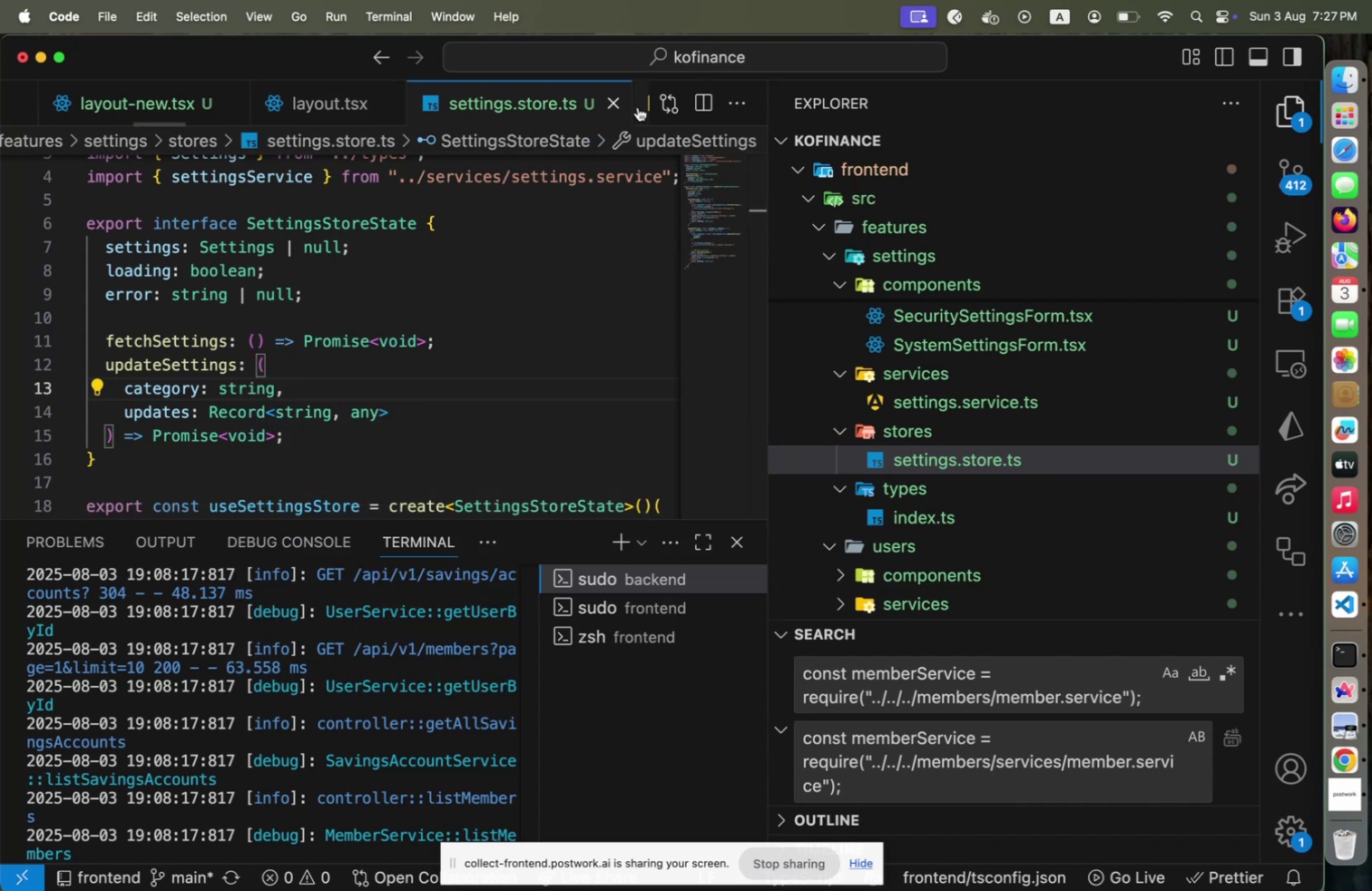 
left_click([638, 107])
 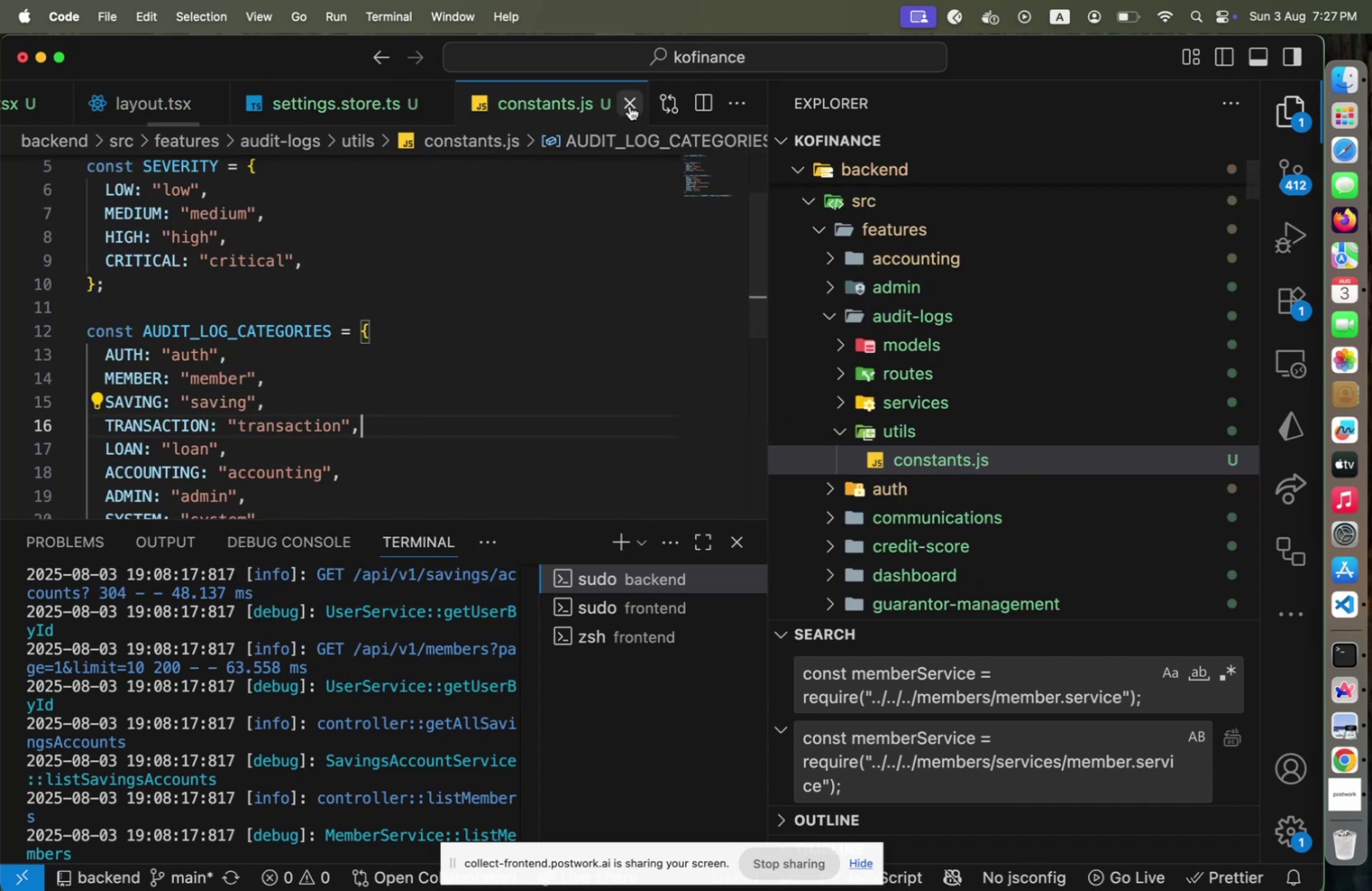 
left_click([630, 106])
 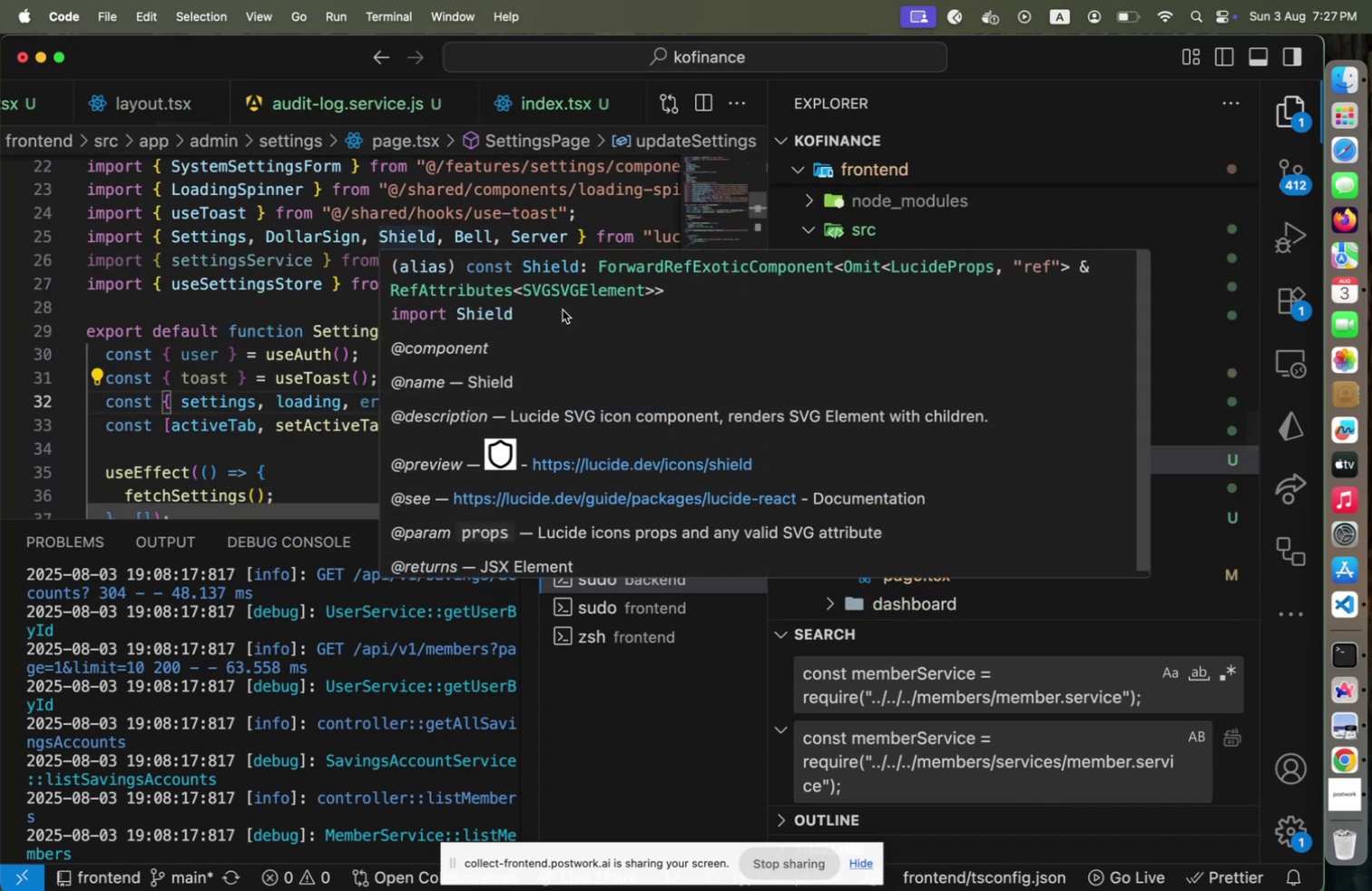 
left_click([252, 382])
 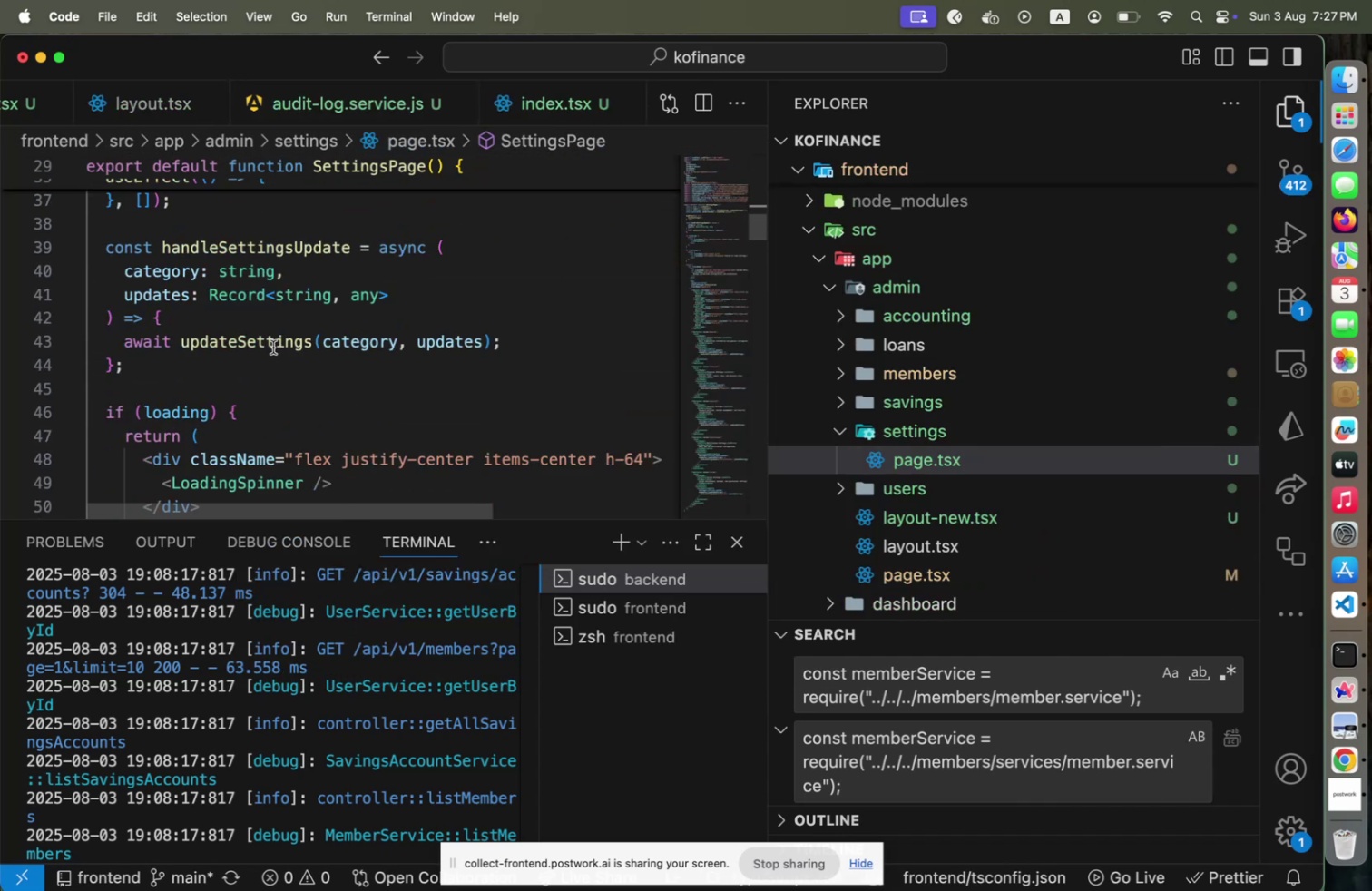 
scroll: coordinate [299, 347], scroll_direction: down, amount: 9.0
 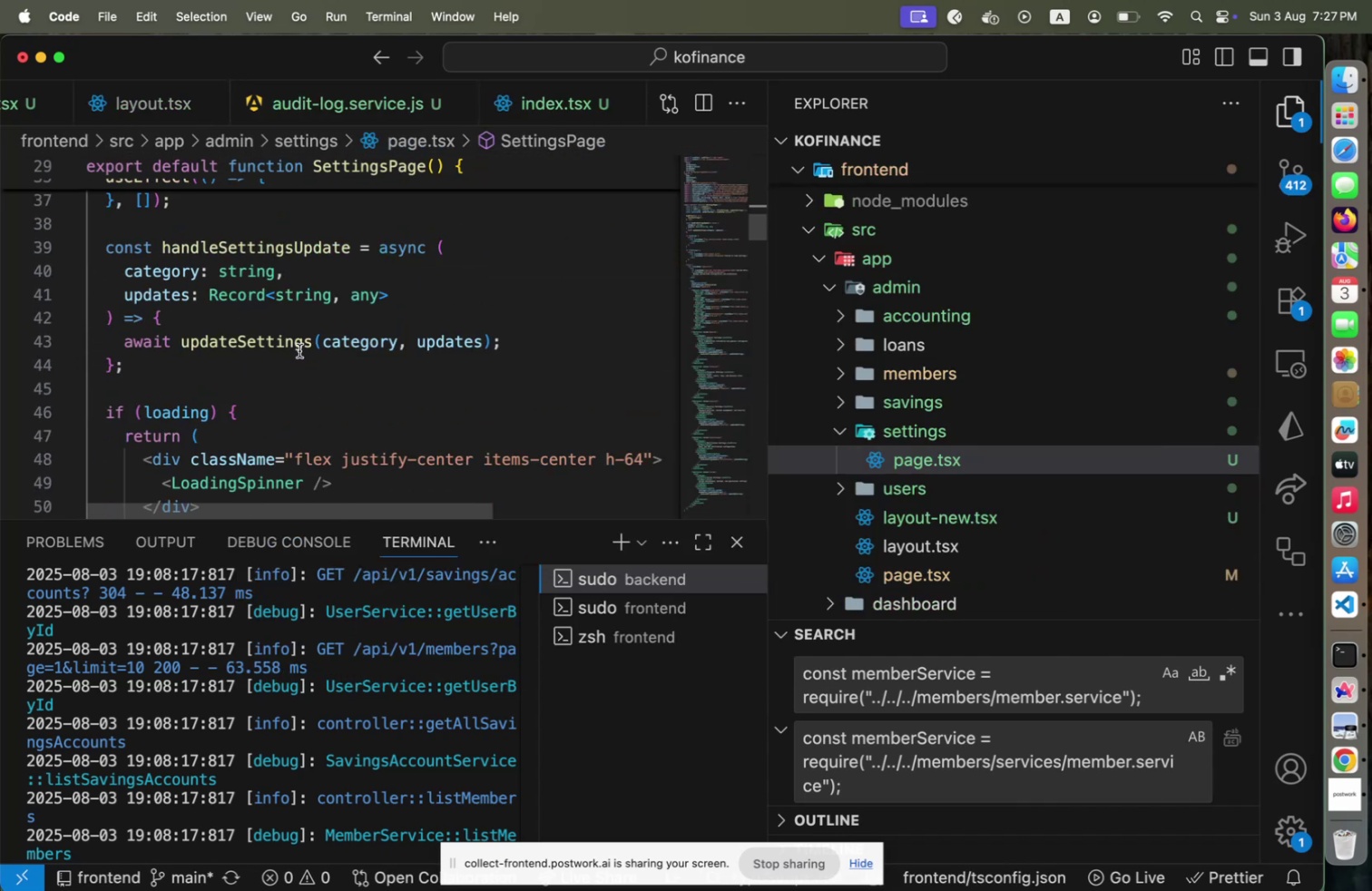 
scroll: coordinate [299, 350], scroll_direction: up, amount: 2.0
 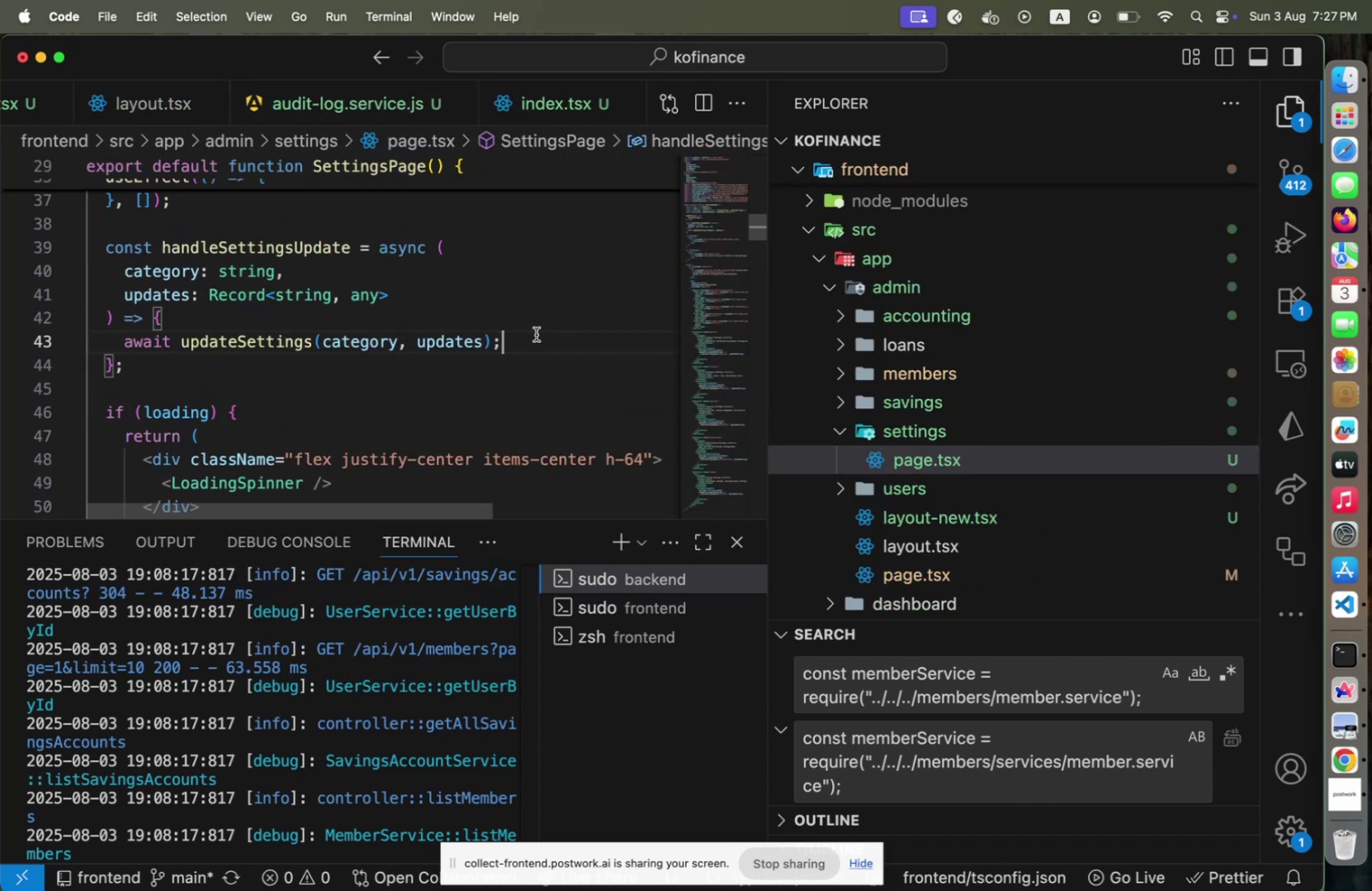 
left_click([536, 334])
 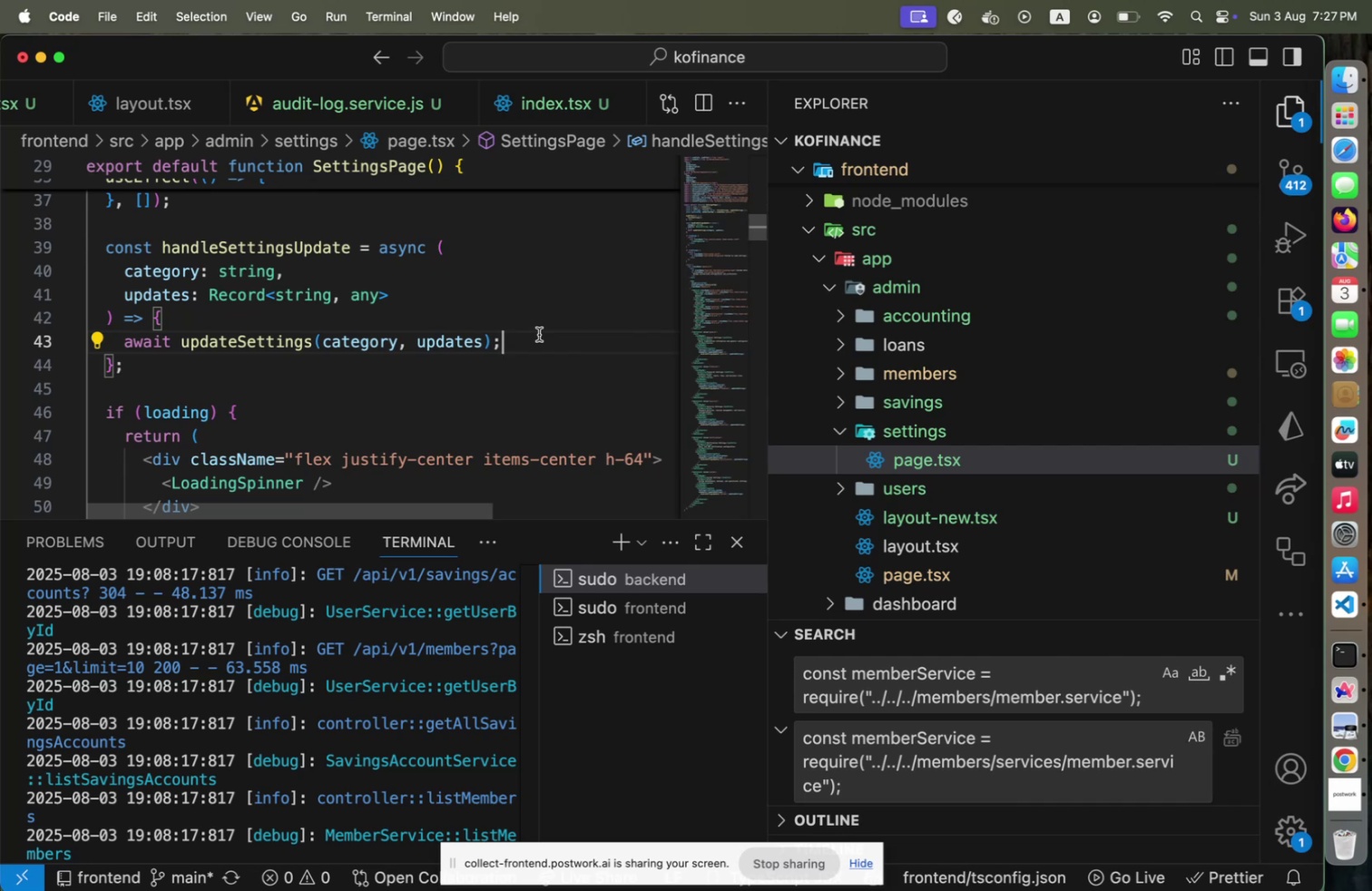 
wait(5.44)
 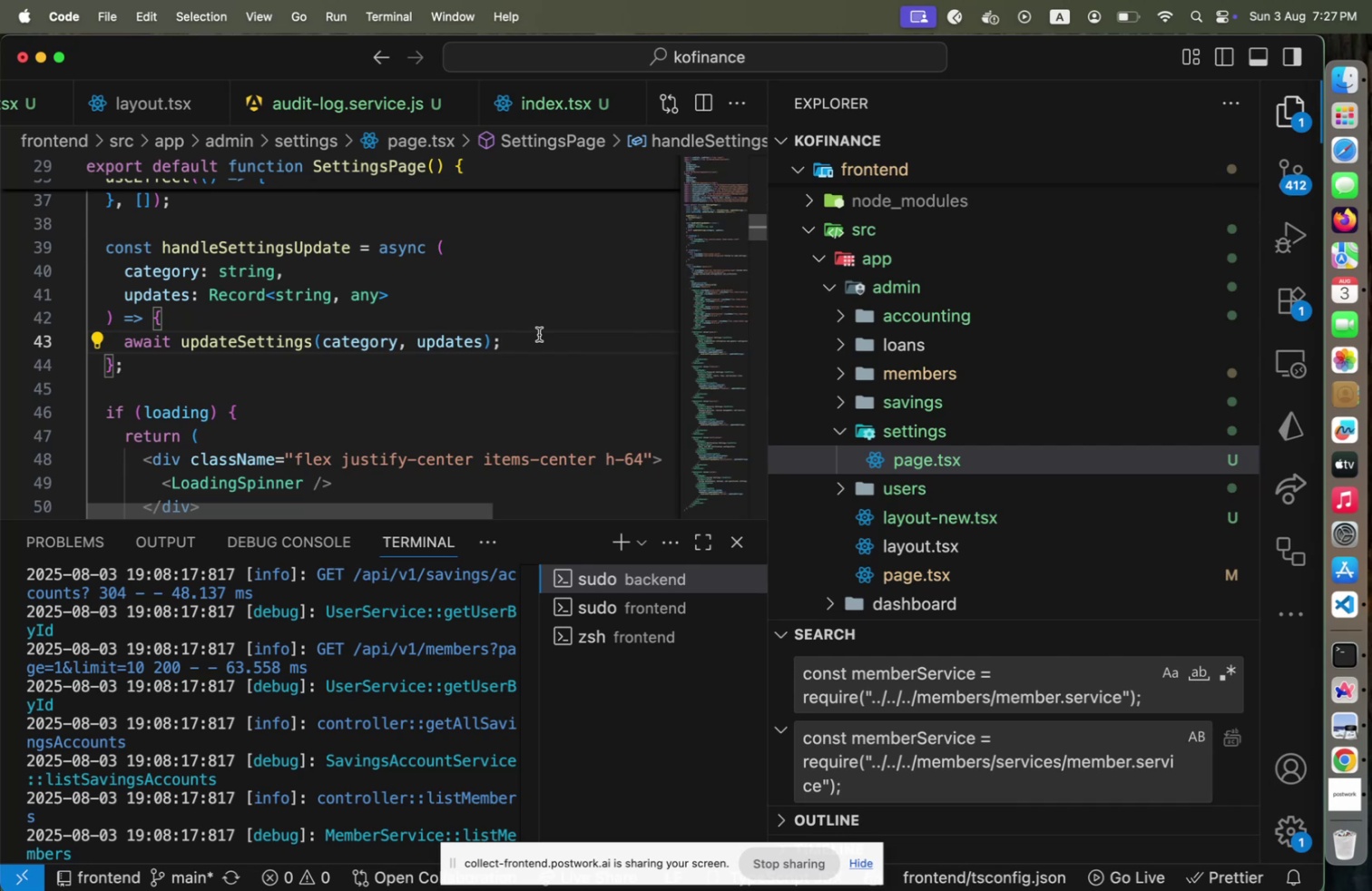 
scroll: coordinate [419, 315], scroll_direction: down, amount: 9.0
 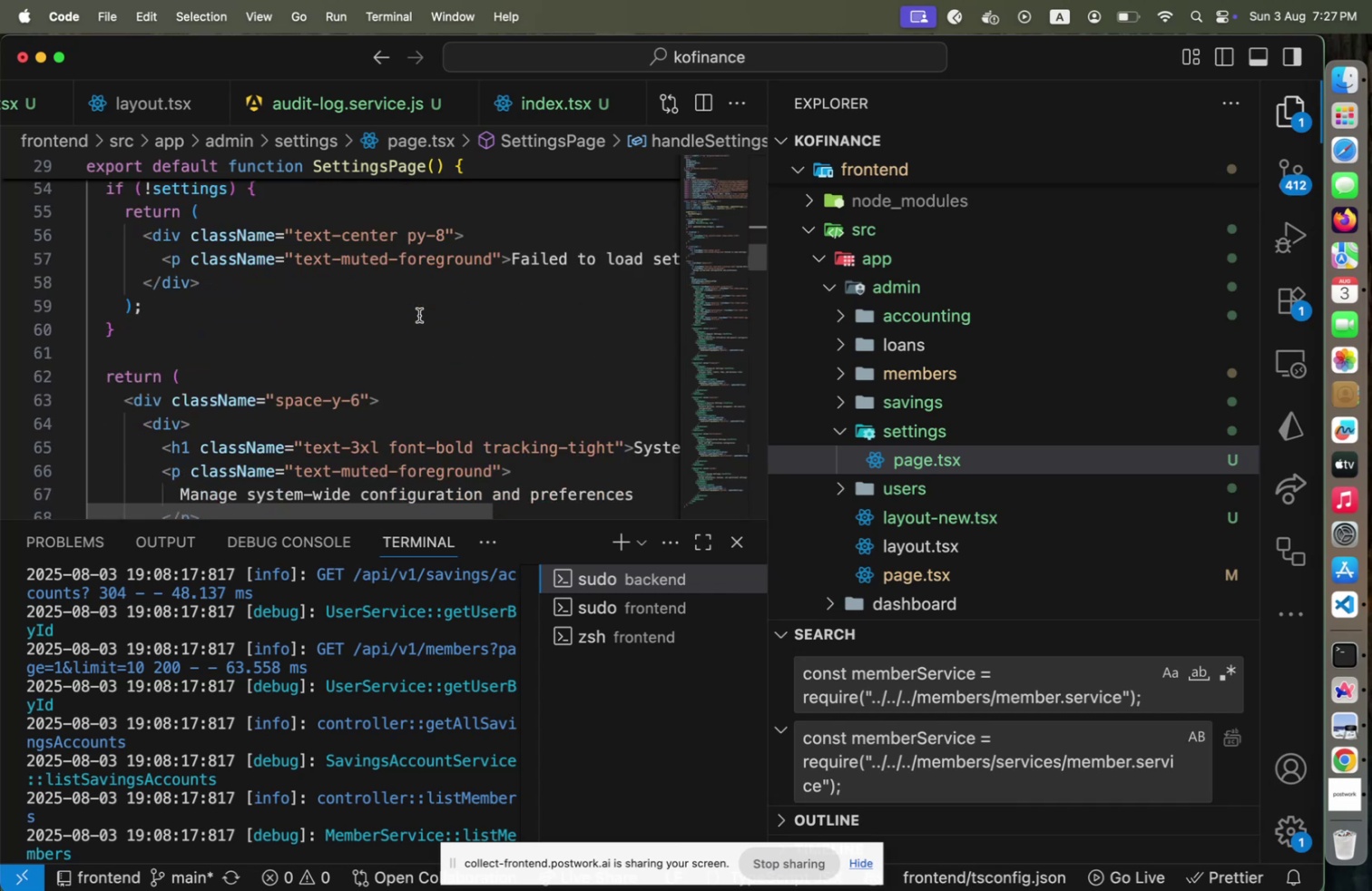 
scroll: coordinate [423, 317], scroll_direction: down, amount: 8.0
 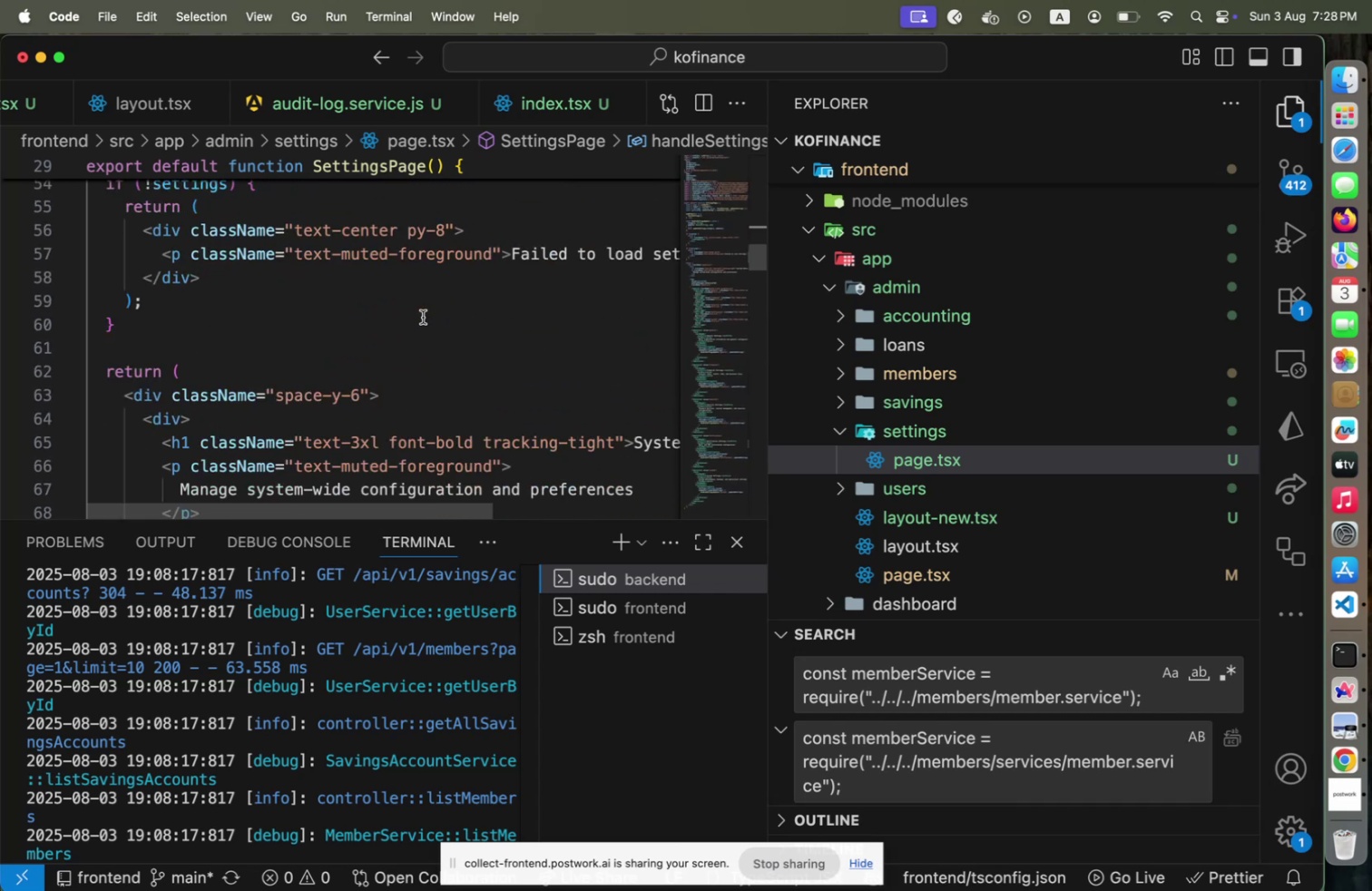 
scroll: coordinate [423, 317], scroll_direction: up, amount: 33.0
 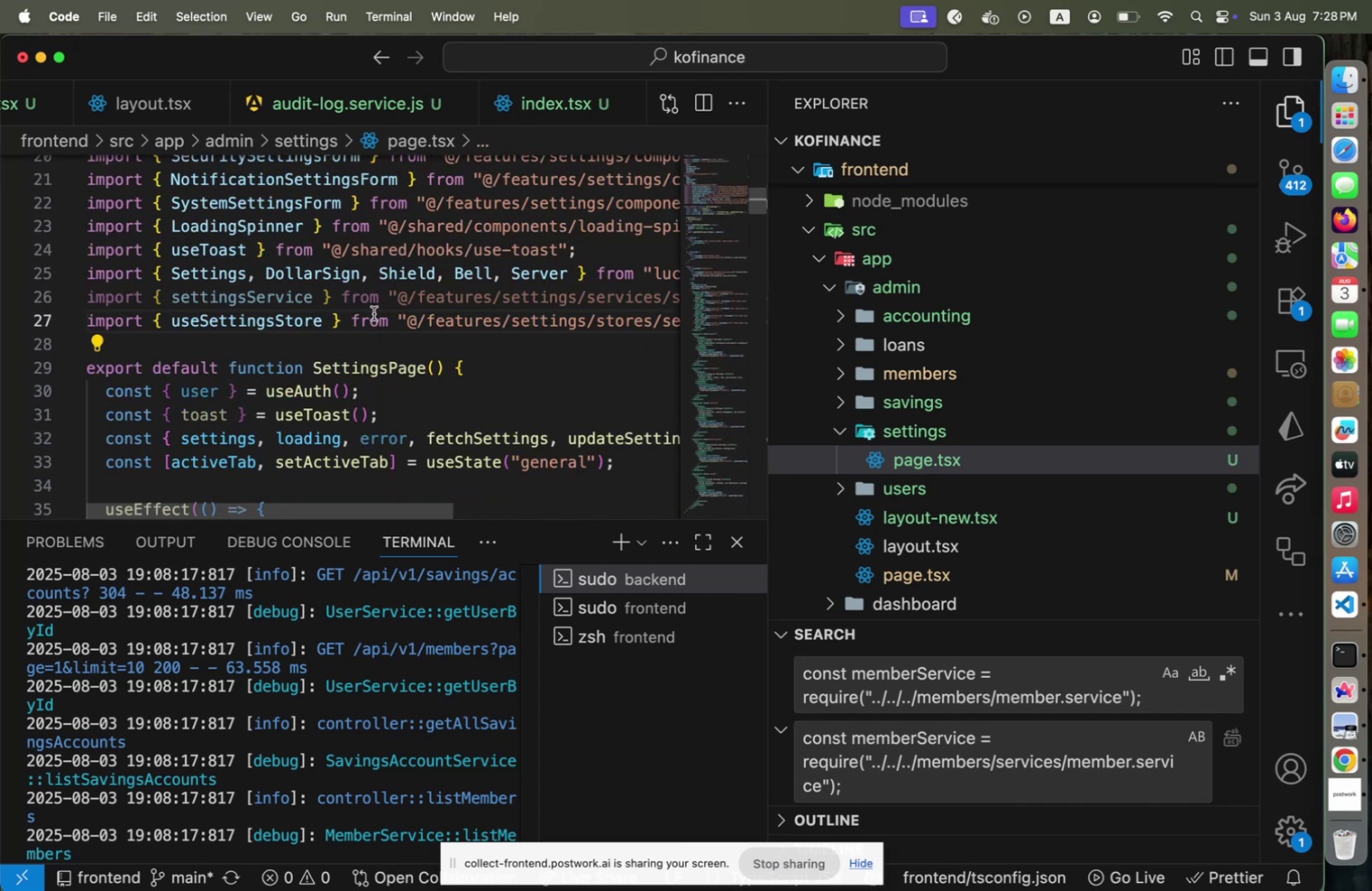 
key(ArrowUp)
 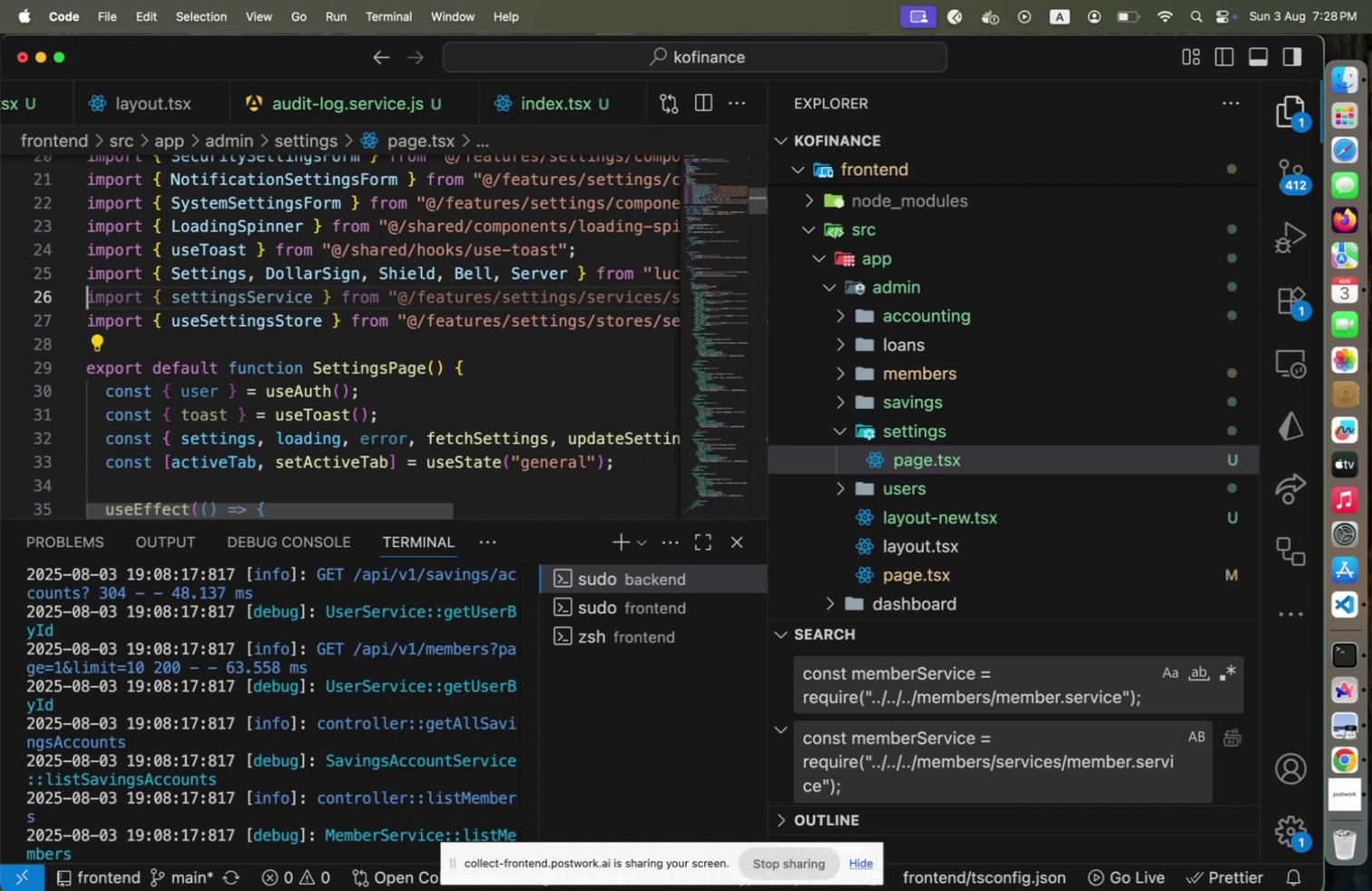 
key(Home)
 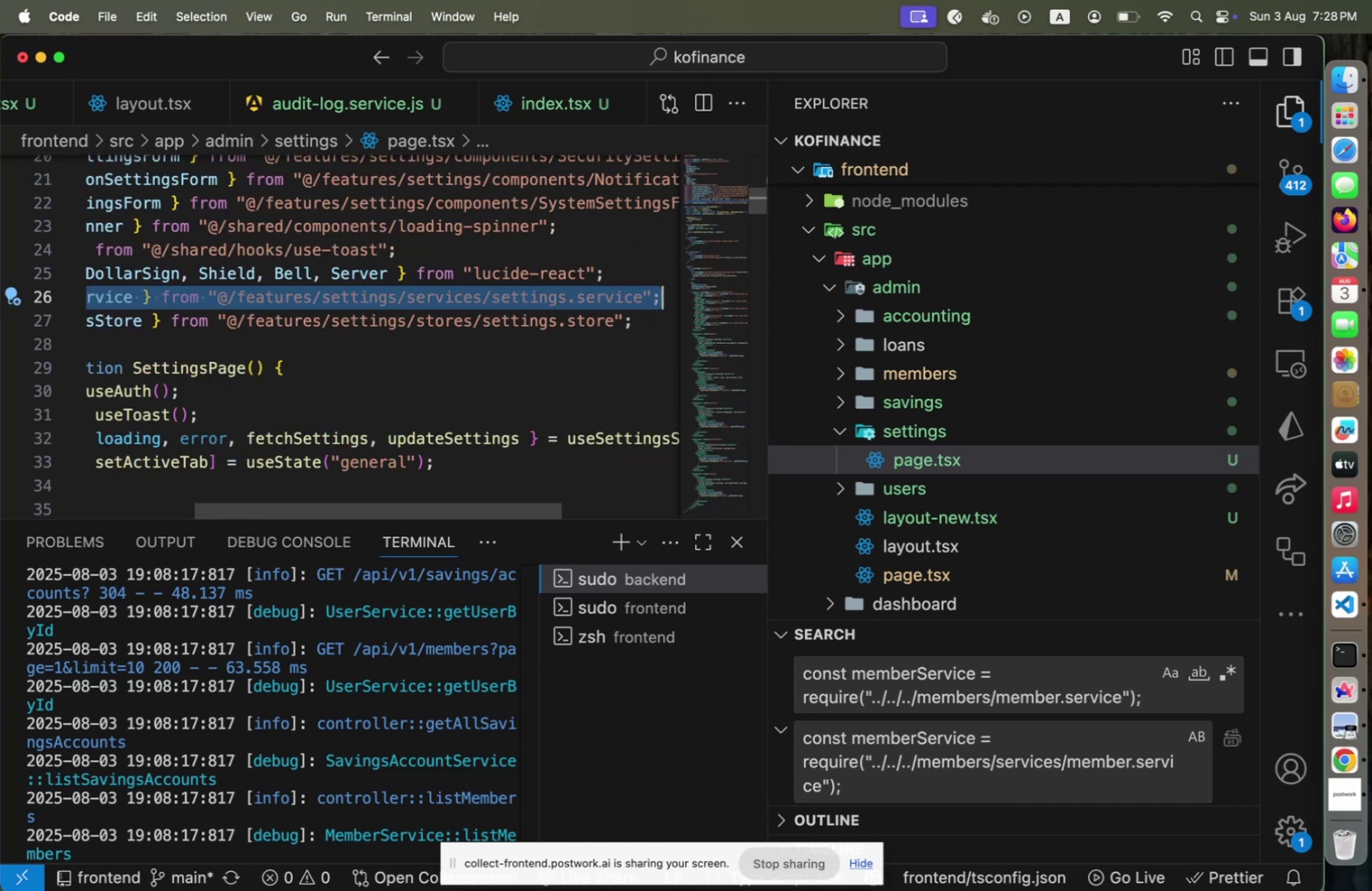 
key(Shift+End)
 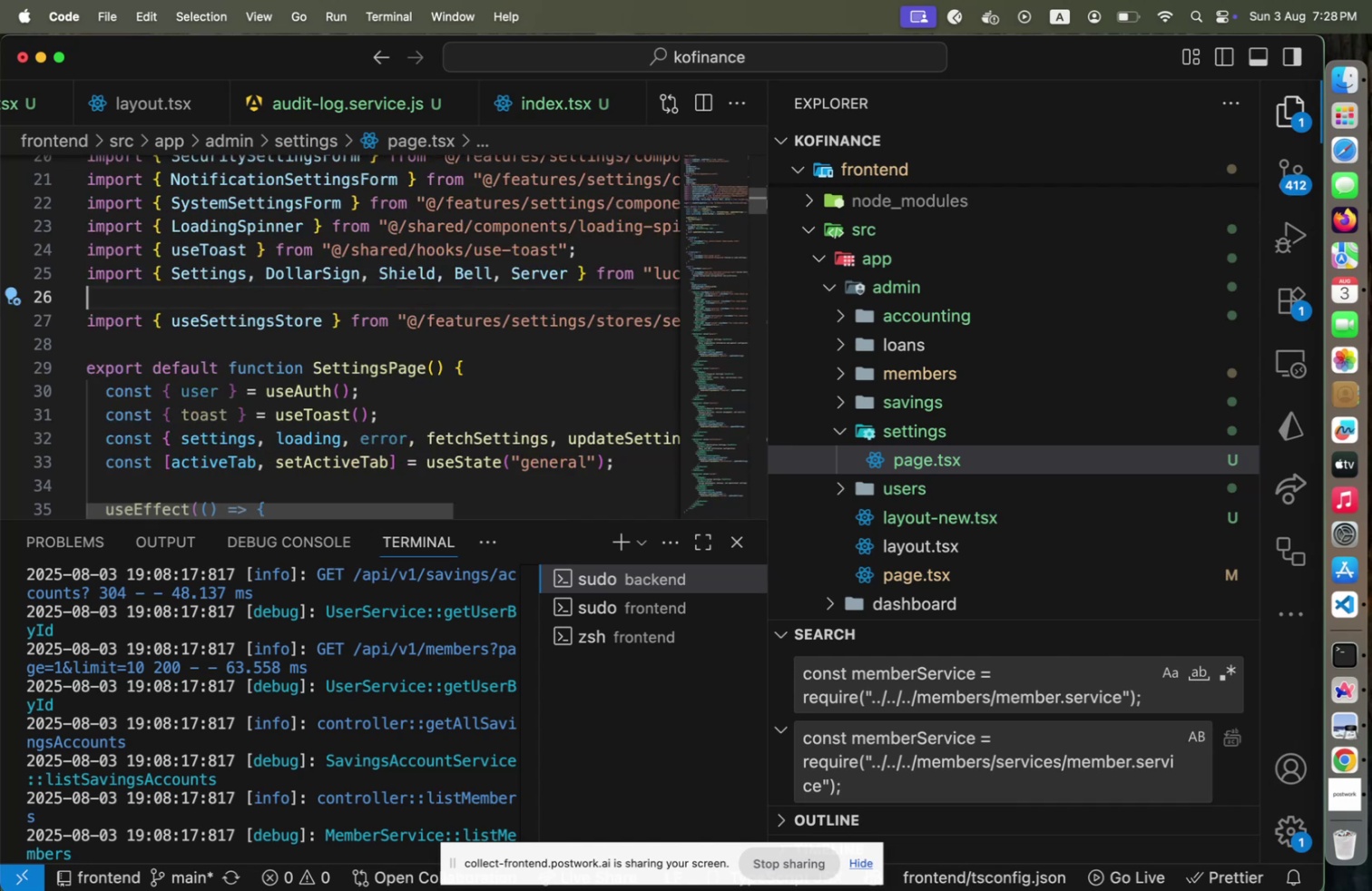 
key(Backspace)
 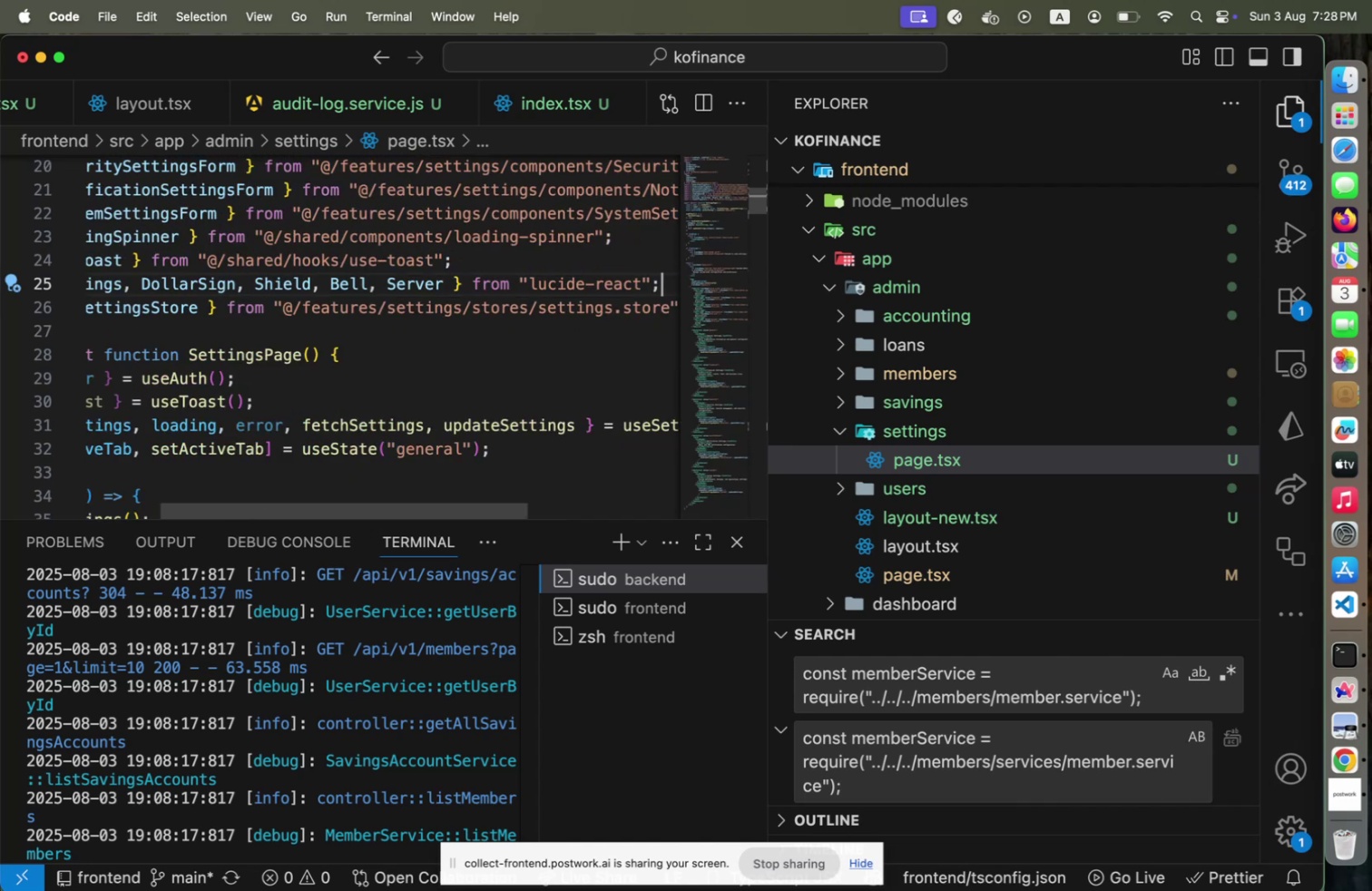 
key(Backspace)
 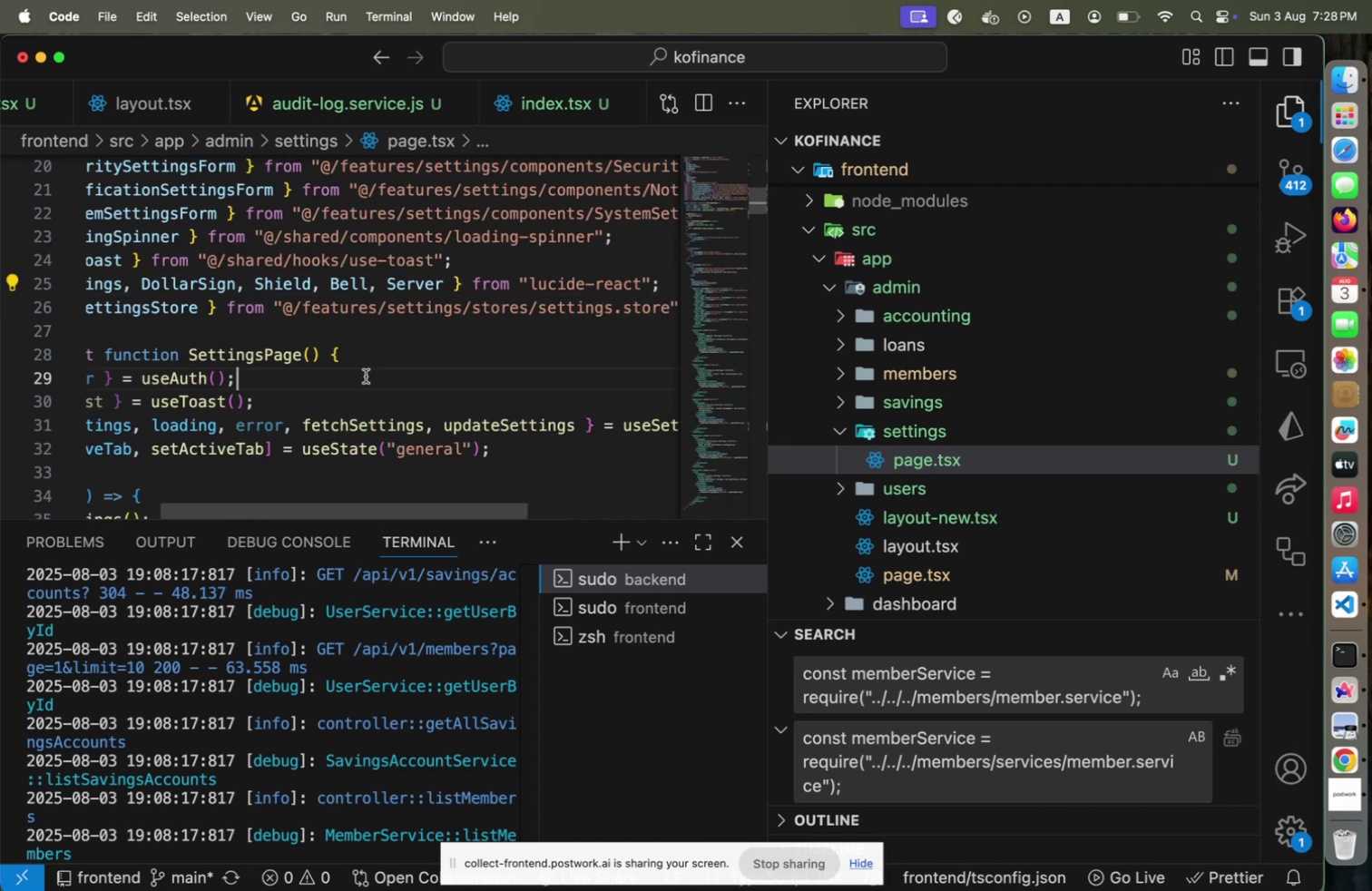 
left_click([366, 376])
 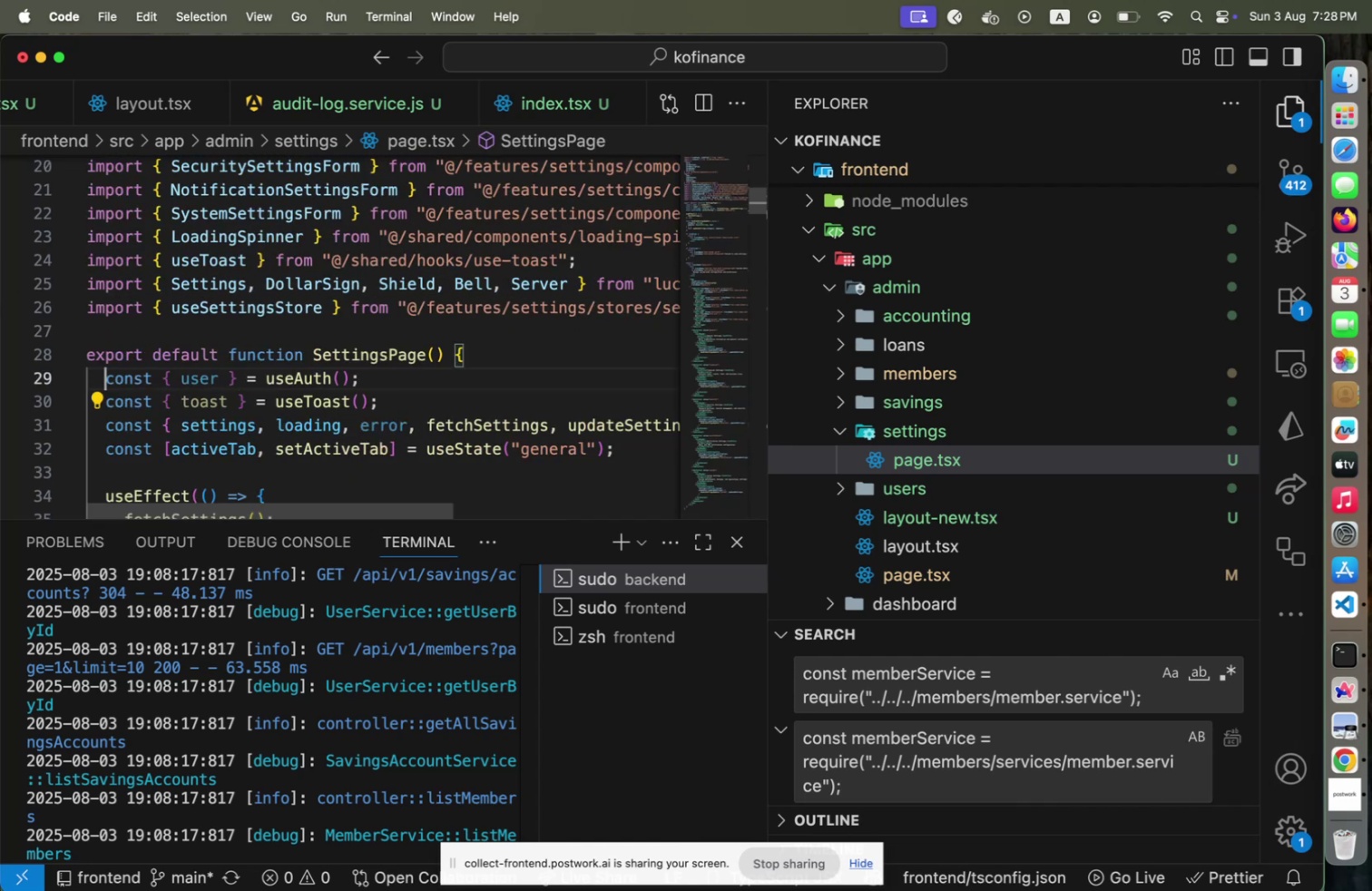 
key(Home)
 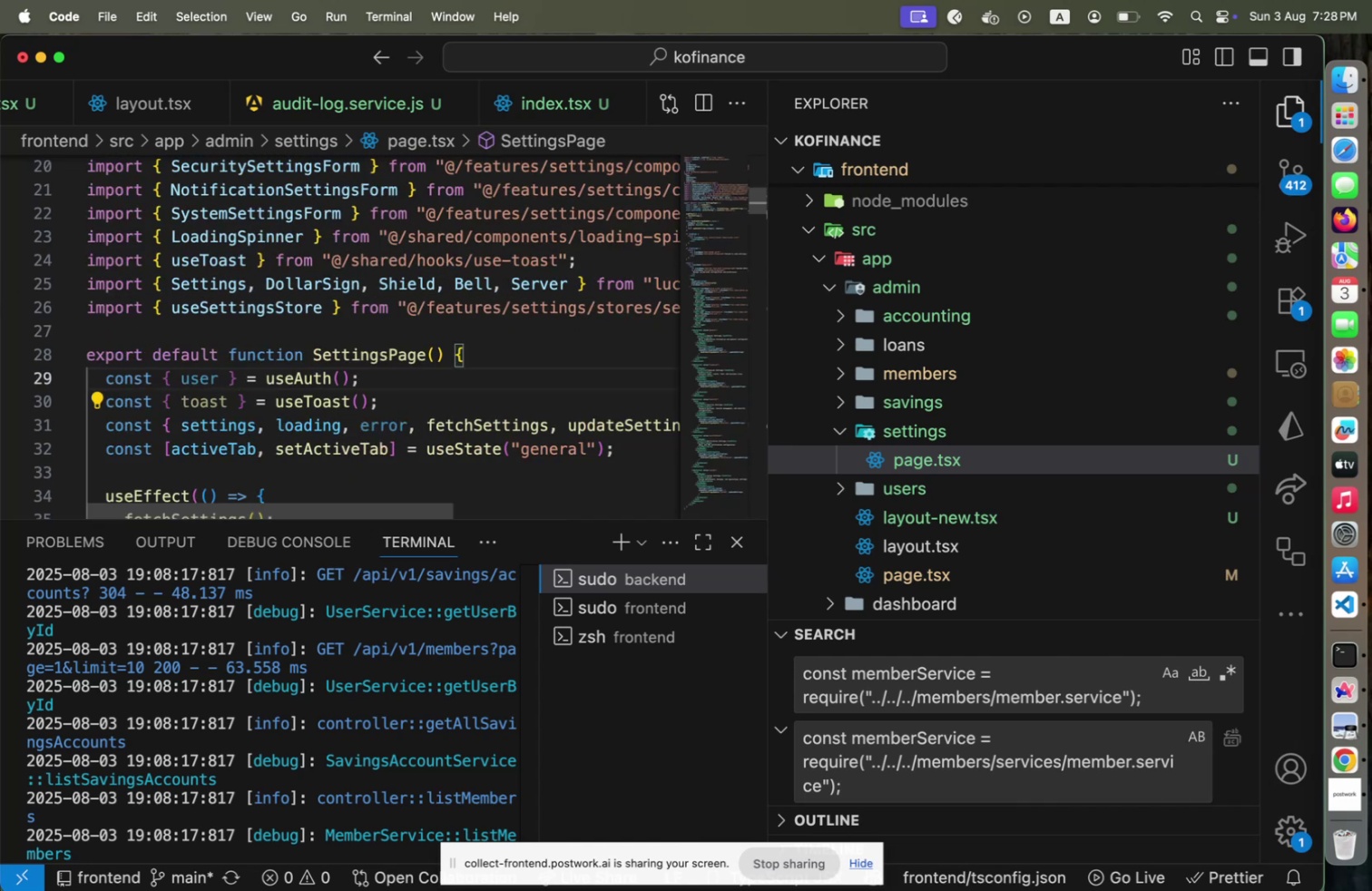 
wait(5.71)
 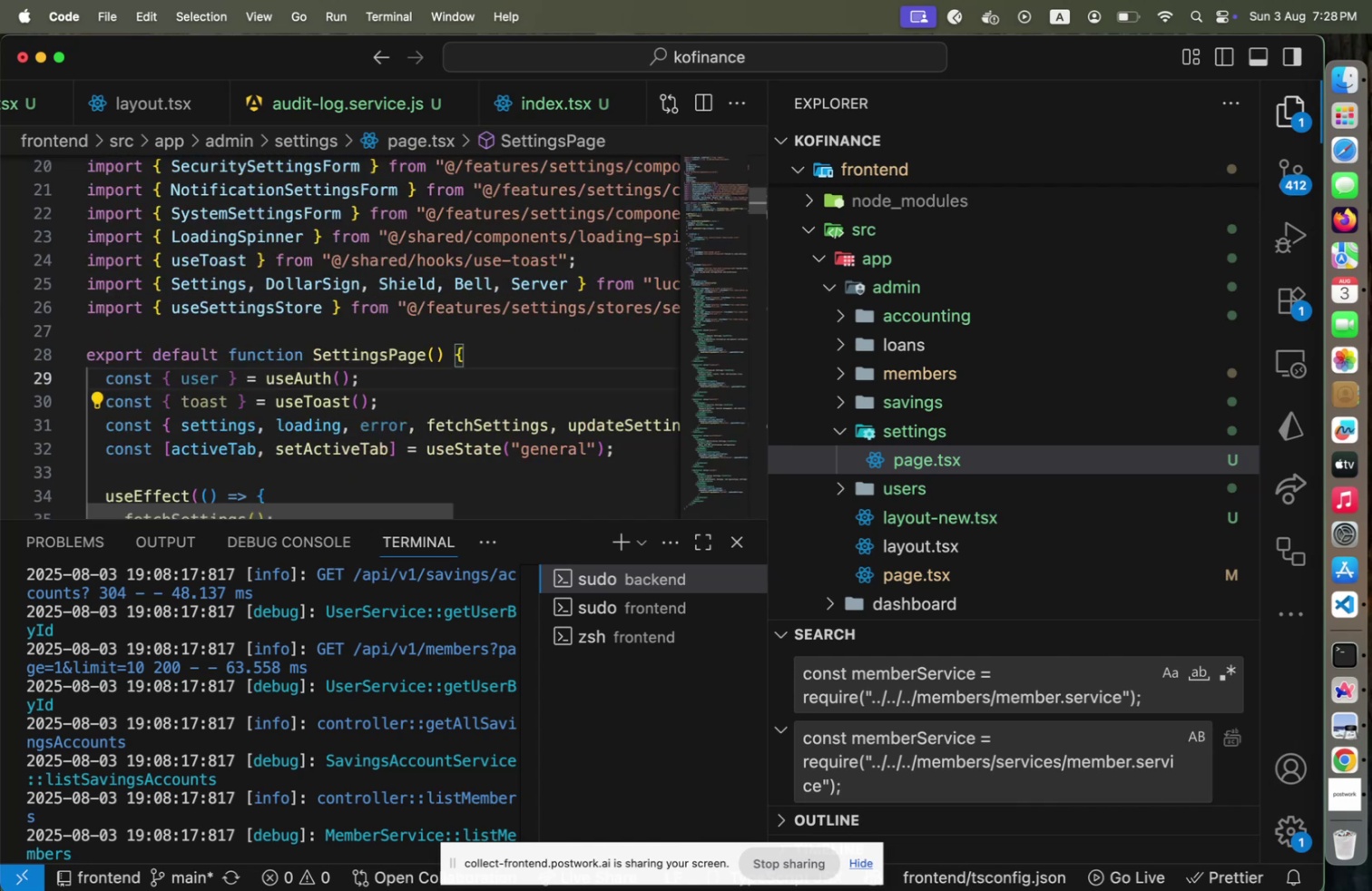 
scroll: coordinate [390, 366], scroll_direction: down, amount: 2.0
 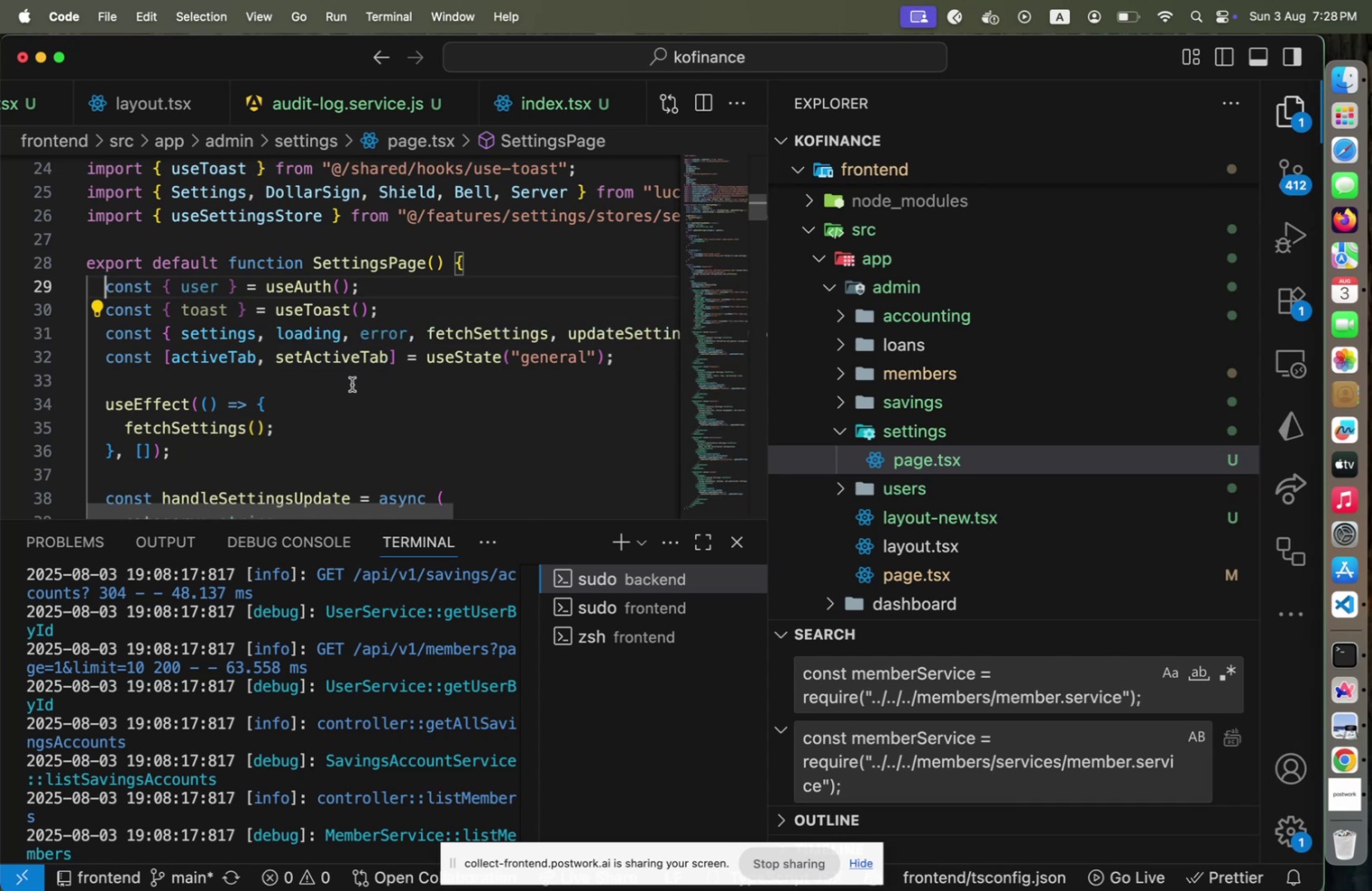 
wait(8.17)
 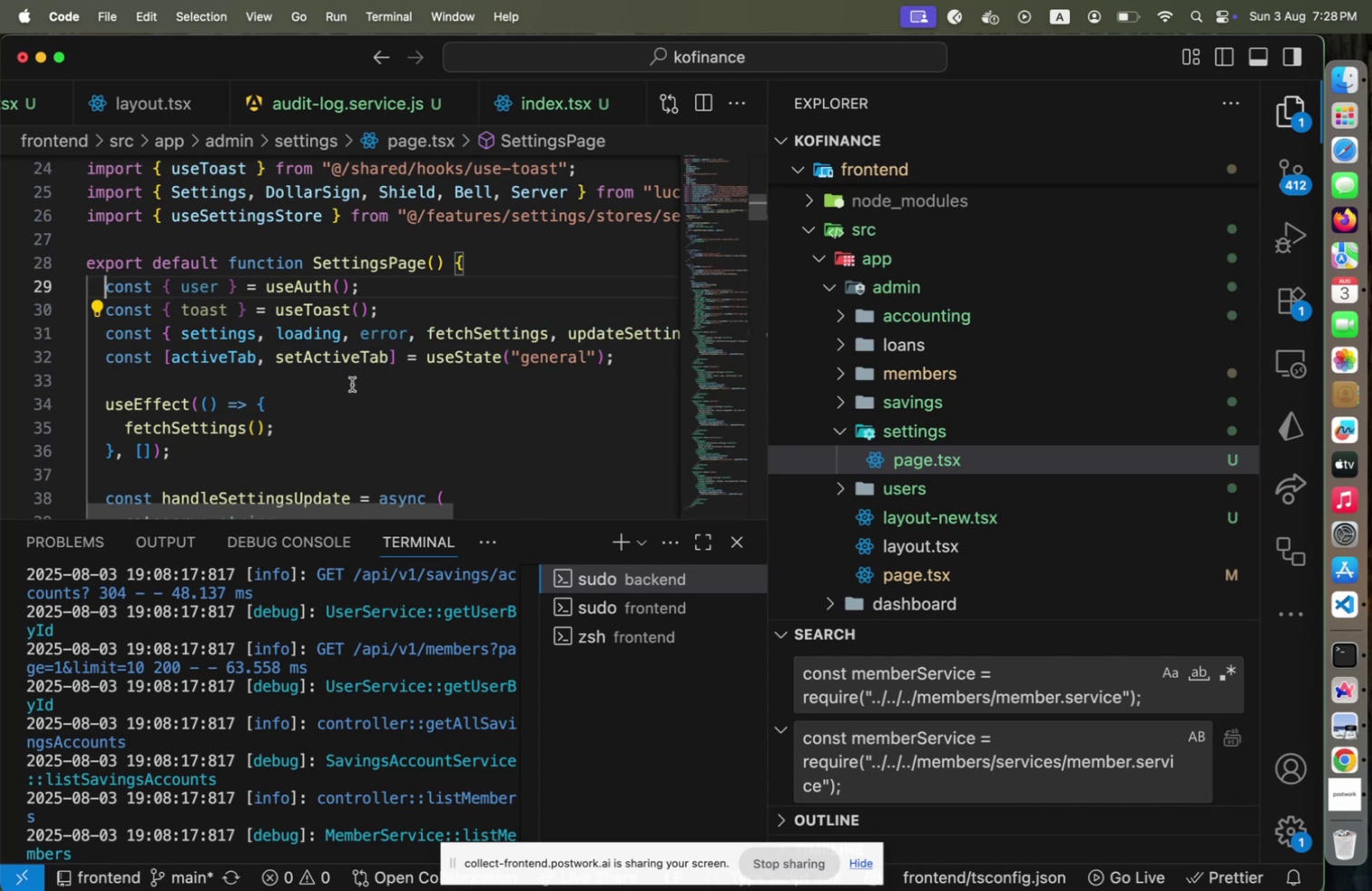 
scroll: coordinate [318, 473], scroll_direction: down, amount: 8.0
 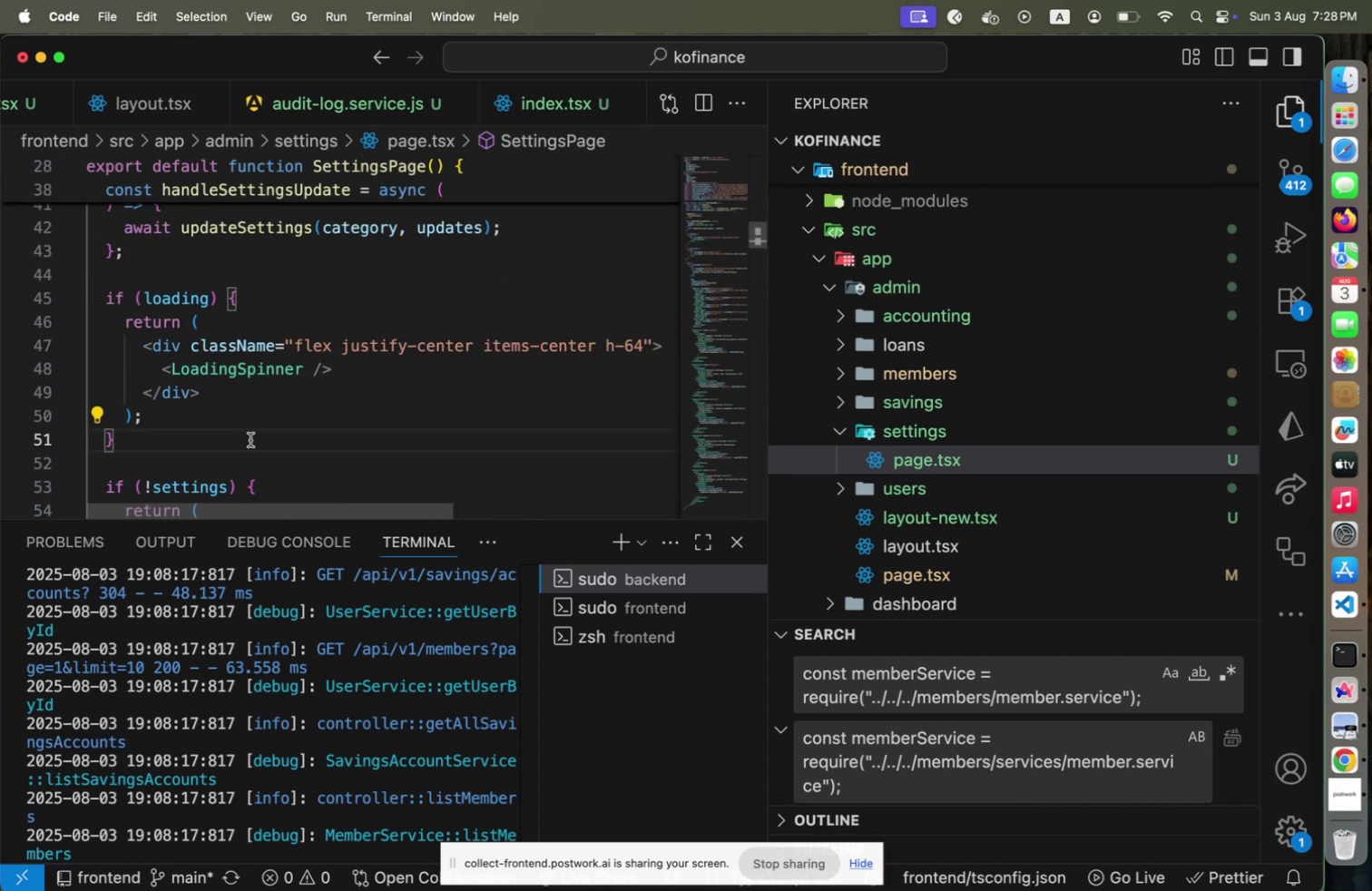 
key(Enter)
 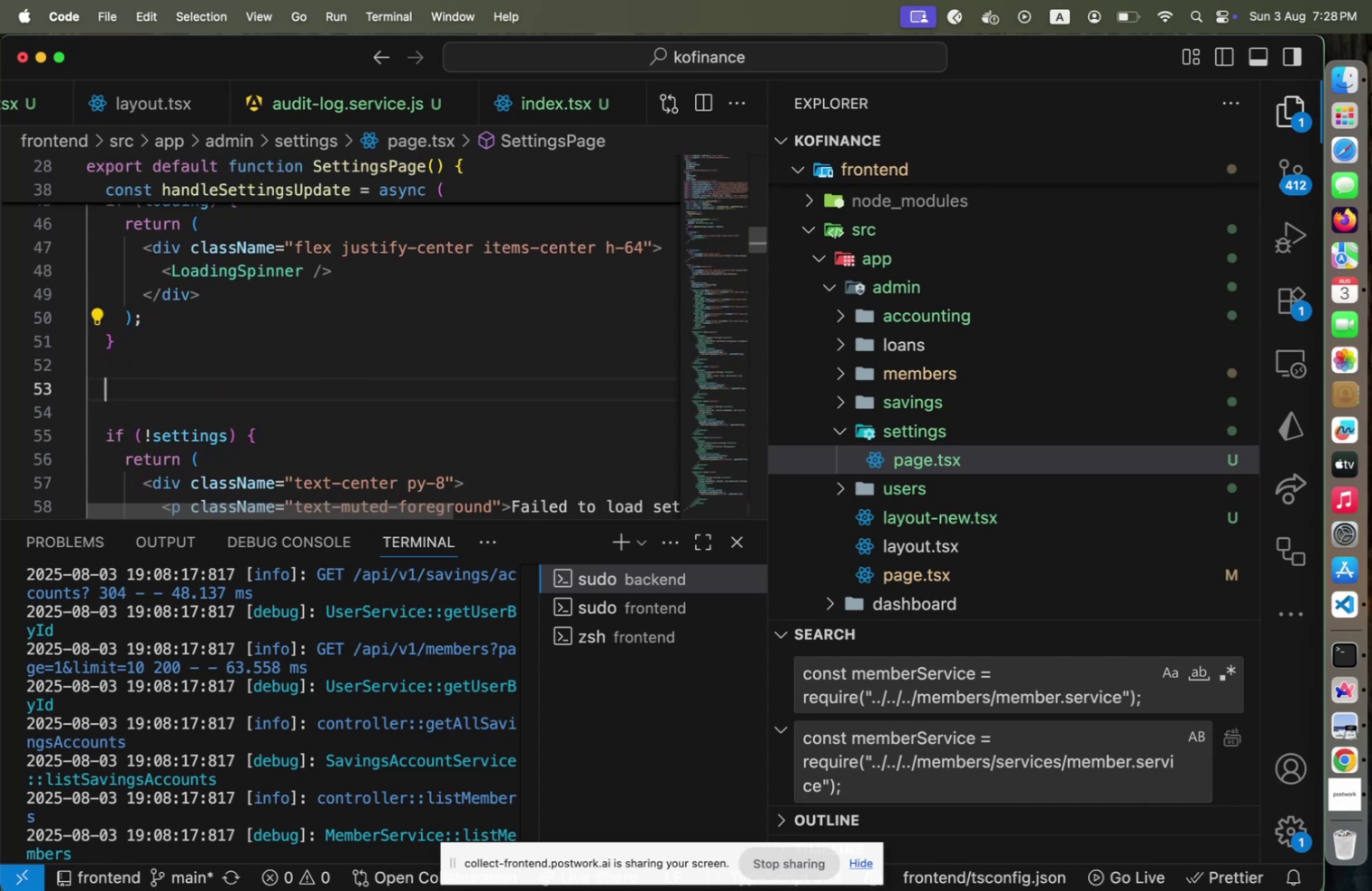 
key(Enter)
 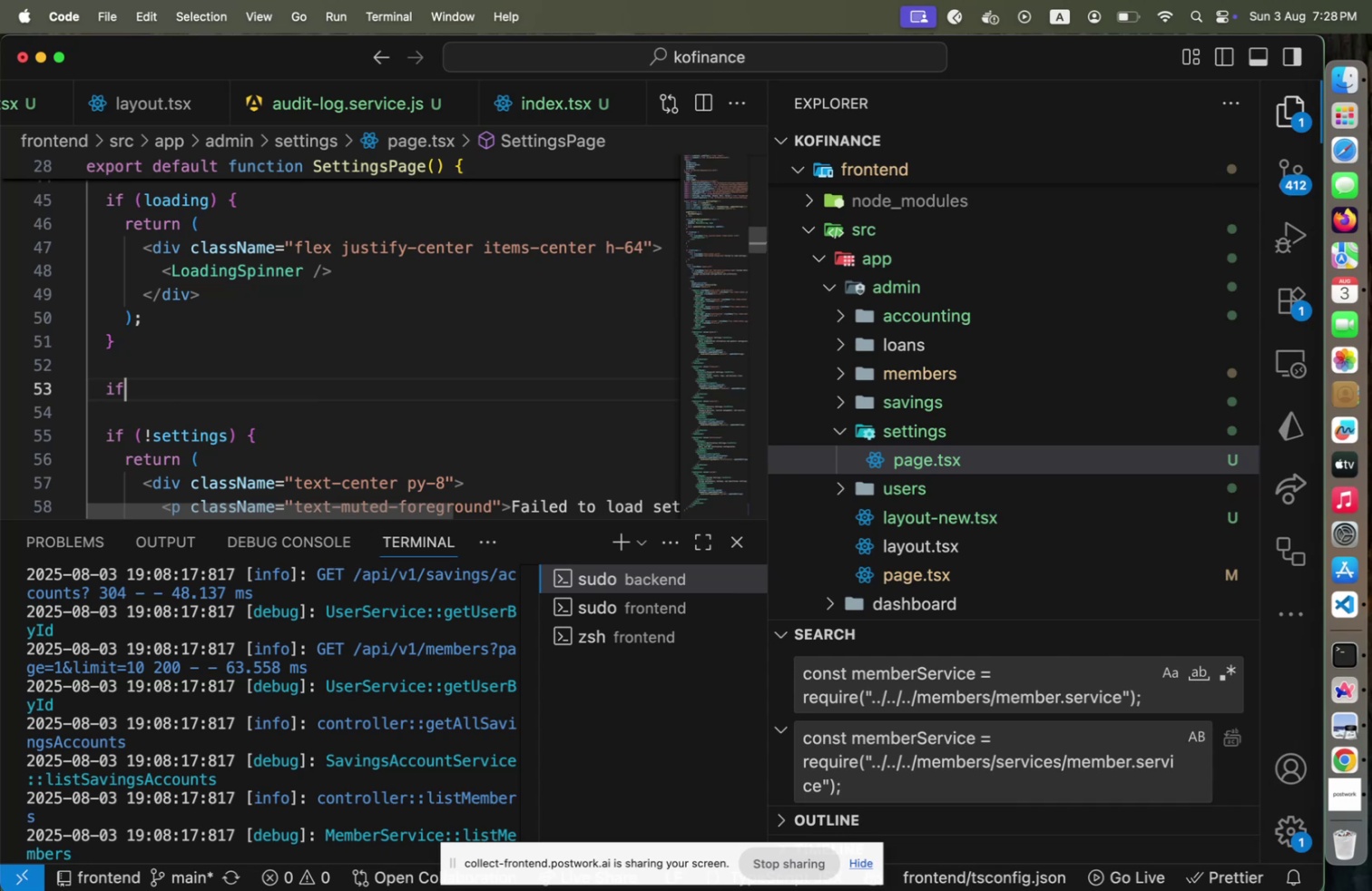 
type(if (error)
 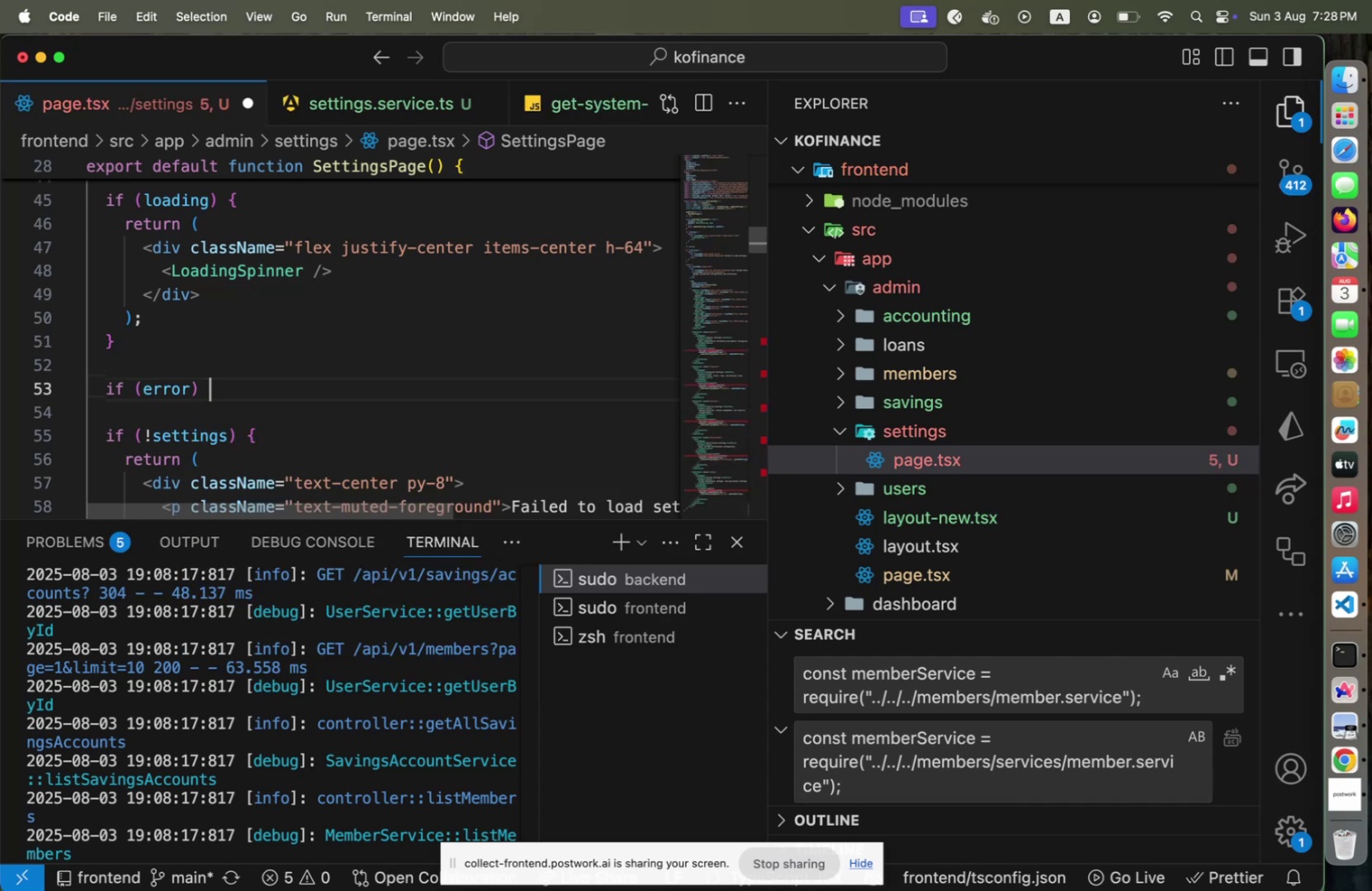 
 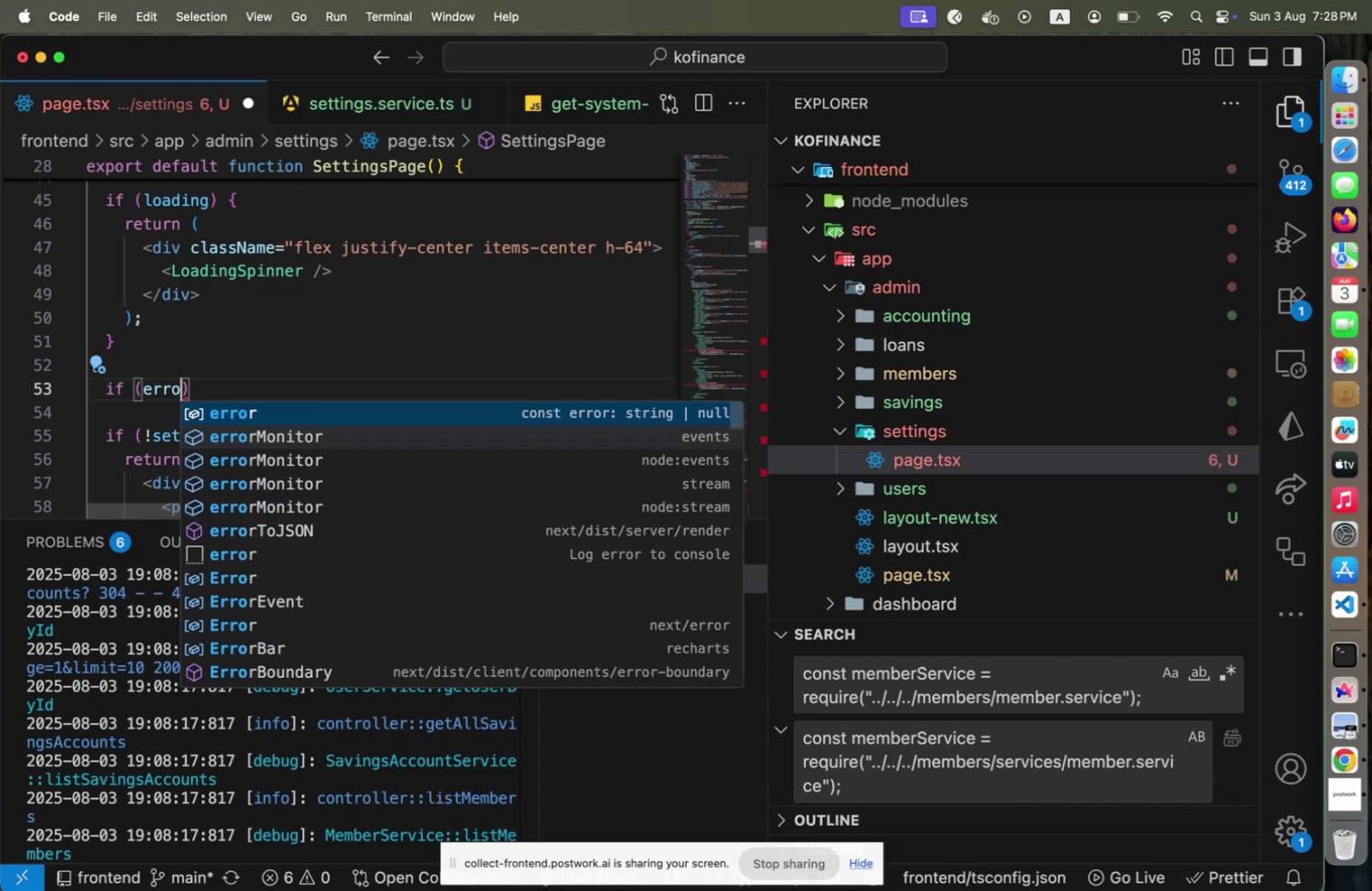 
key(ArrowRight)
 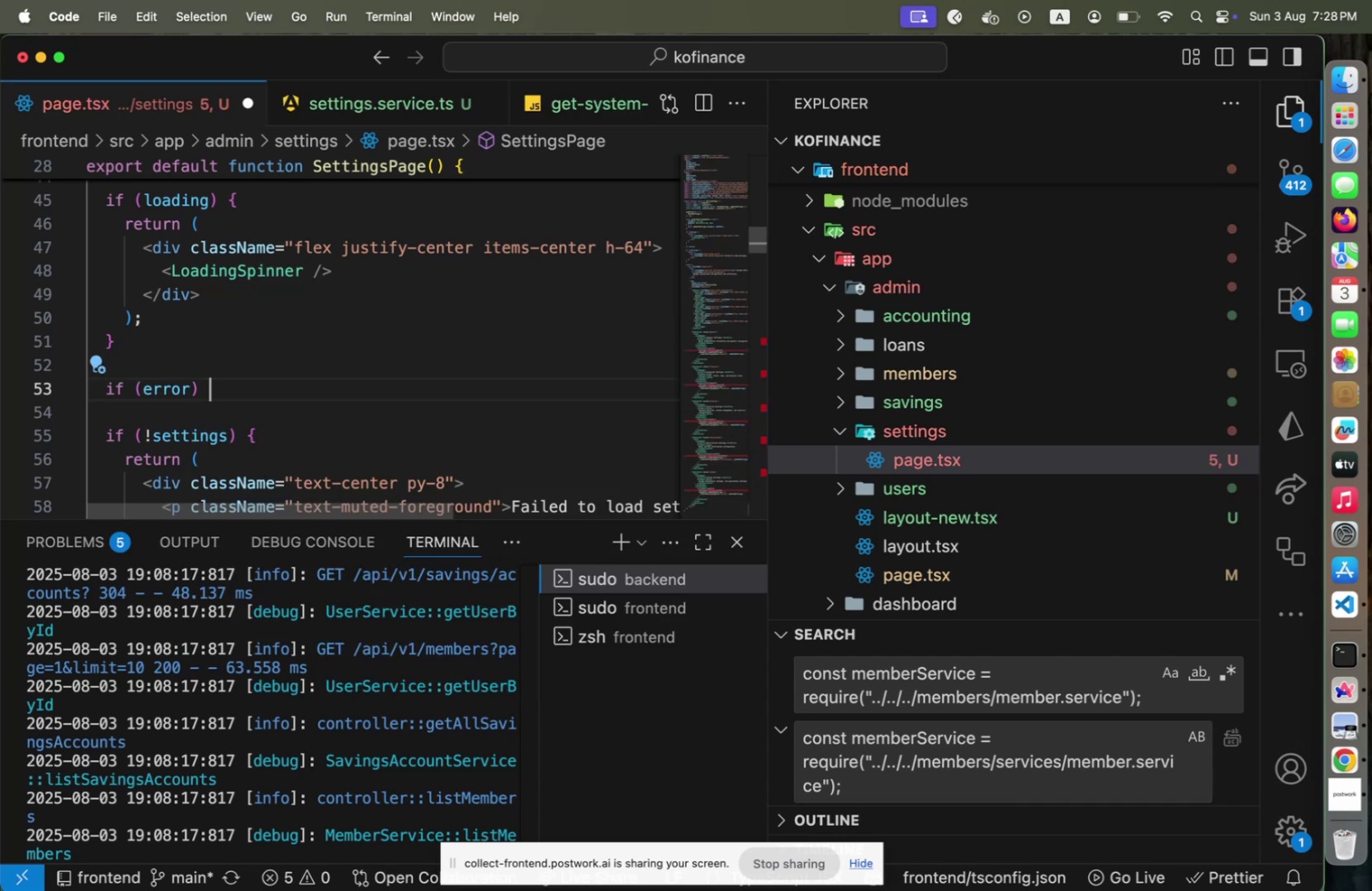 
key(Space)
 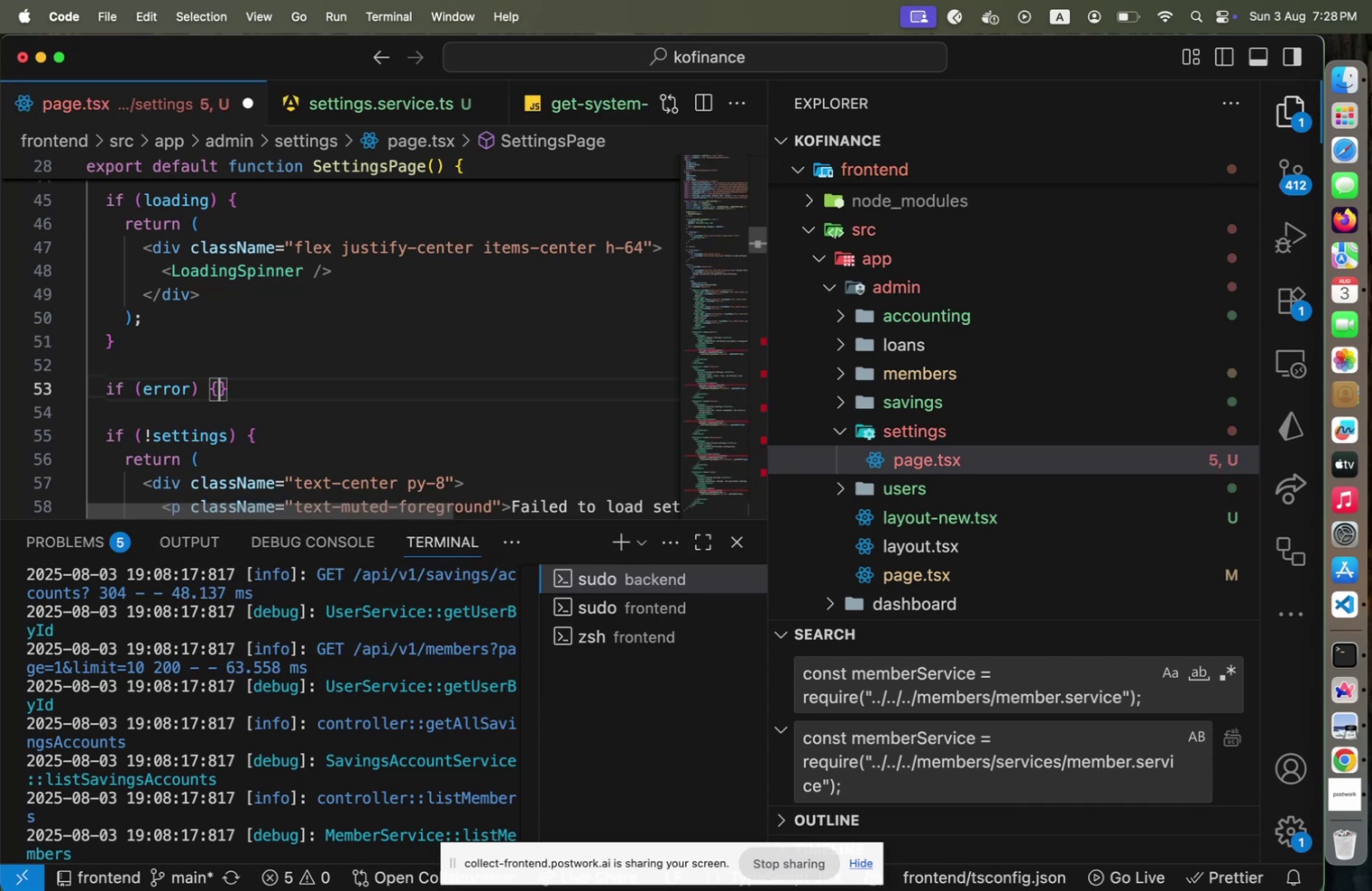 
key(Shift+ShiftLeft)
 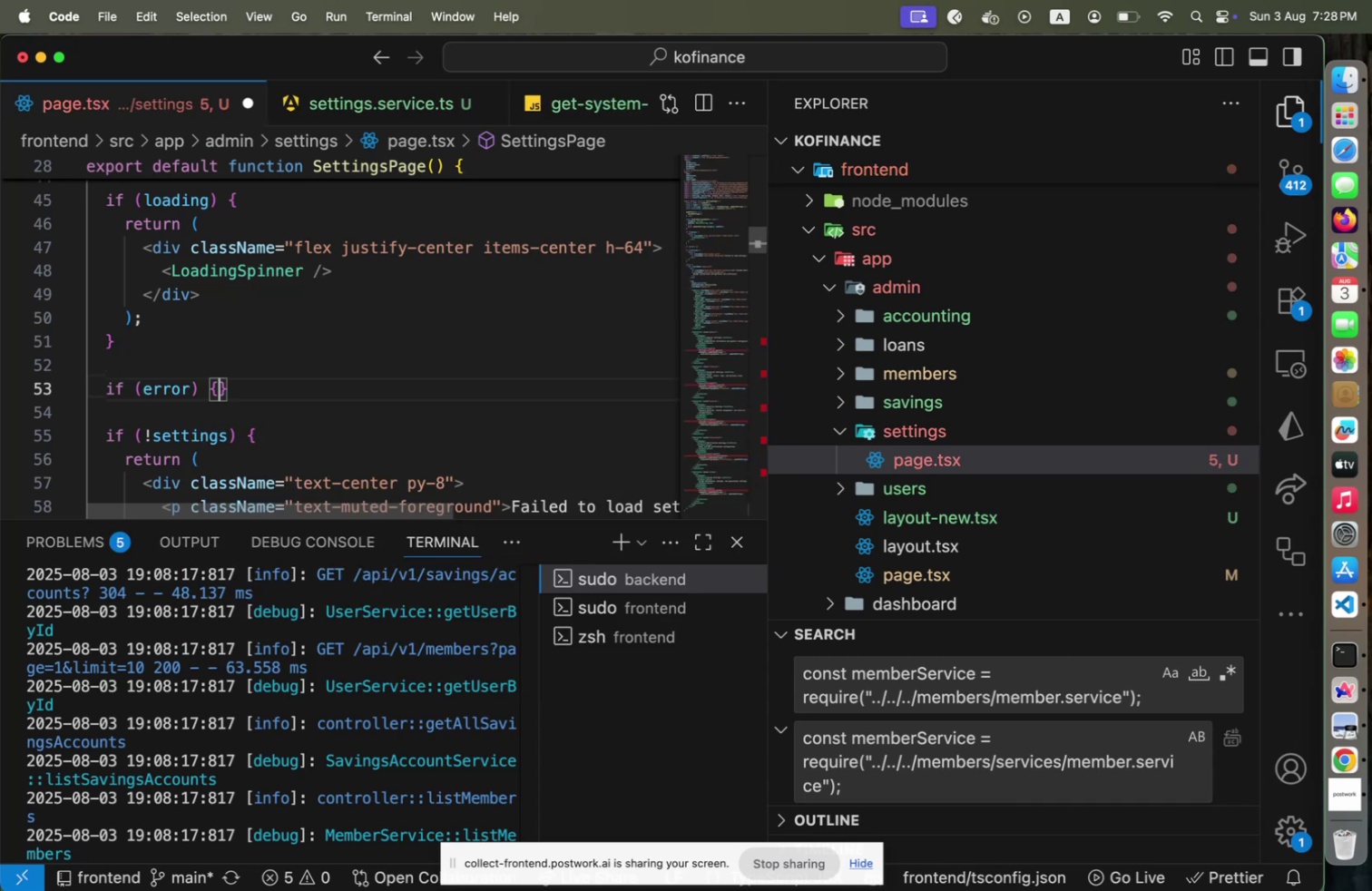 
key(Shift+BracketLeft)
 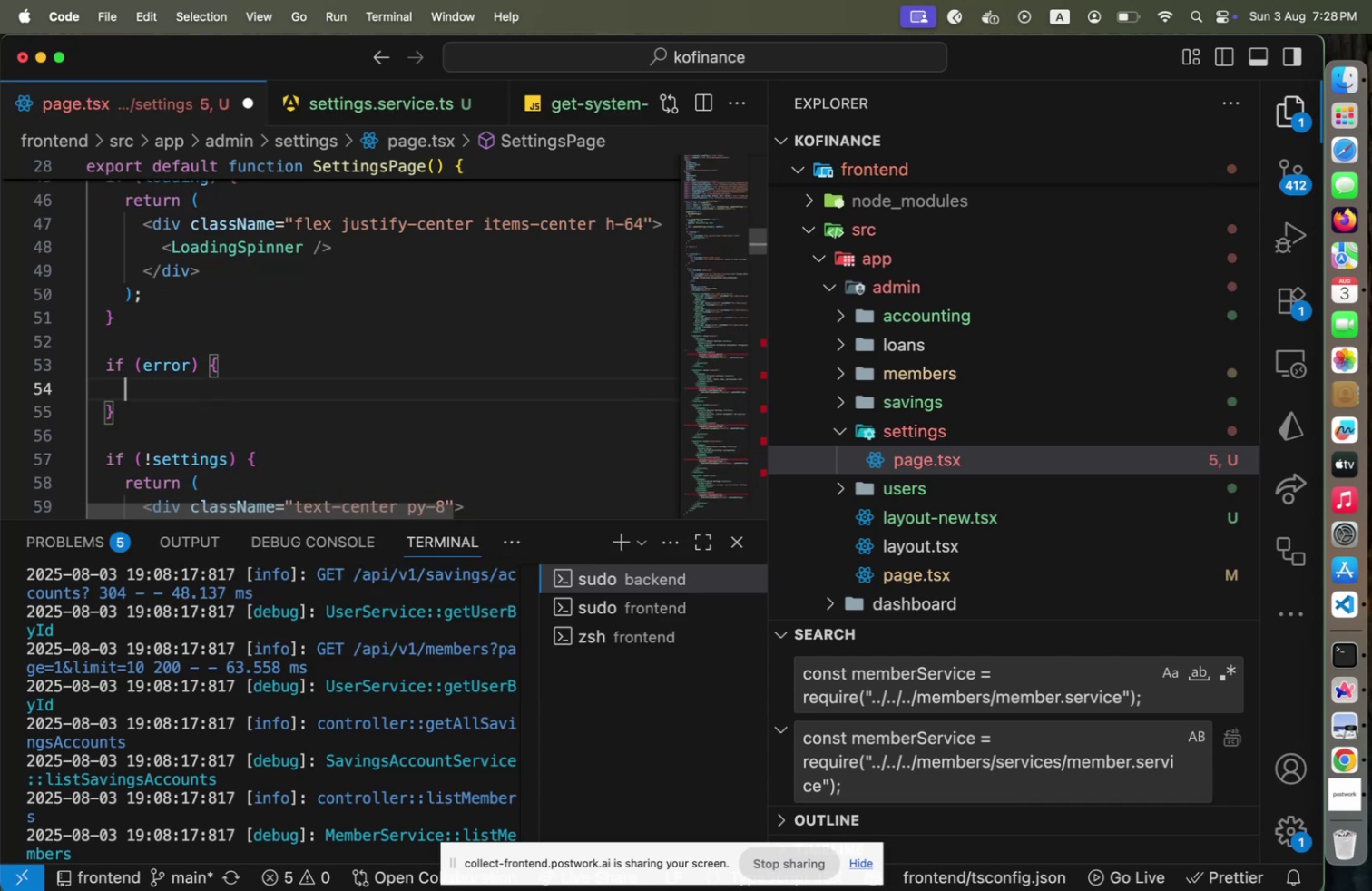 
key(Enter)
 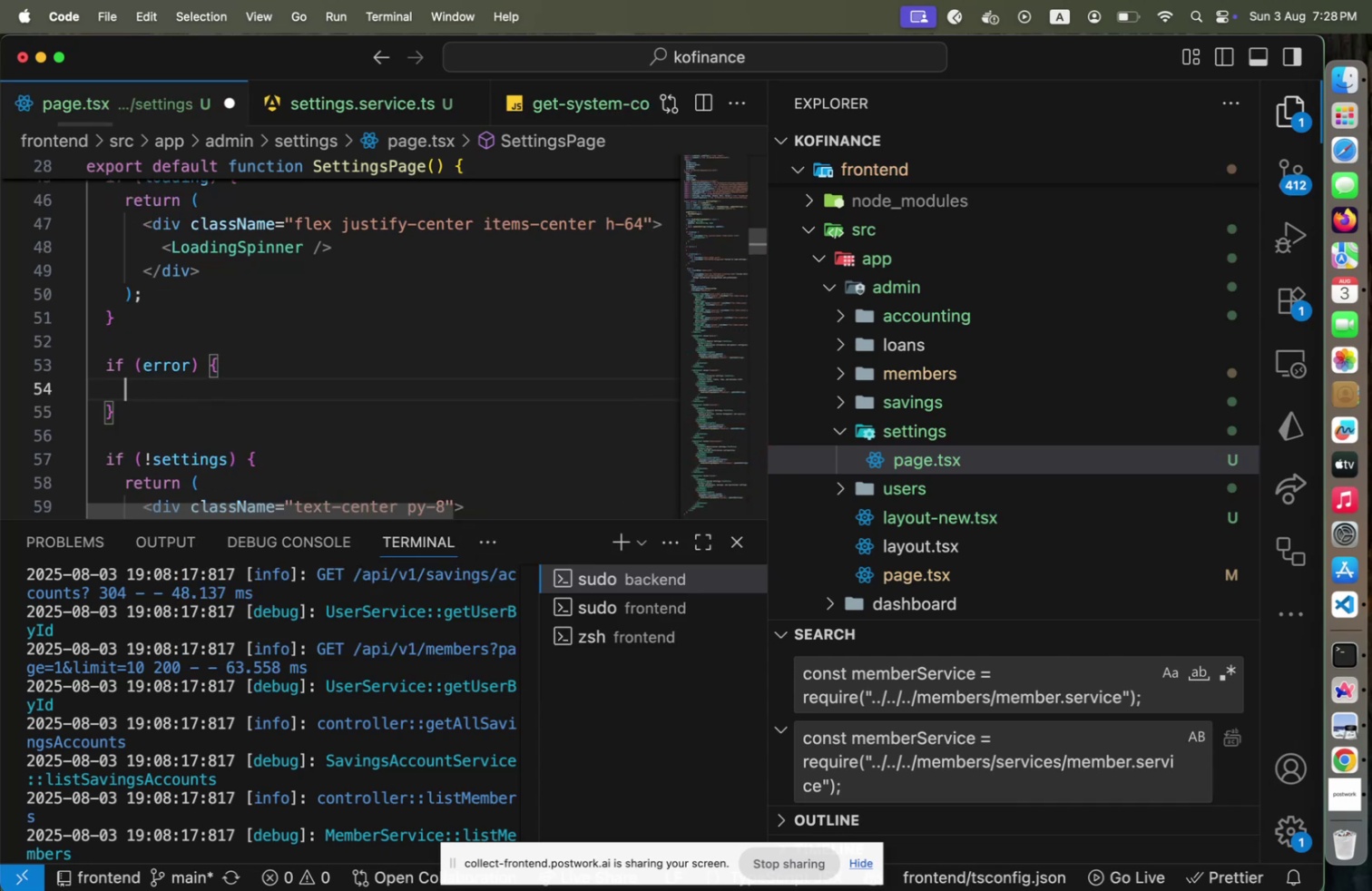 
type(toast({)
 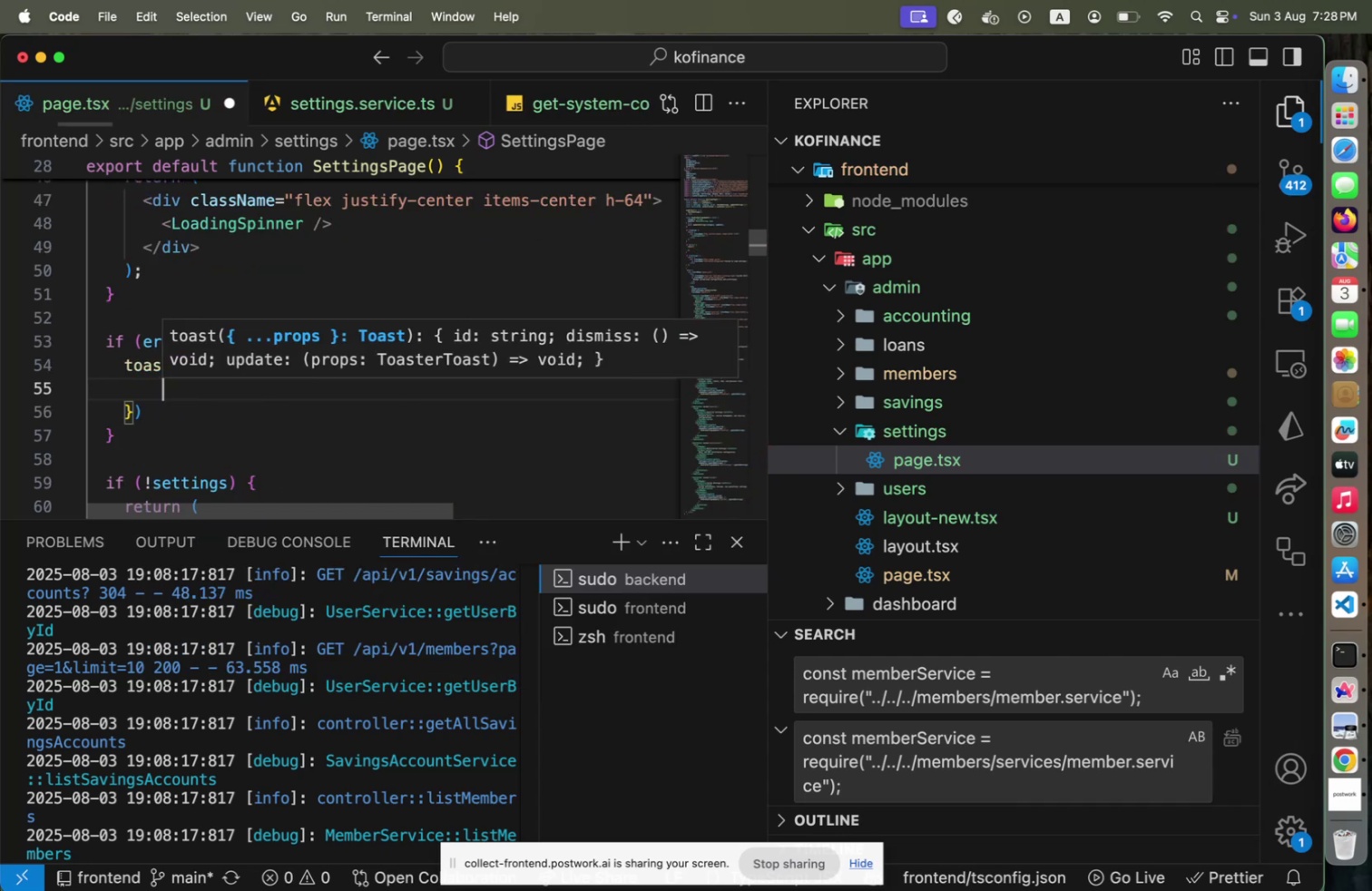 
 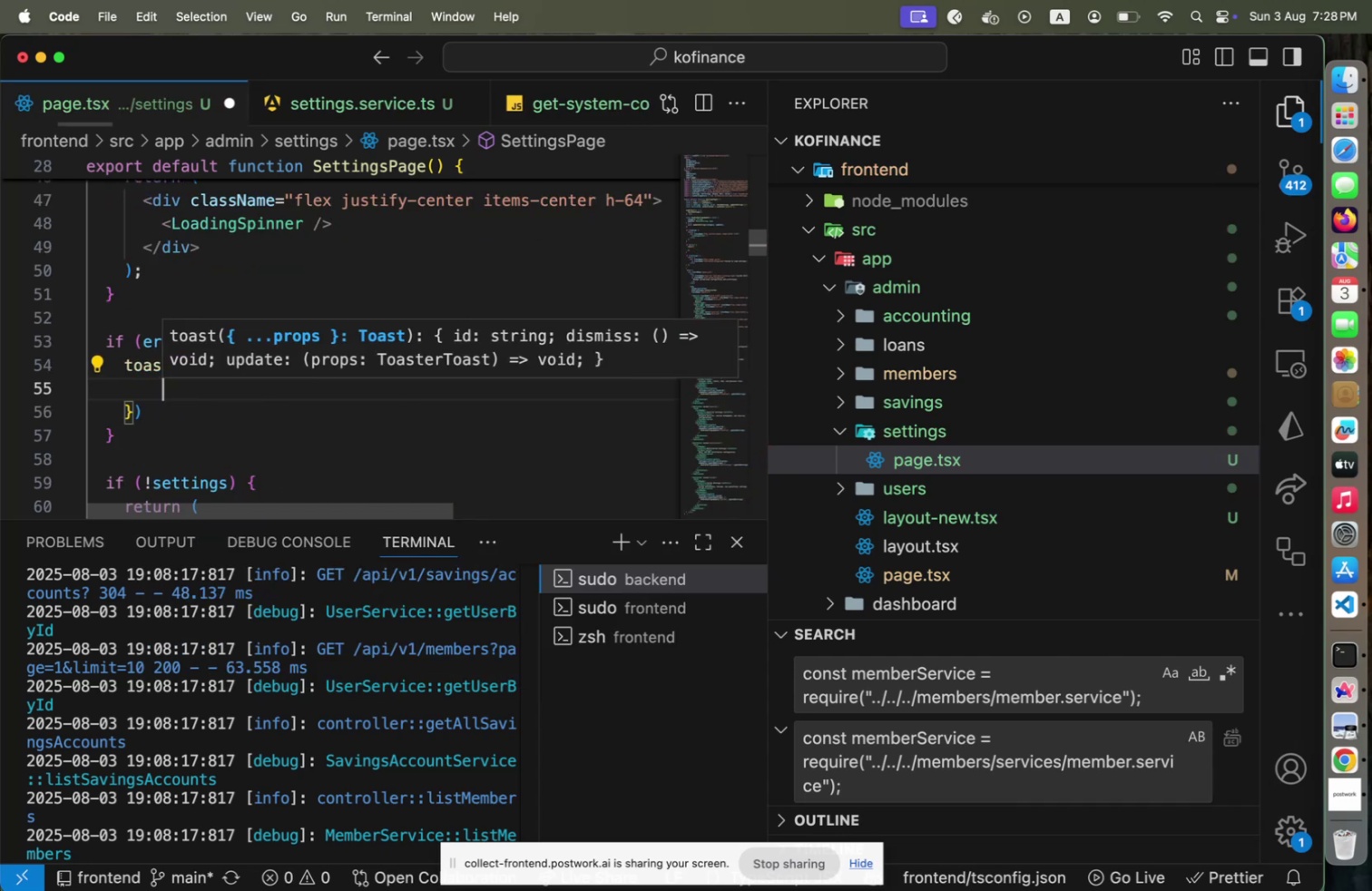 
key(Enter)
 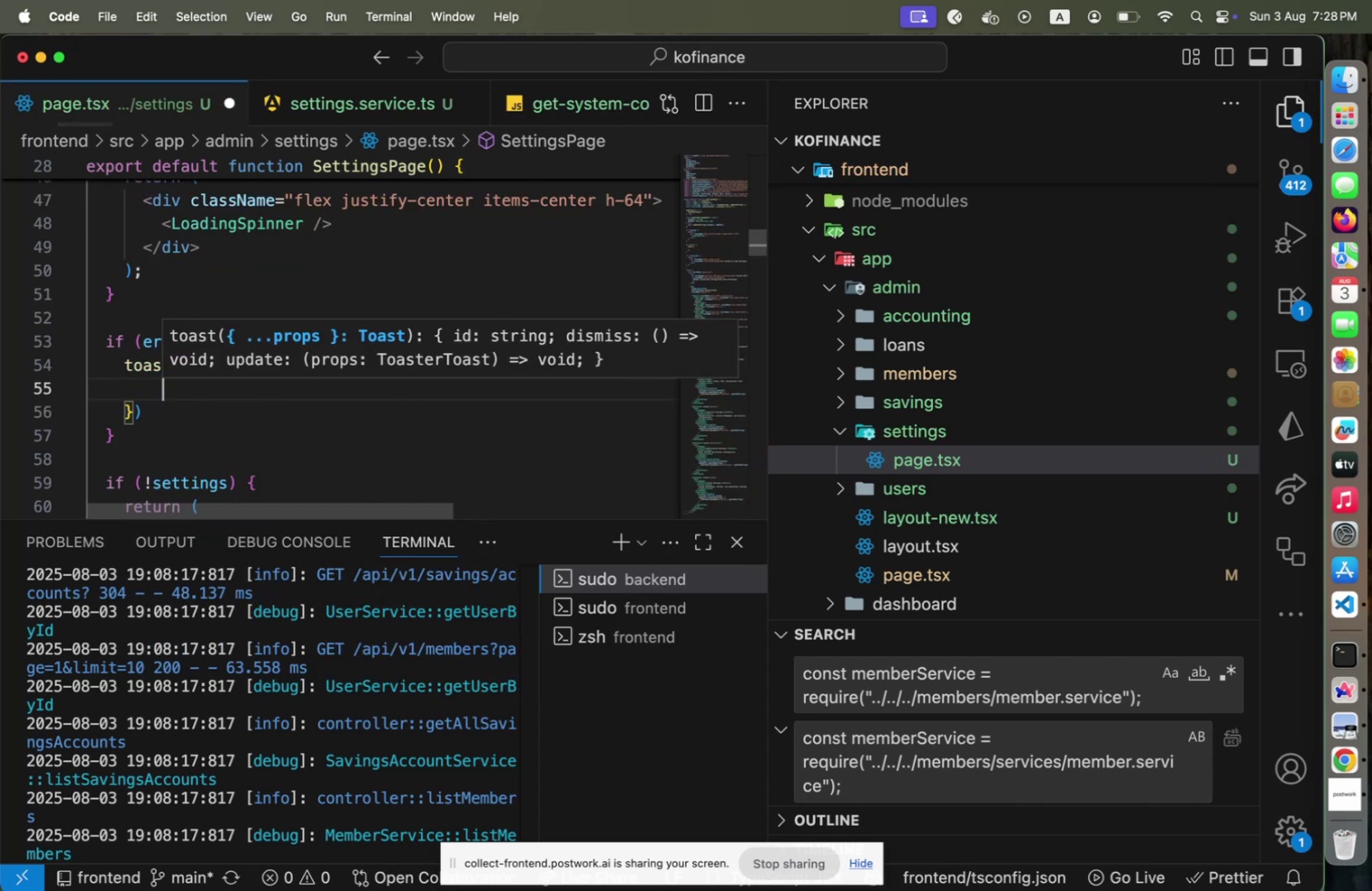 
key(Meta+CommandLeft)
 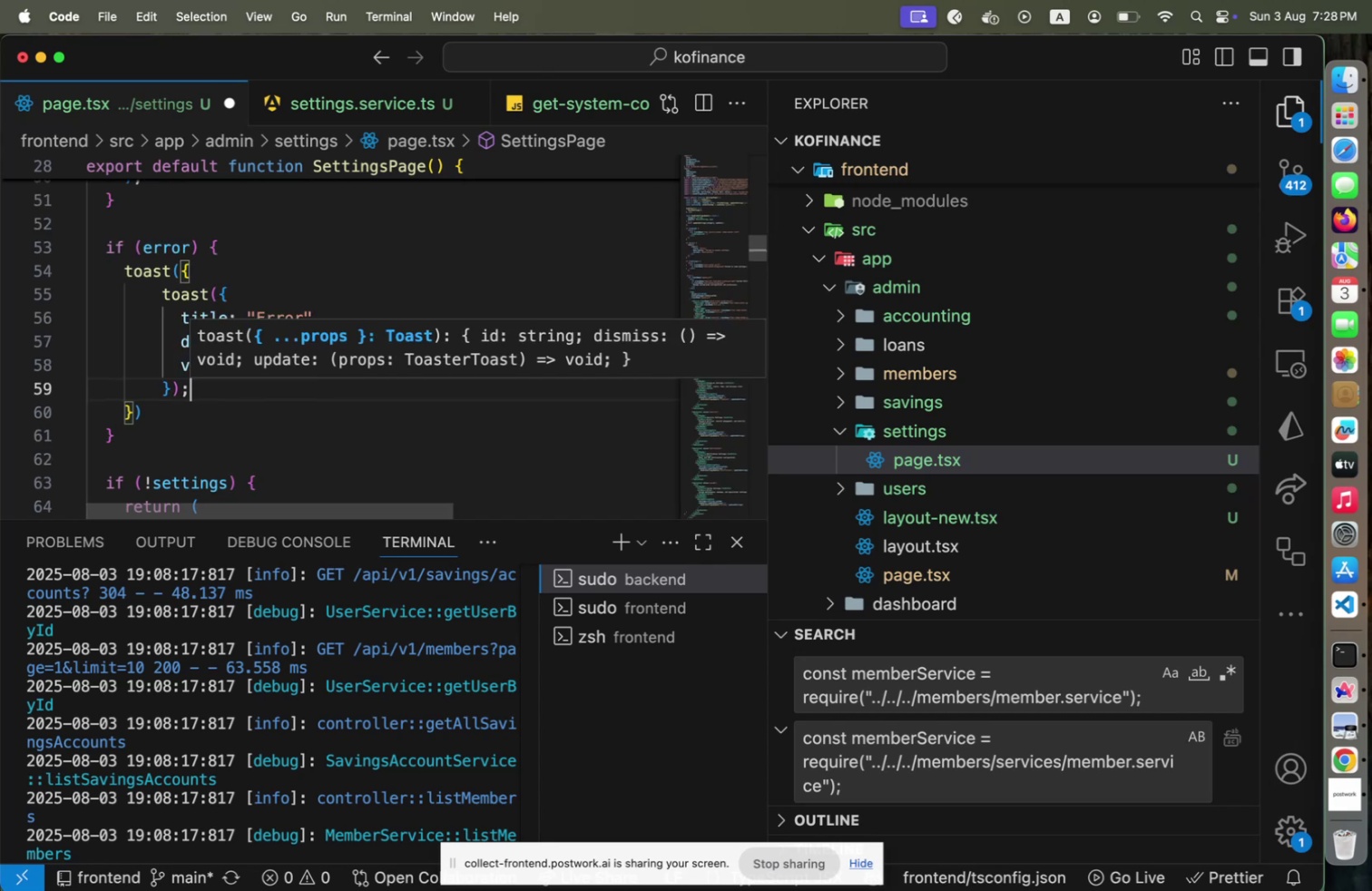 
key(Meta+V)
 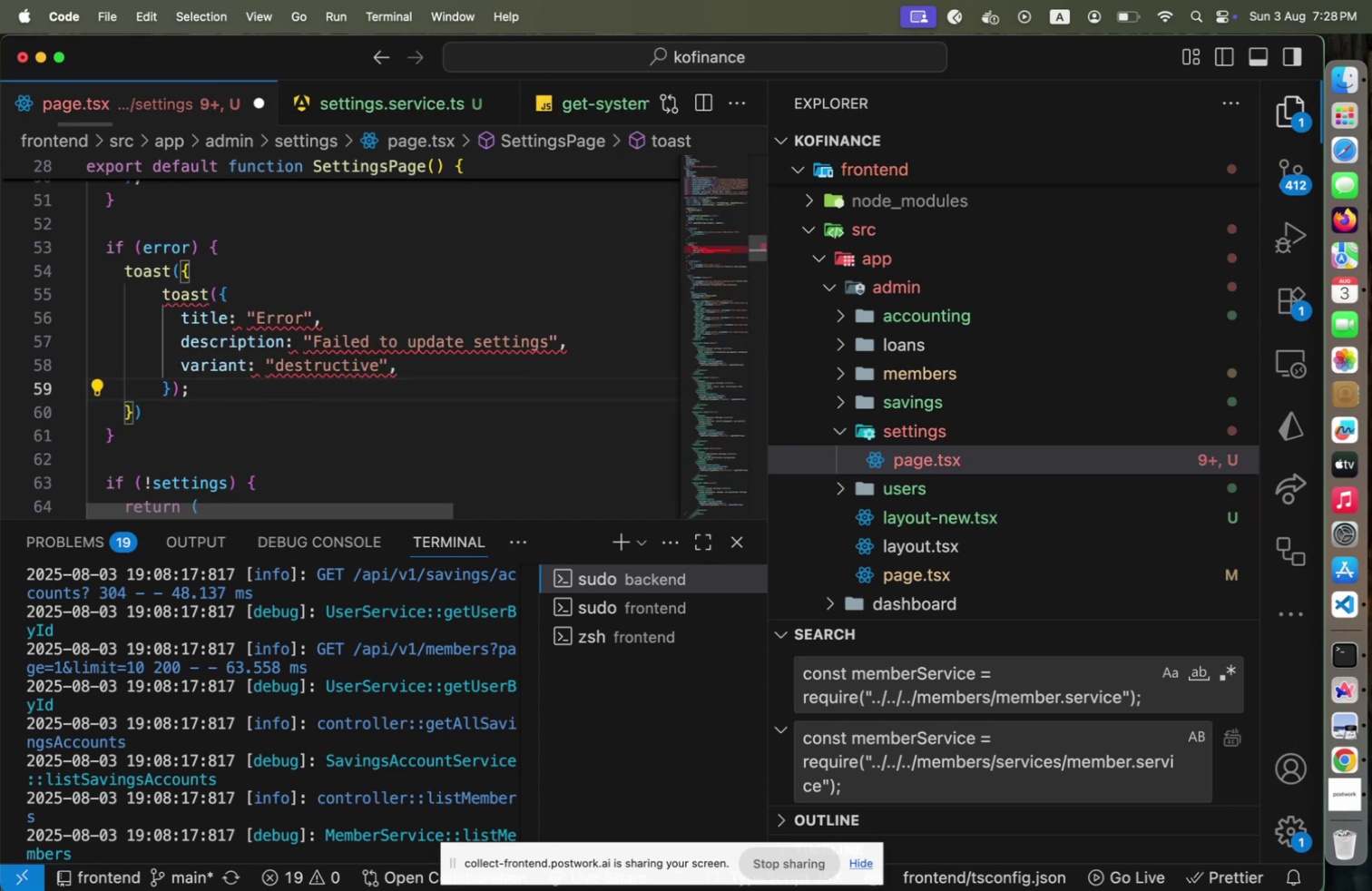 
key(Escape)
 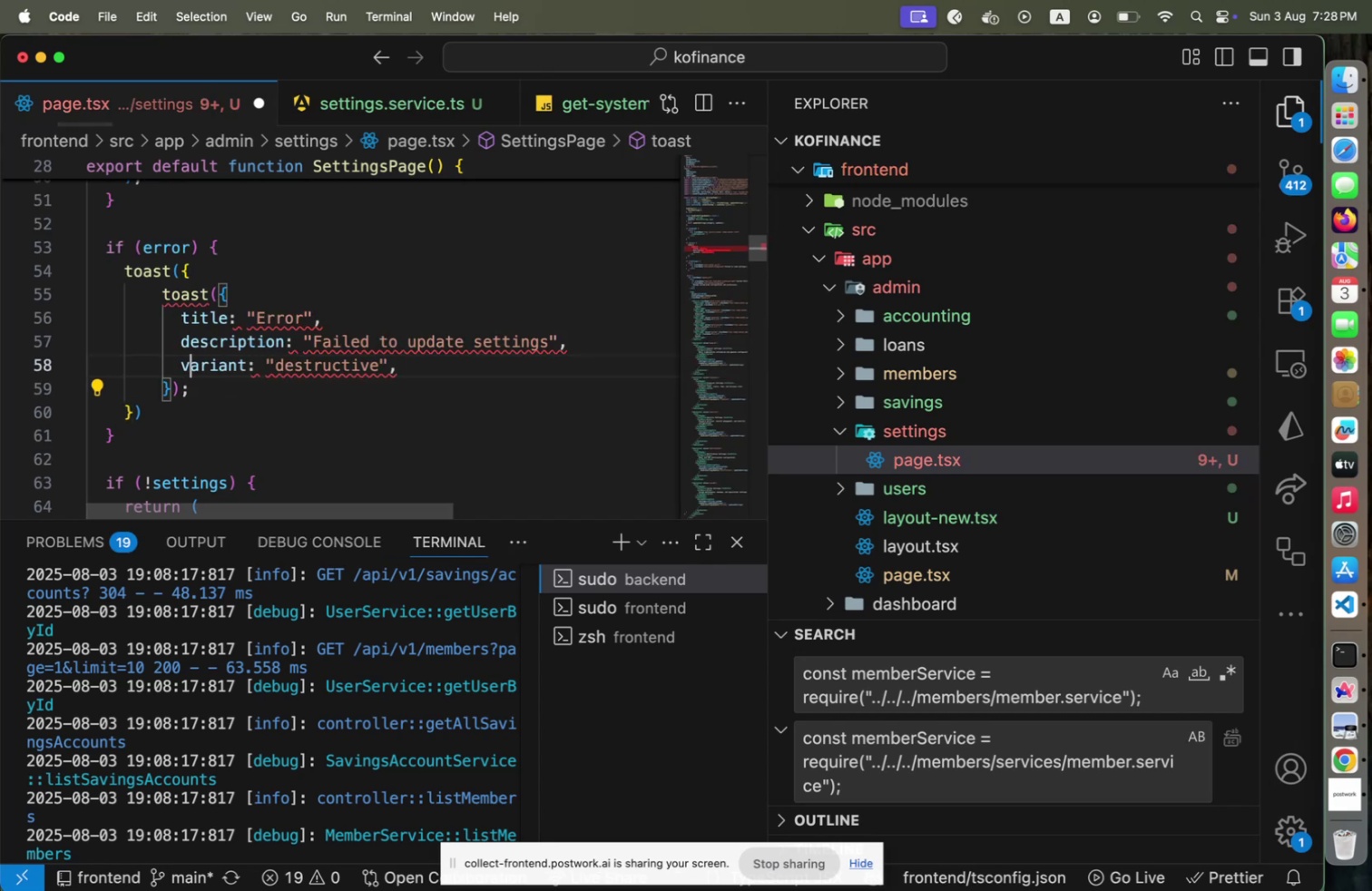 
key(ArrowUp)
 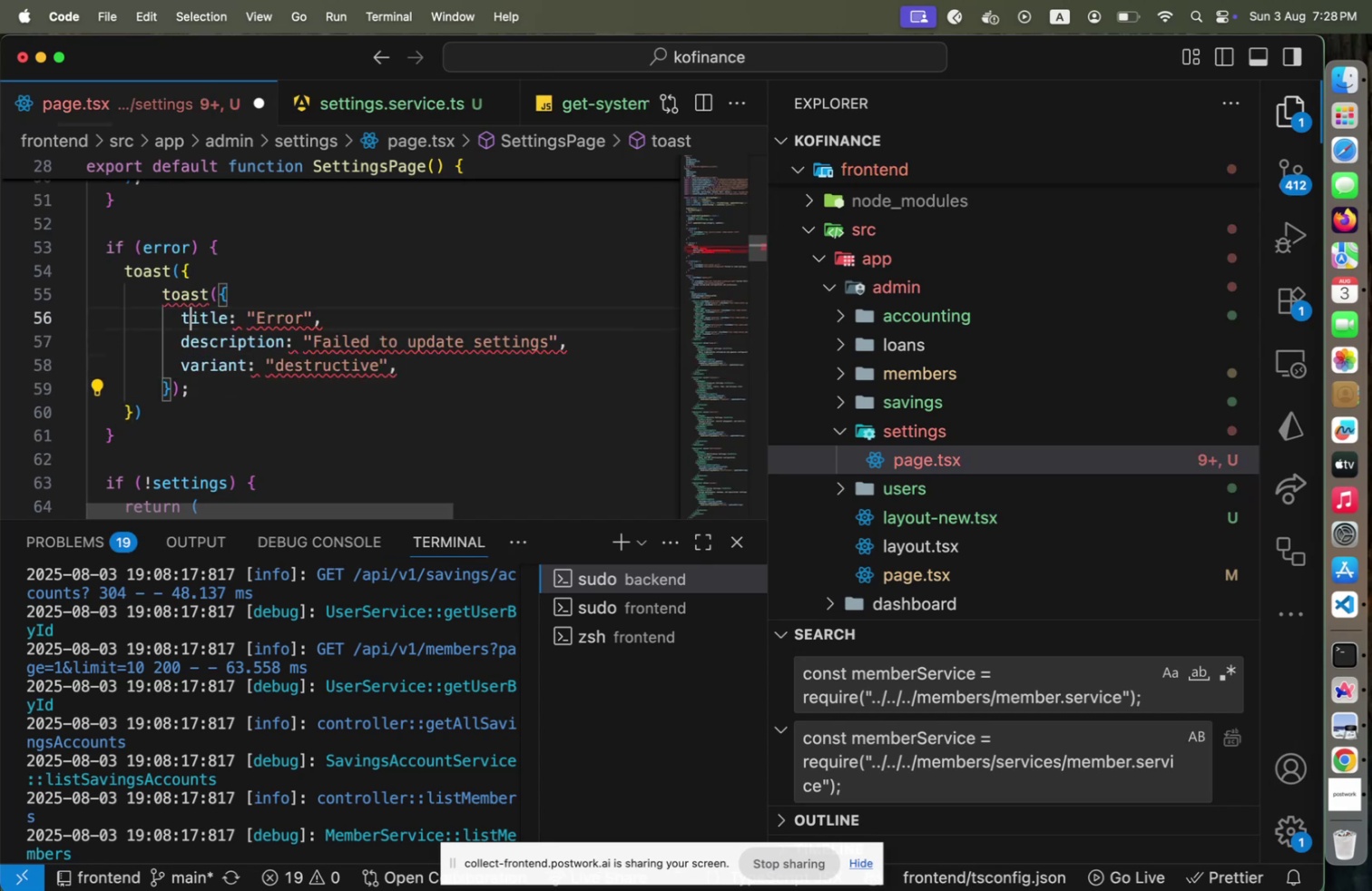 
key(ArrowUp)
 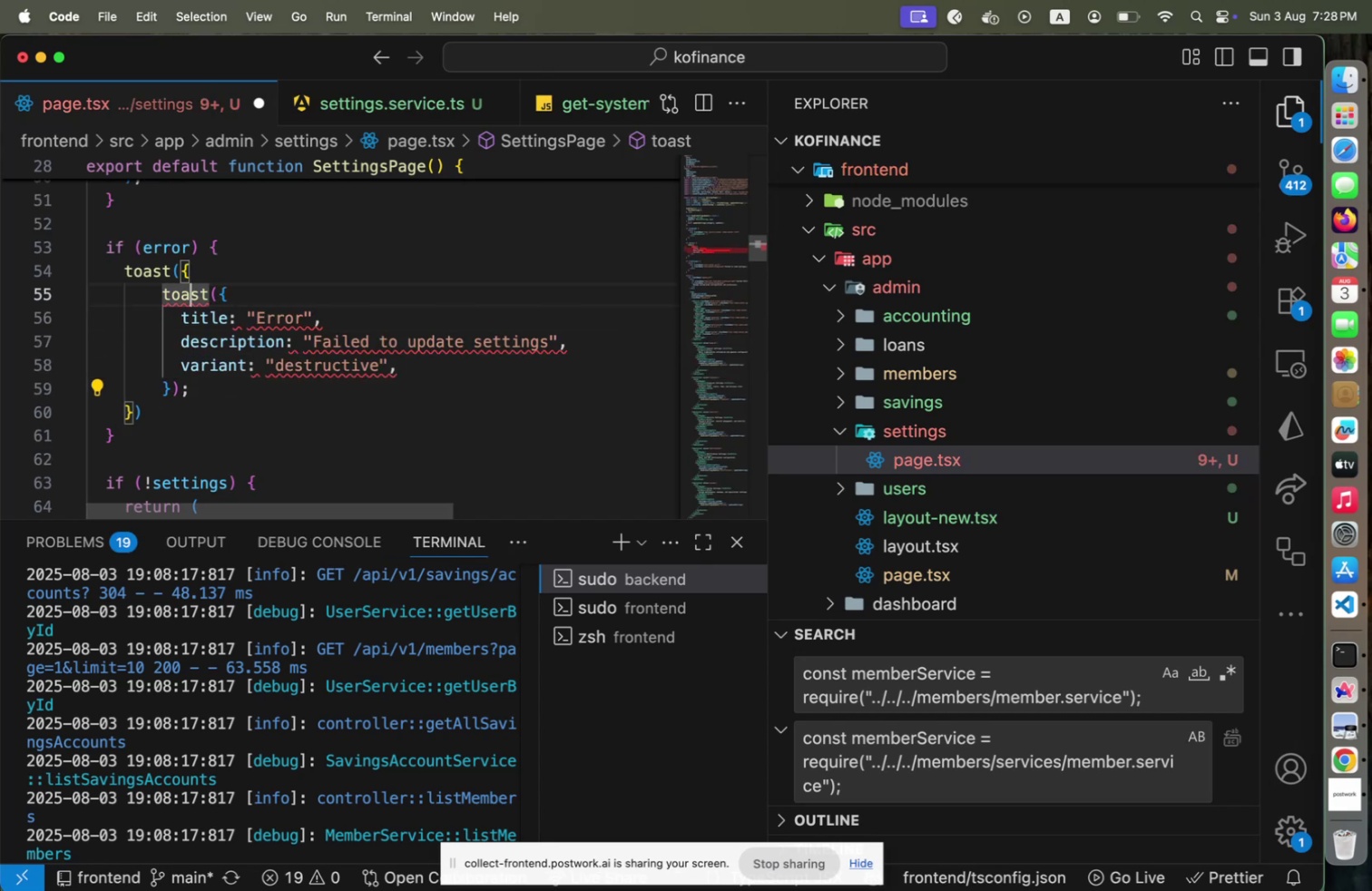 
key(ArrowUp)
 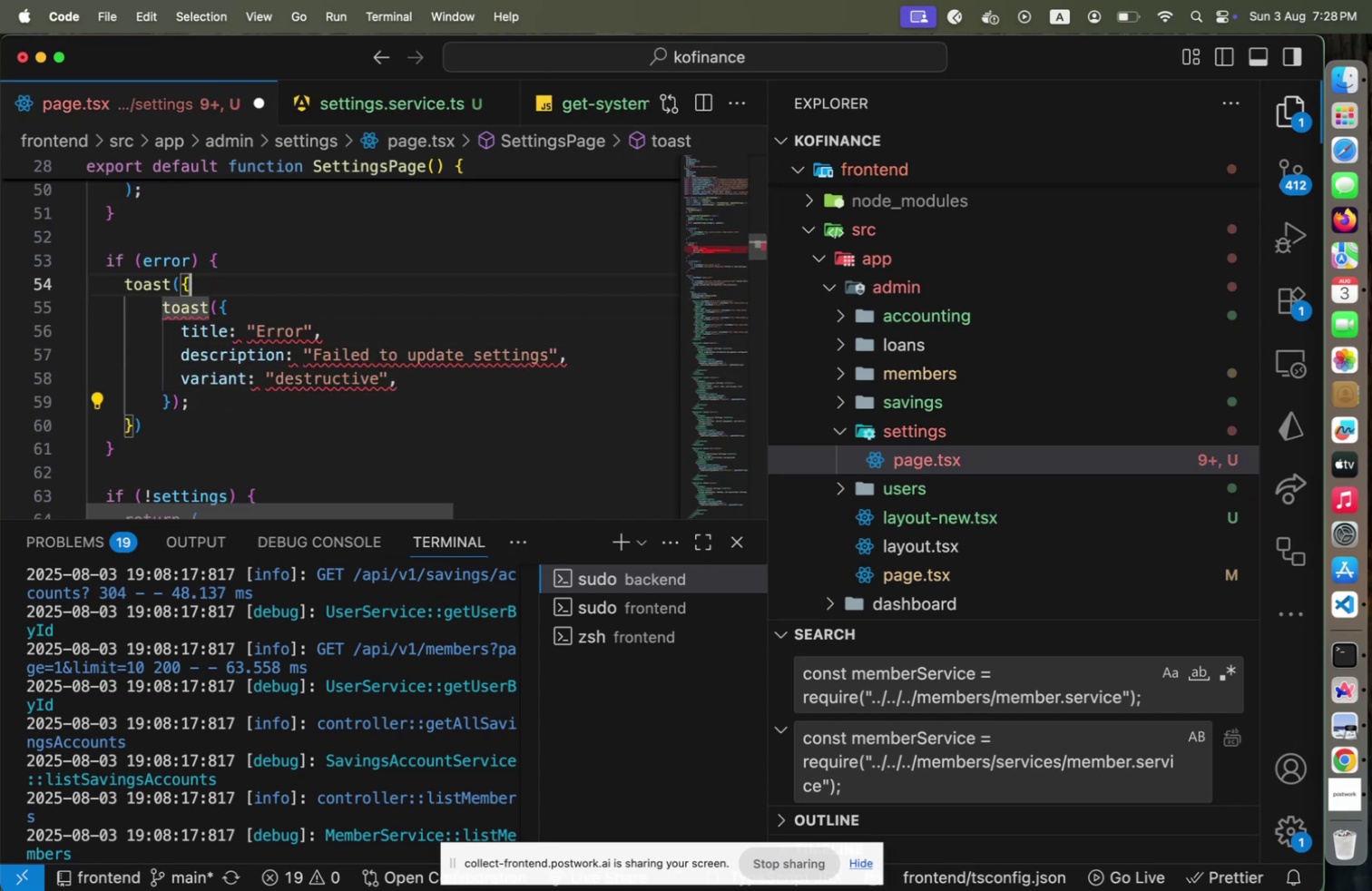 
key(ArrowUp)
 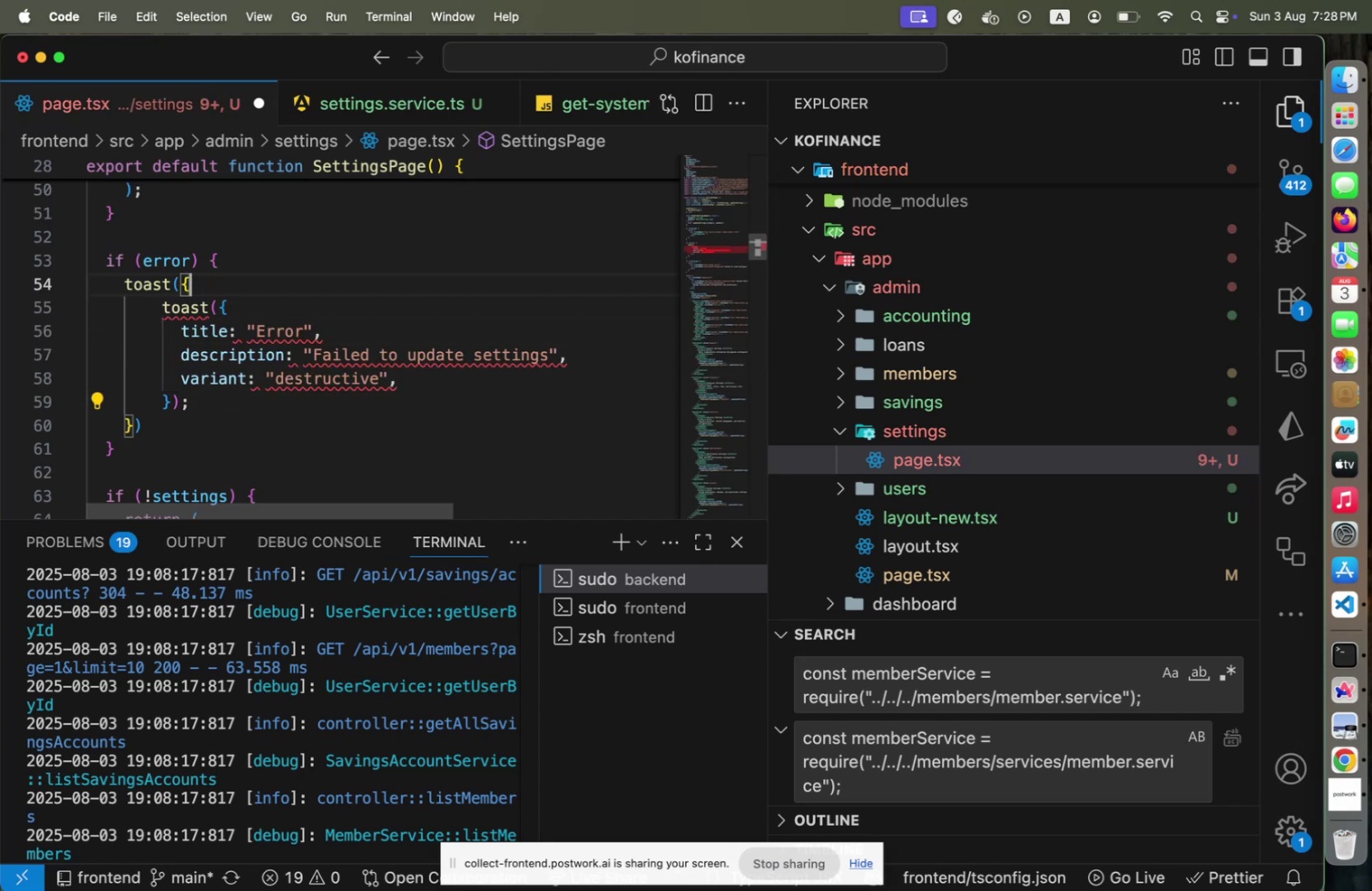 
key(ArrowUp)
 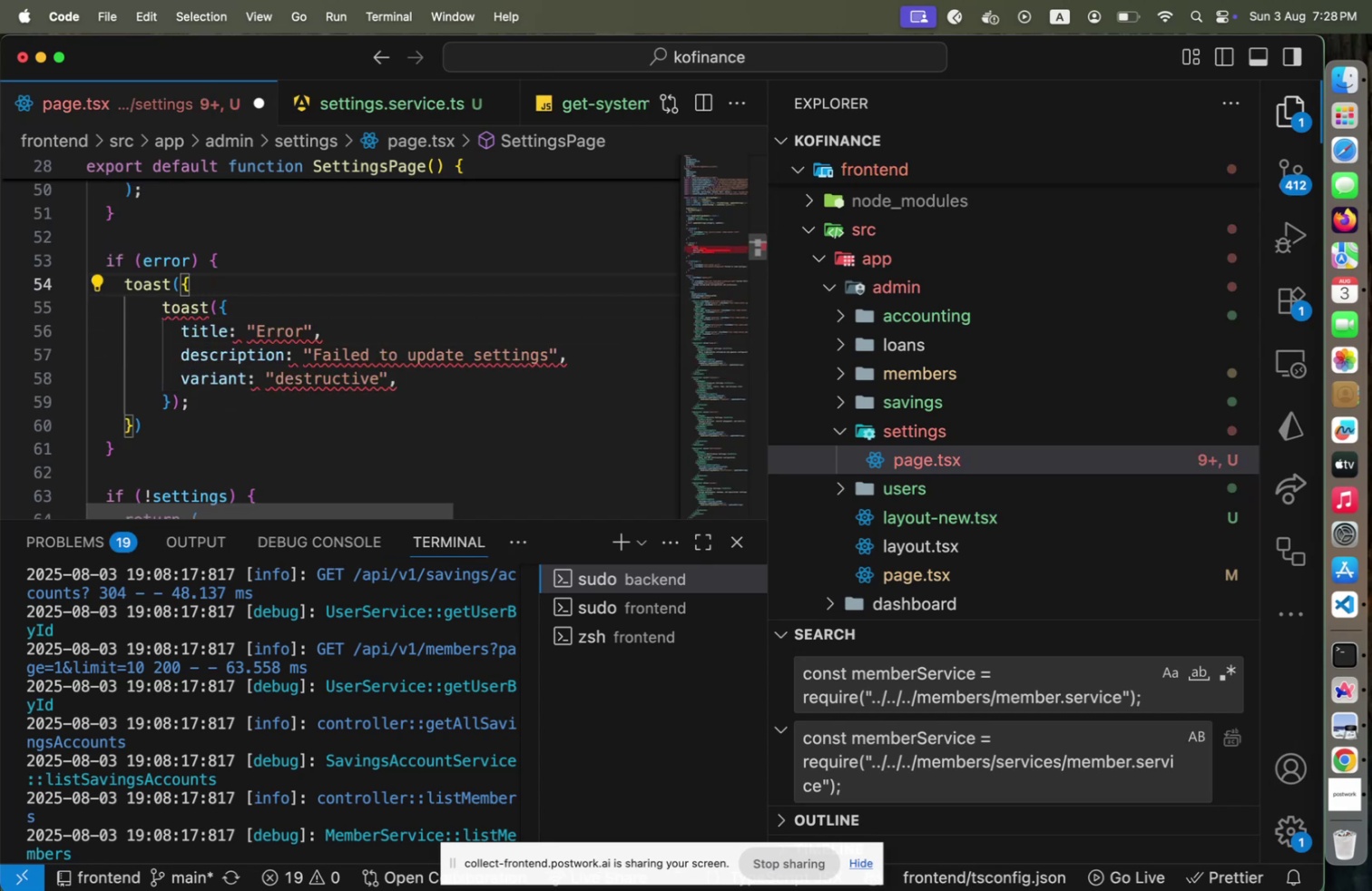 
key(Shift+ShiftLeft)
 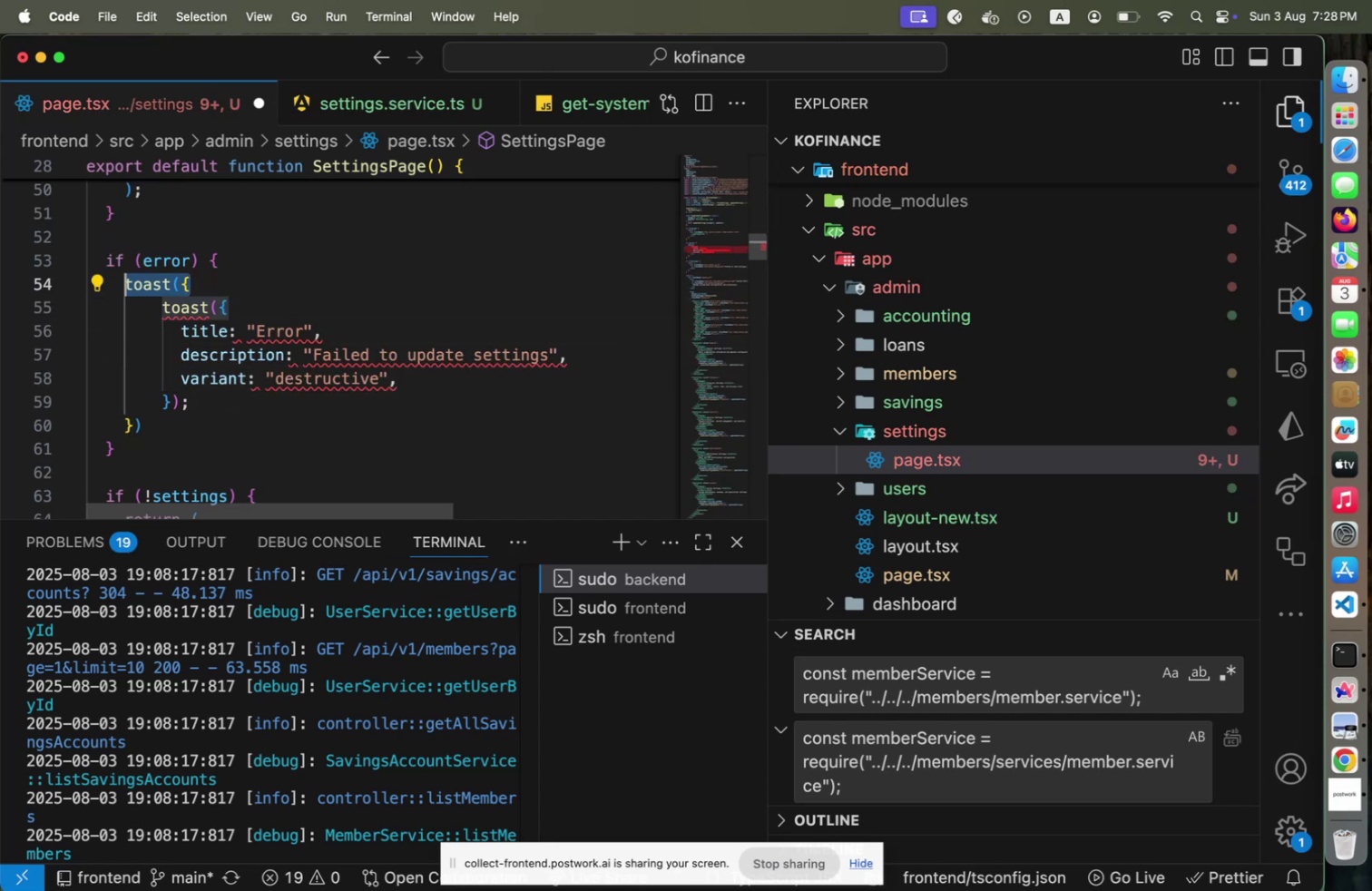 
key(Shift+Home)
 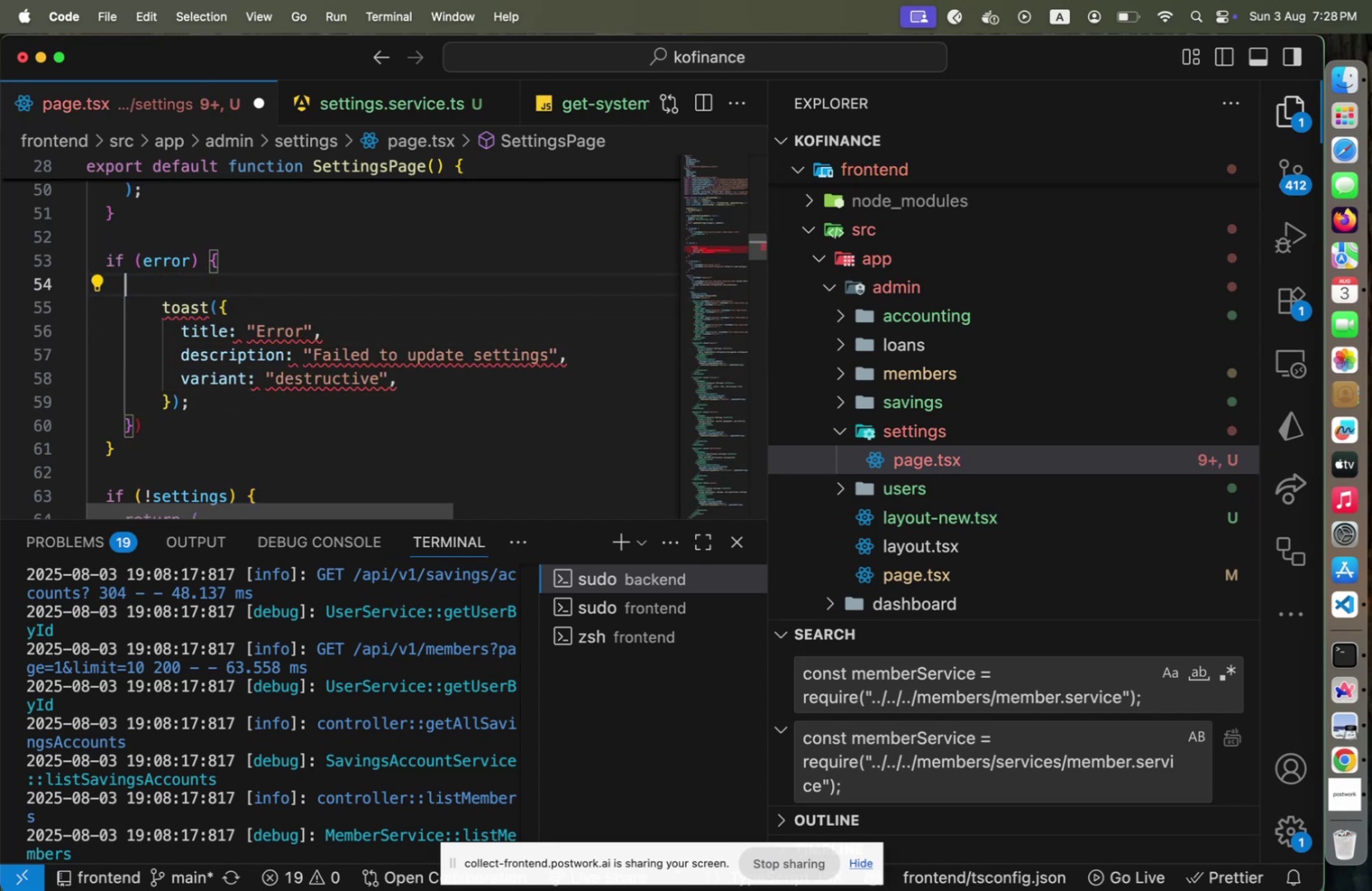 
key(Backspace)
 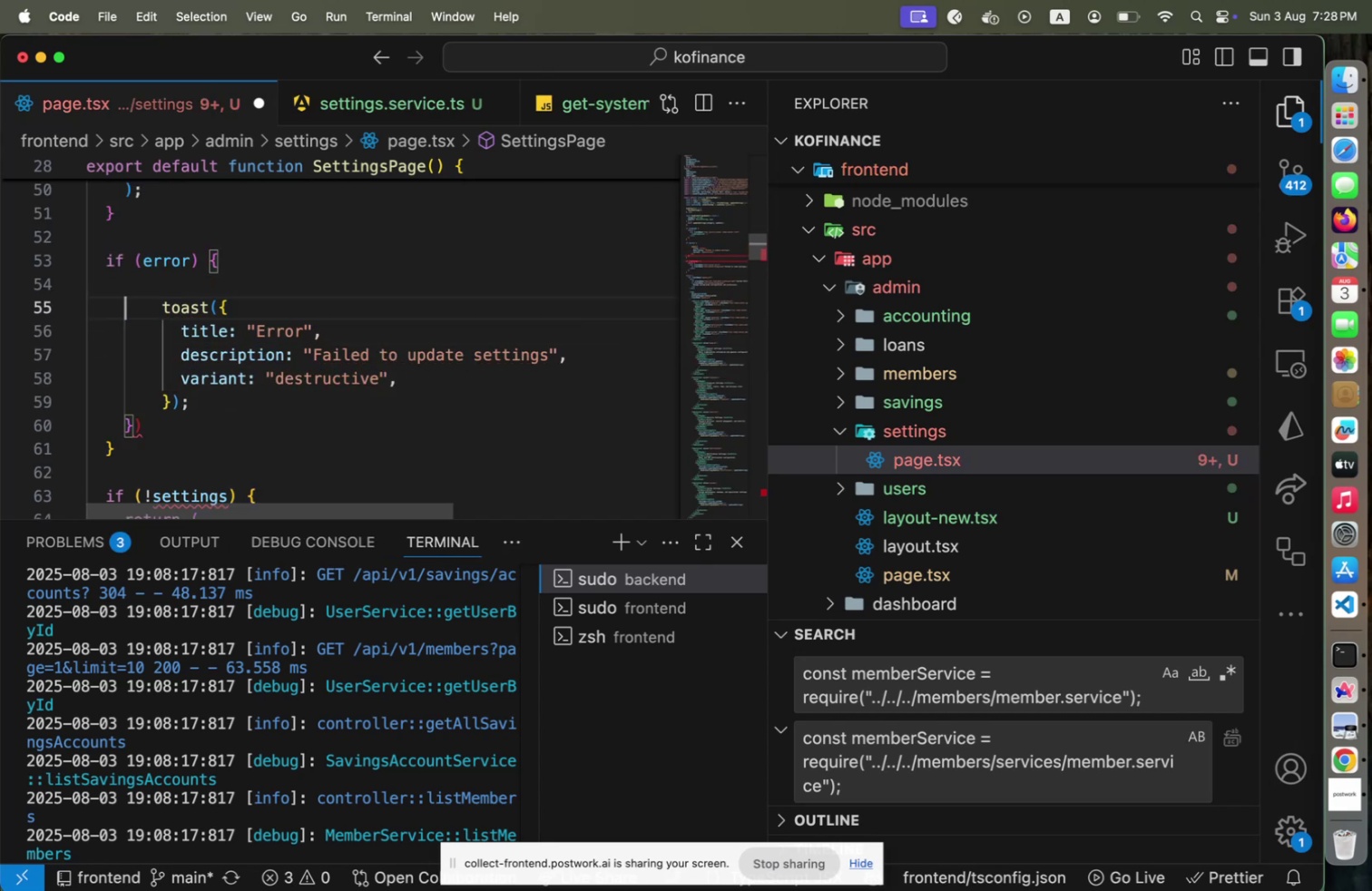 
key(ArrowDown)
 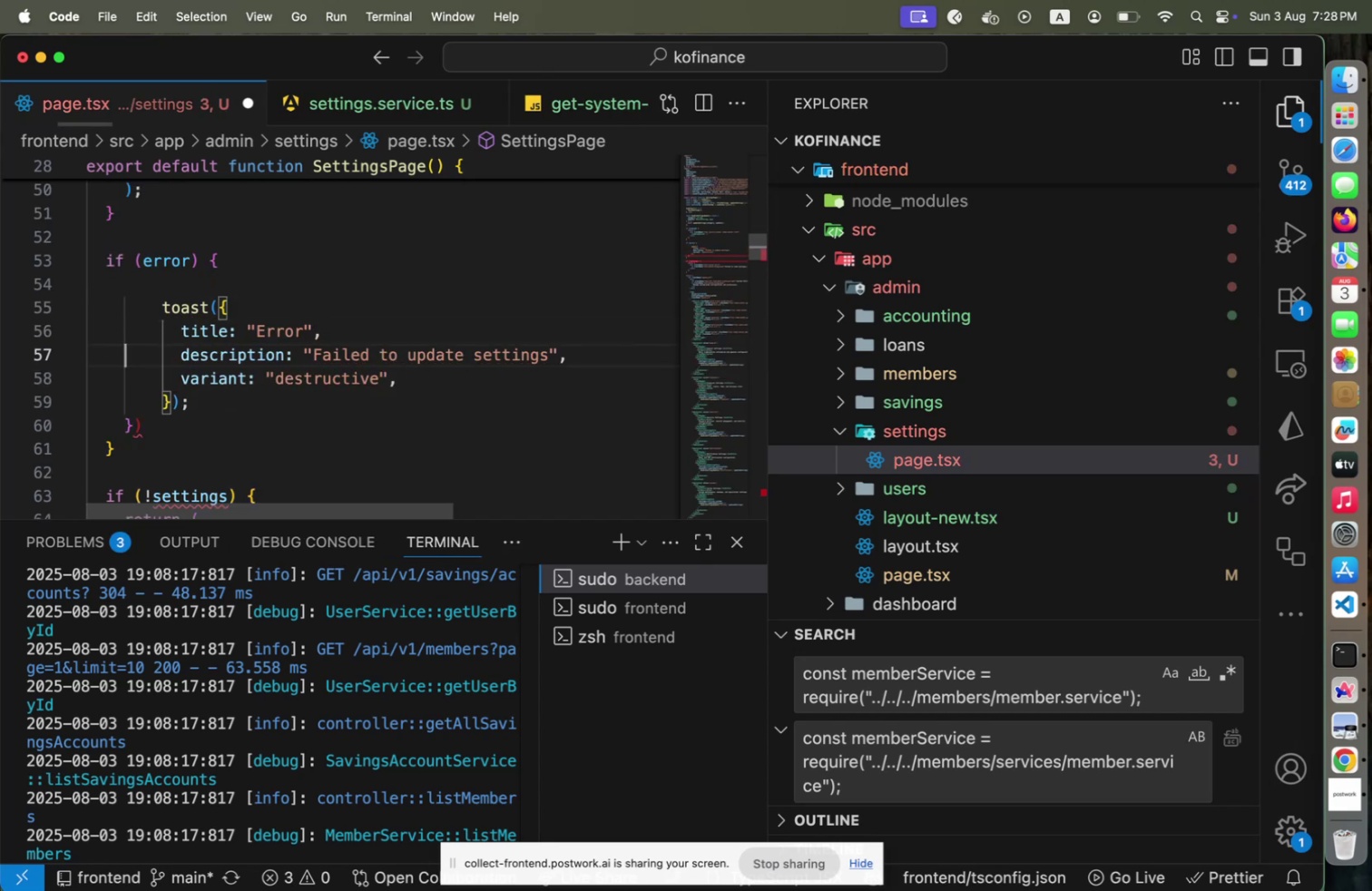 
key(ArrowDown)
 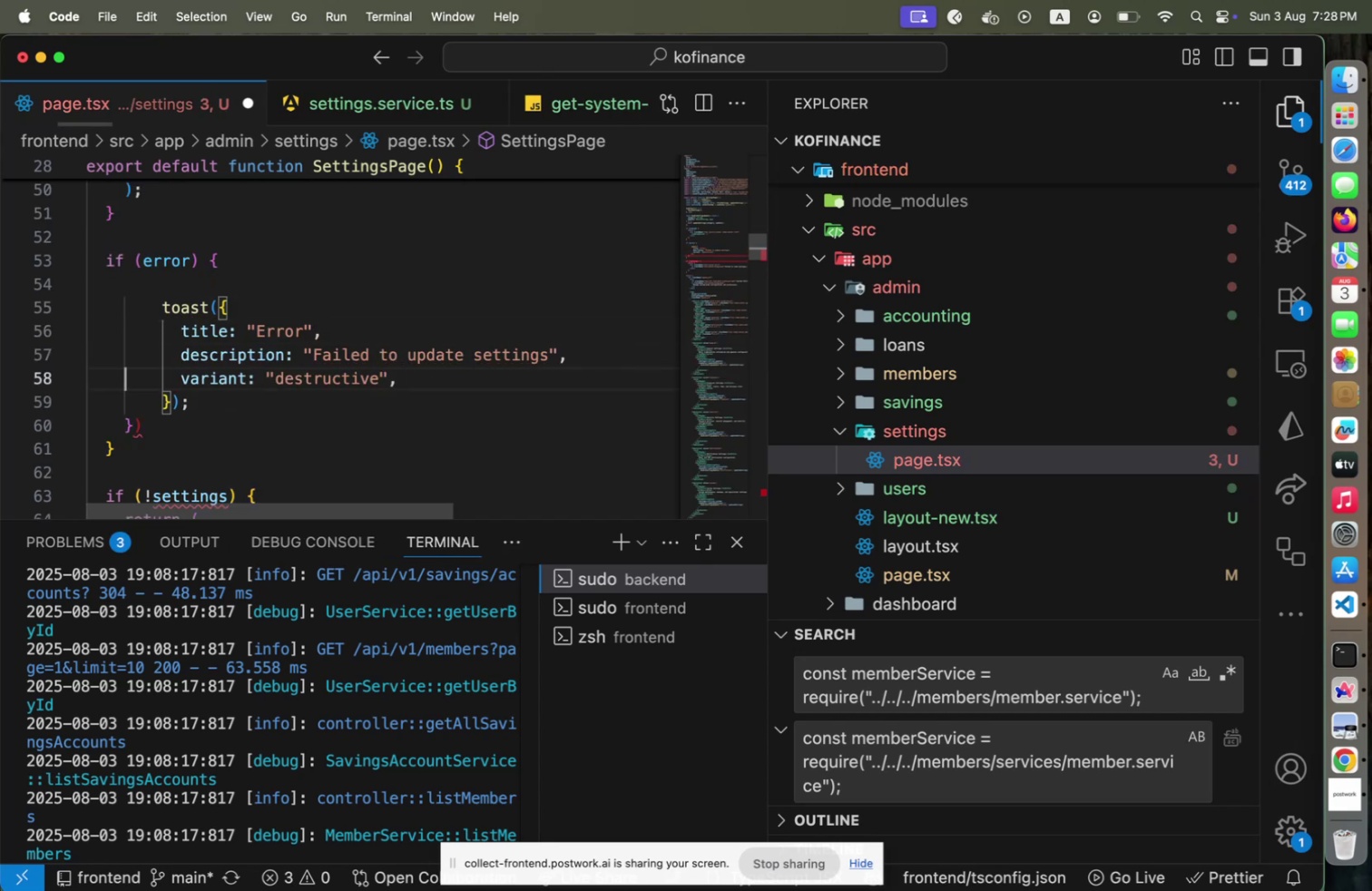 
key(ArrowDown)
 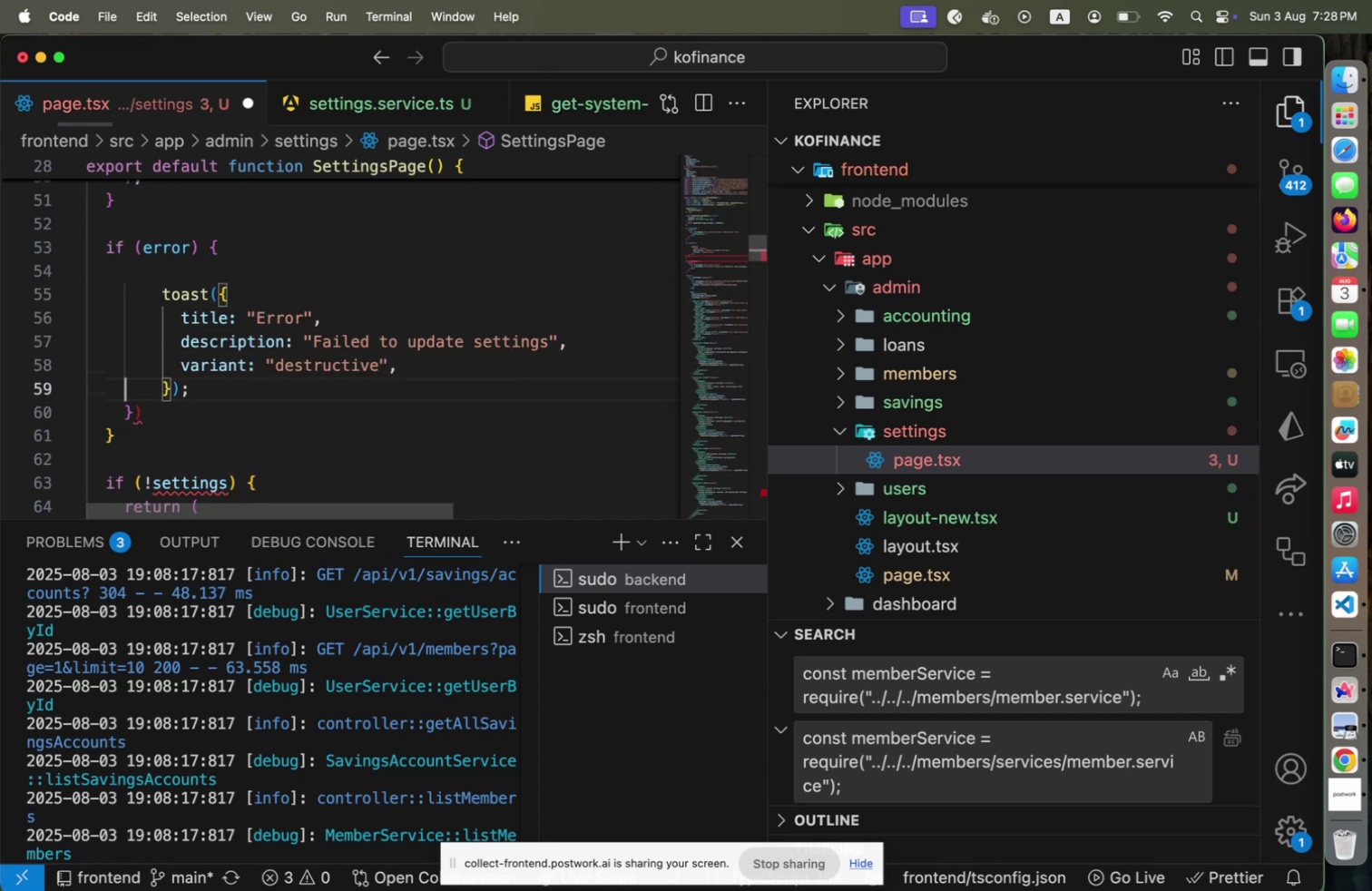 
key(ArrowDown)
 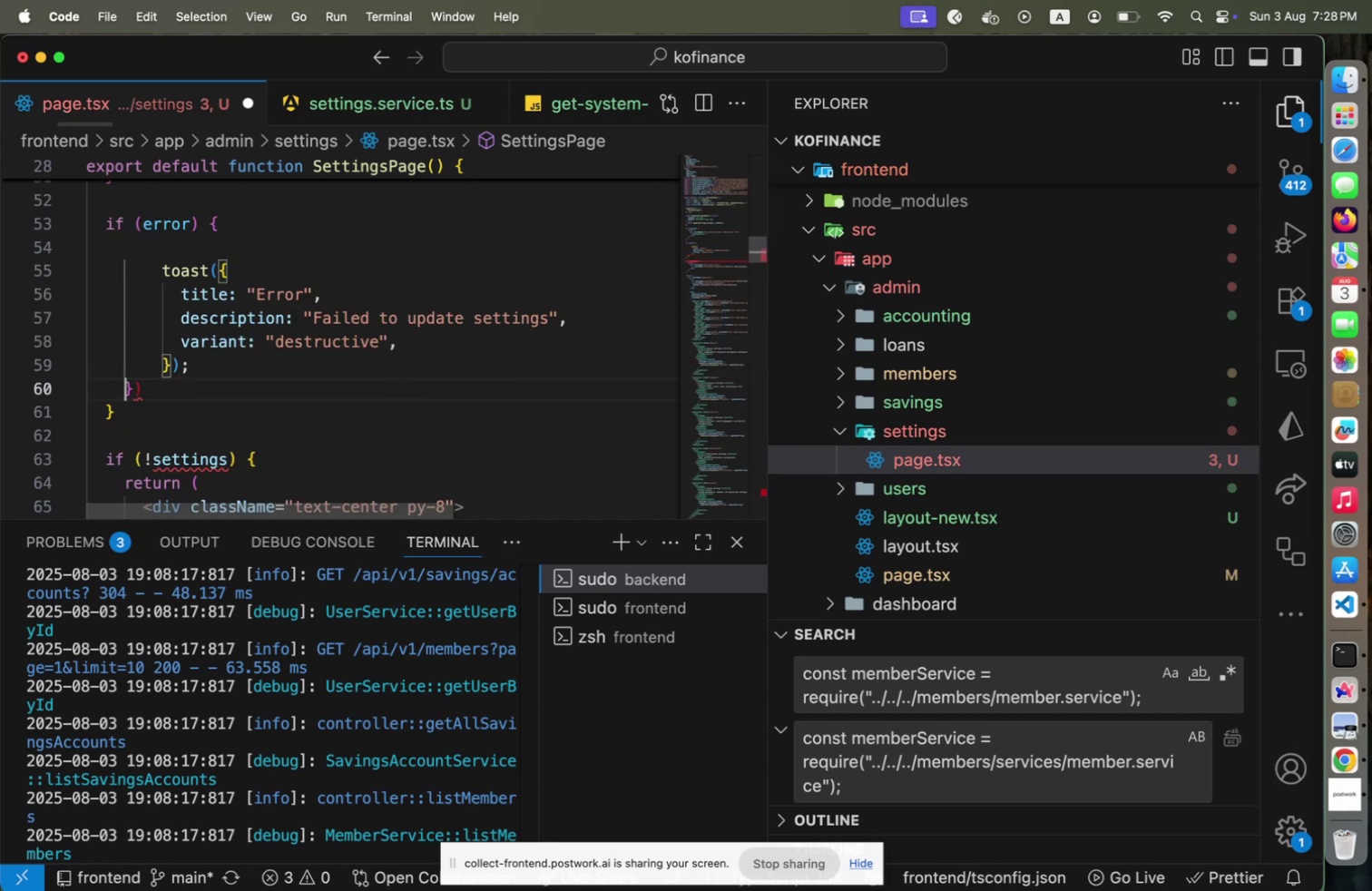 
key(ArrowDown)
 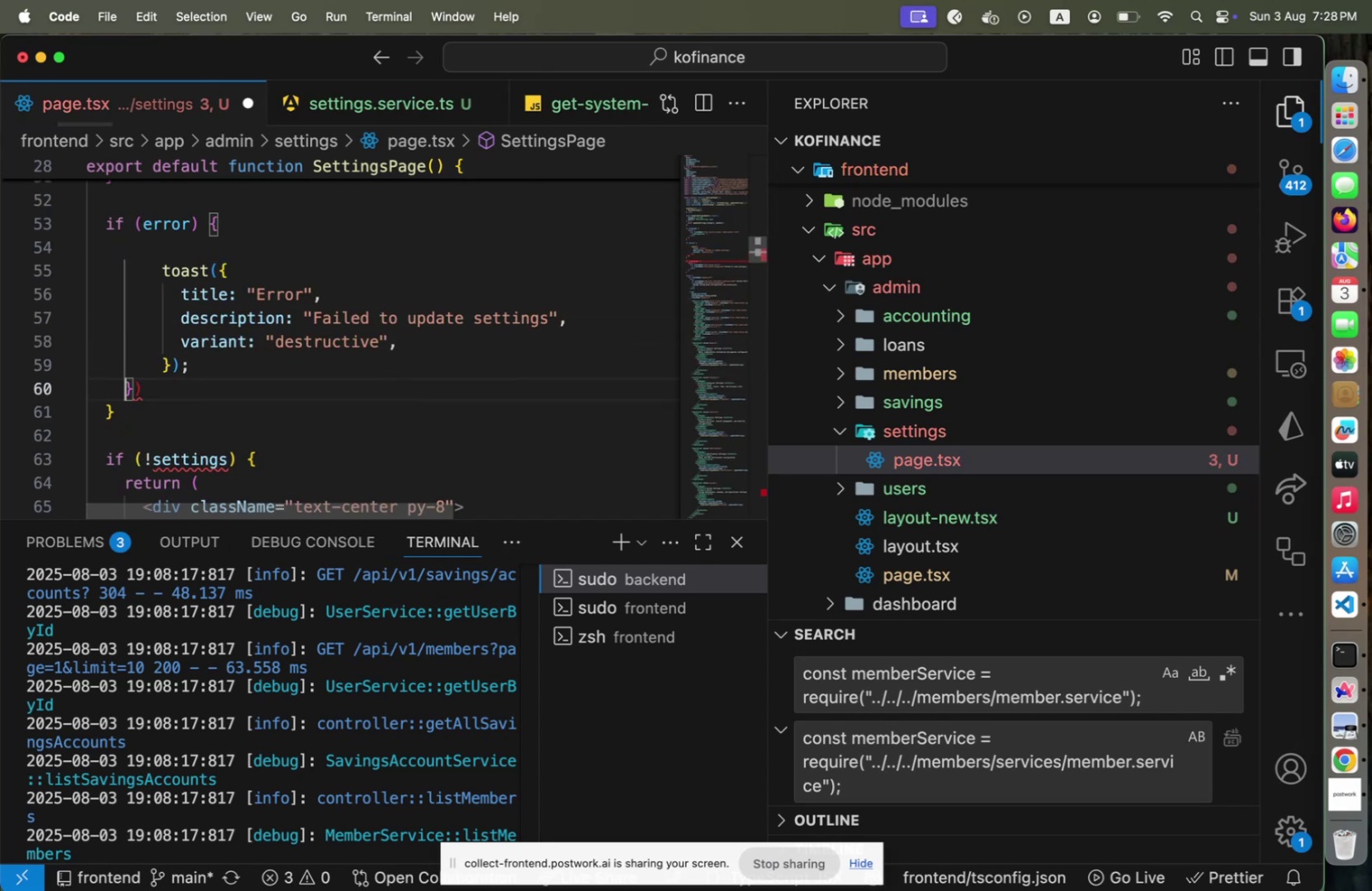 
key(ArrowDown)
 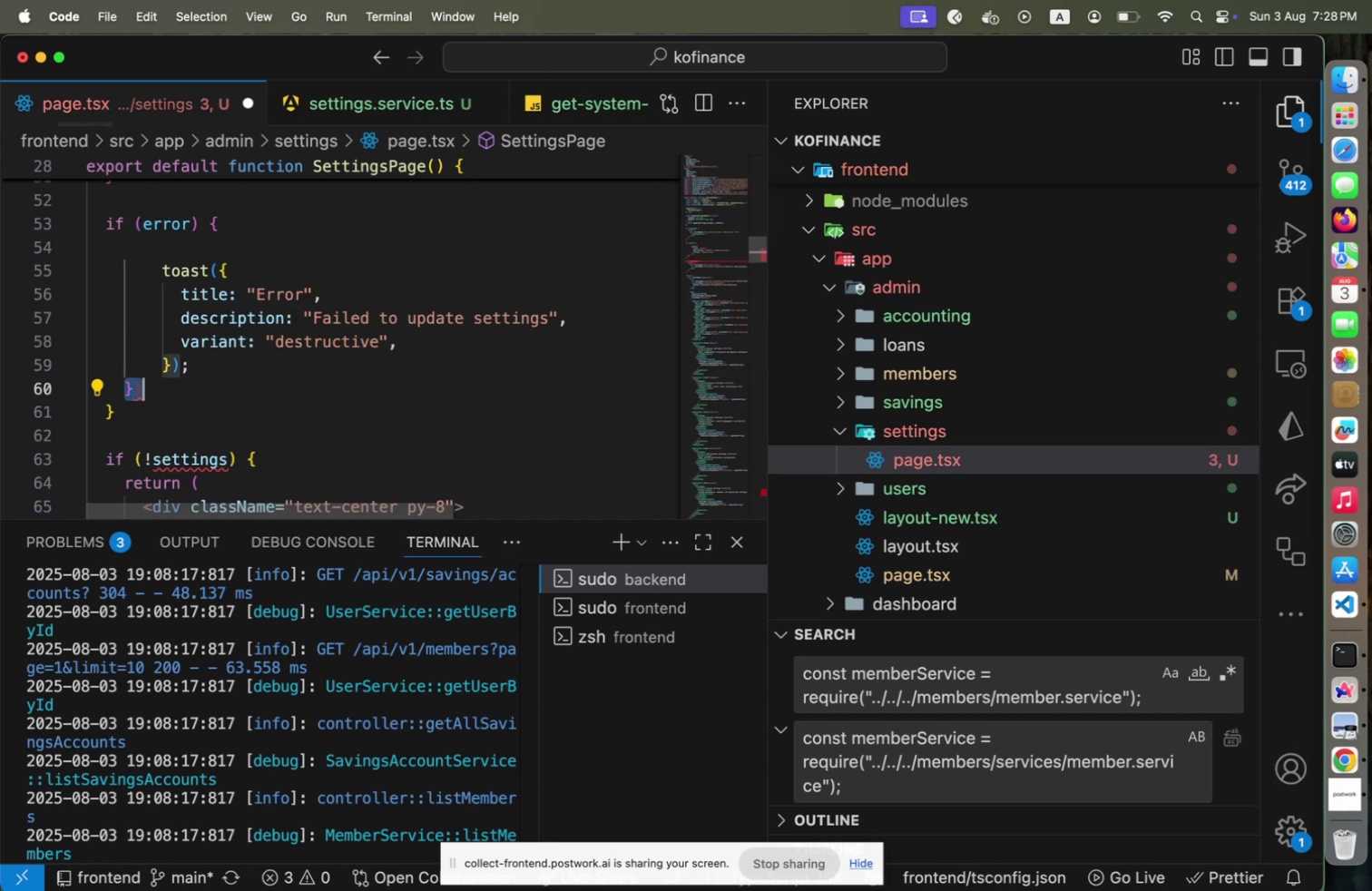 
key(Shift+End)
 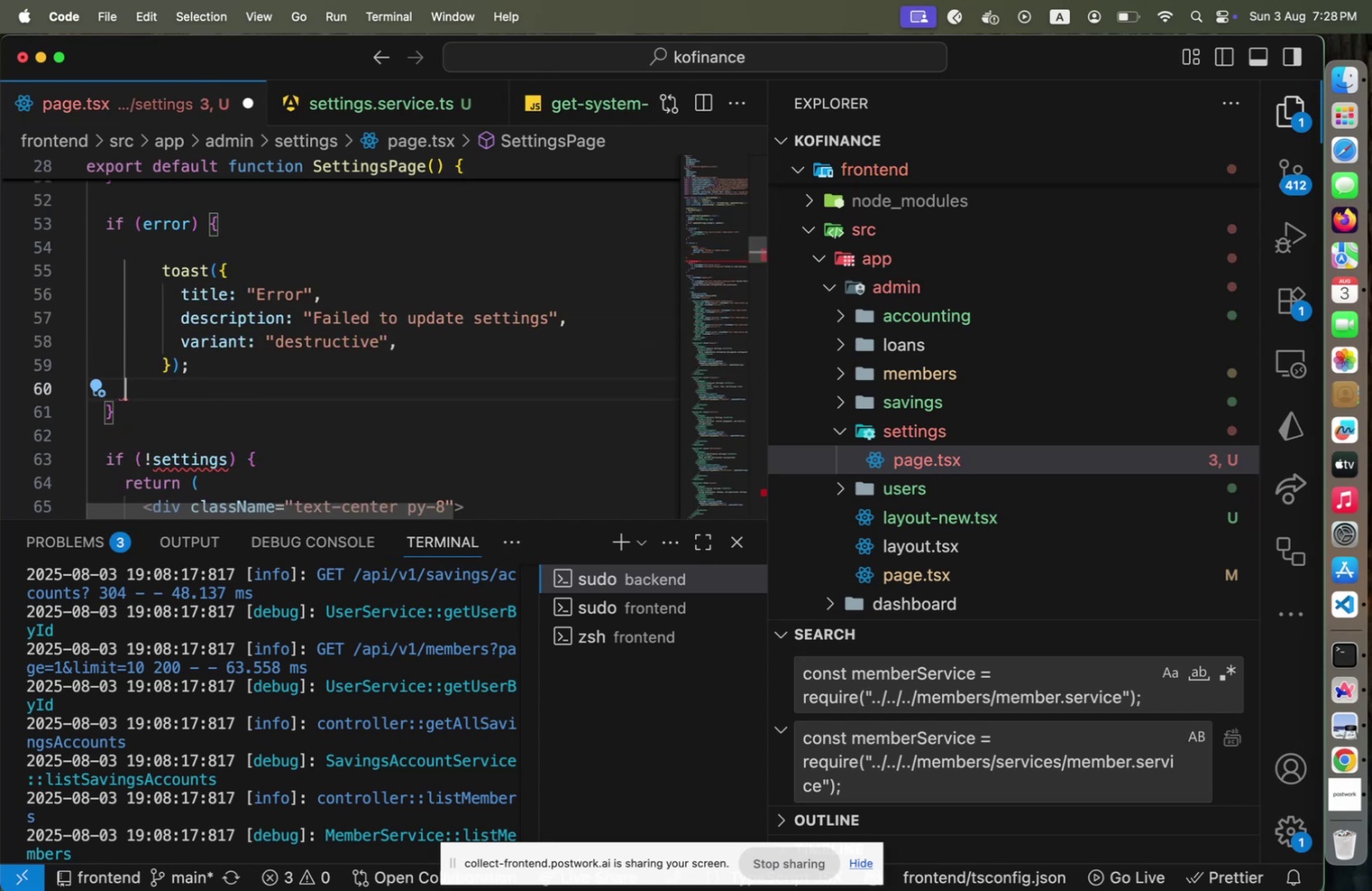 
key(Backspace)
 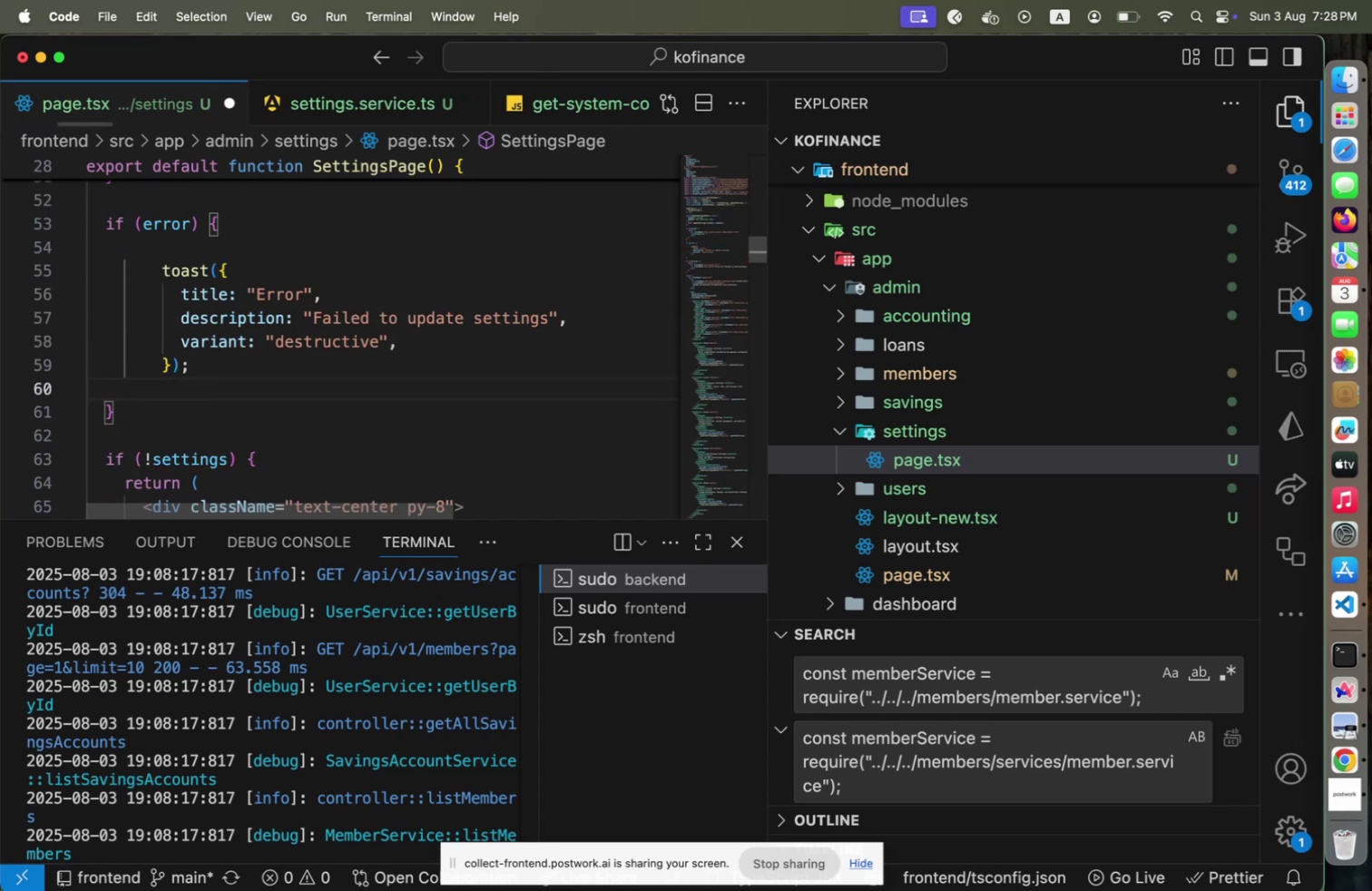 
key(Alt+Shift+OptionLeft)
 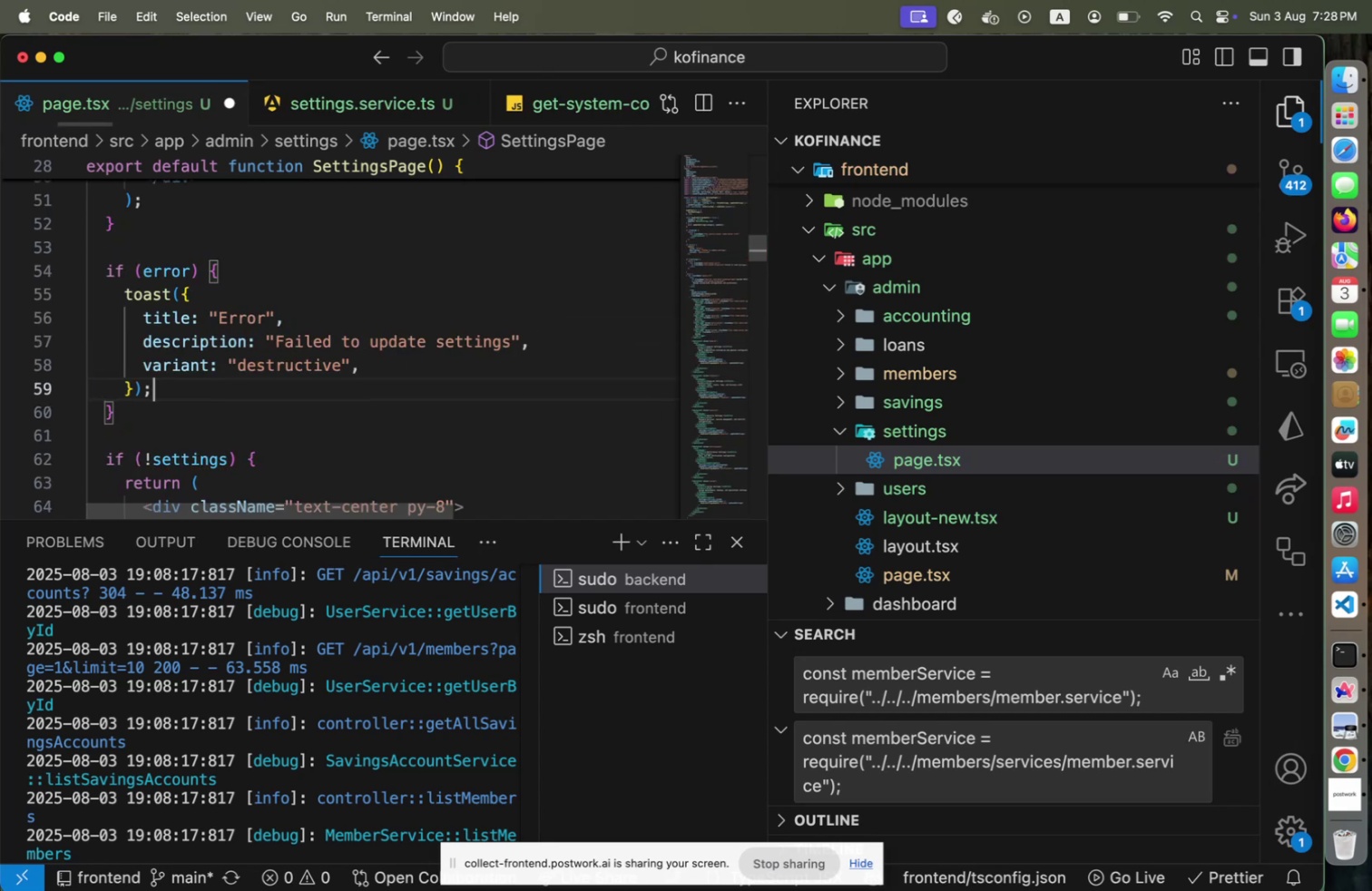 
key(Alt+Shift+F)
 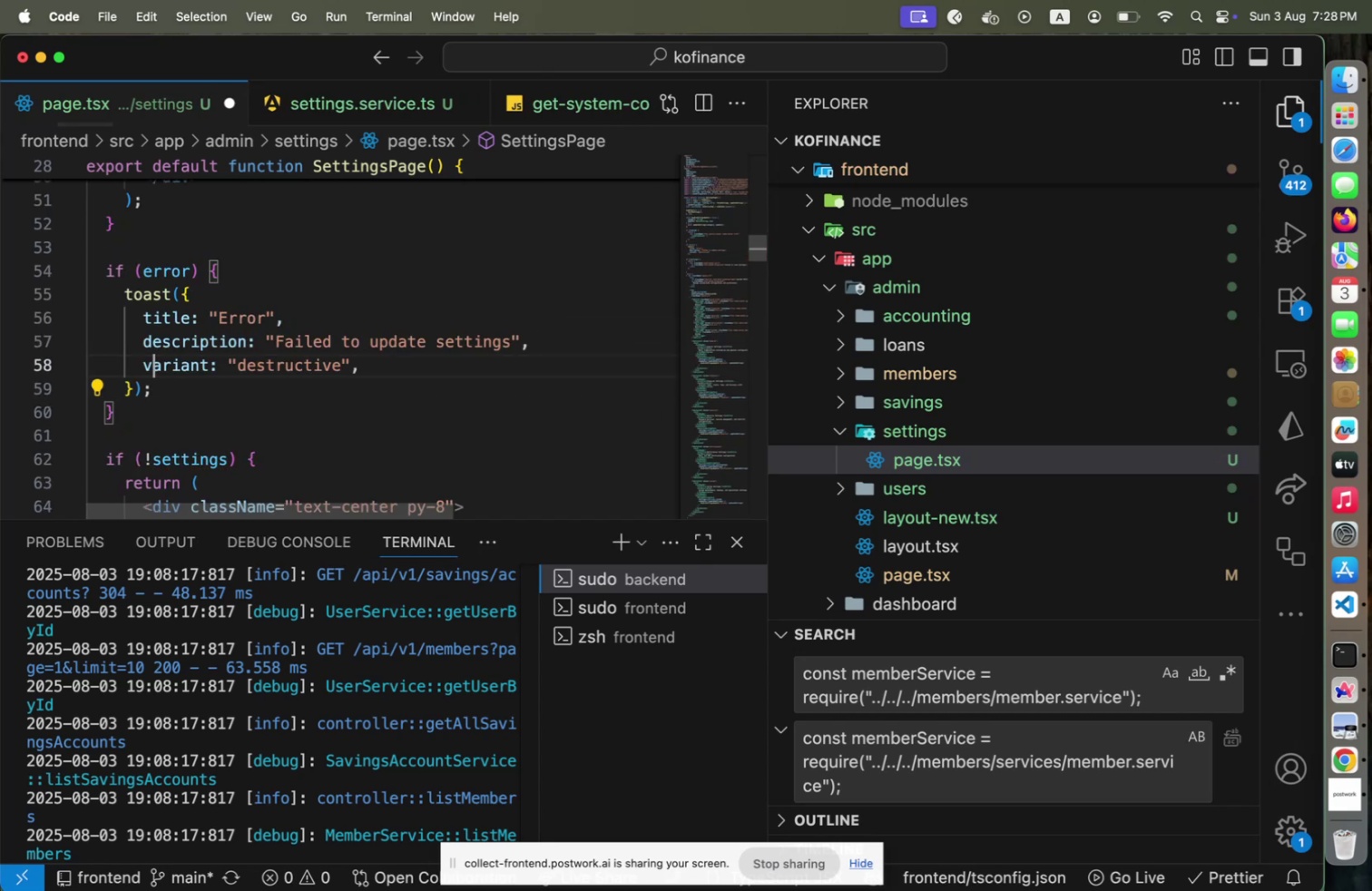 
hold_key(key=ArrowUp, duration=0.59)
 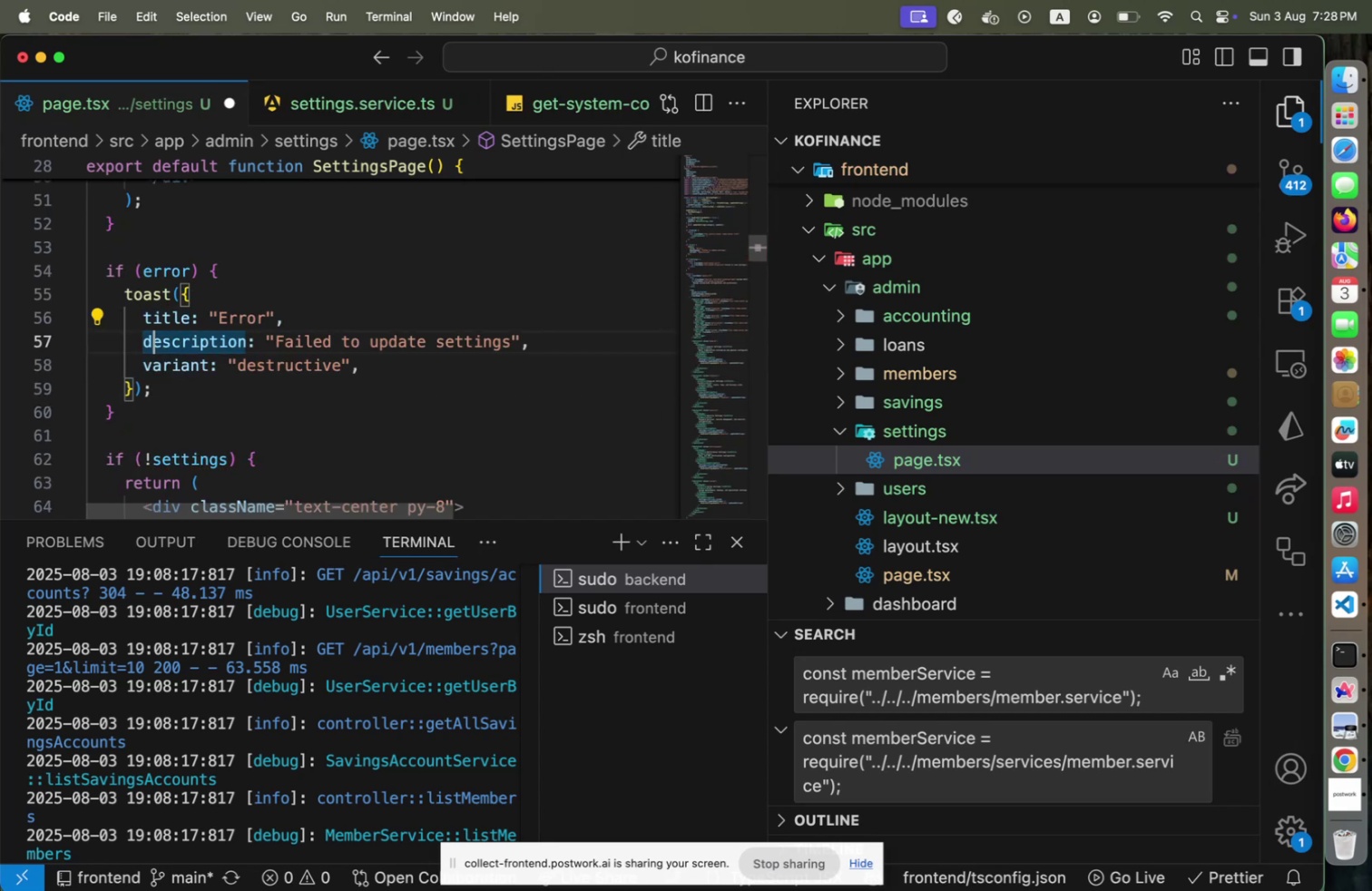 
key(ArrowDown)
 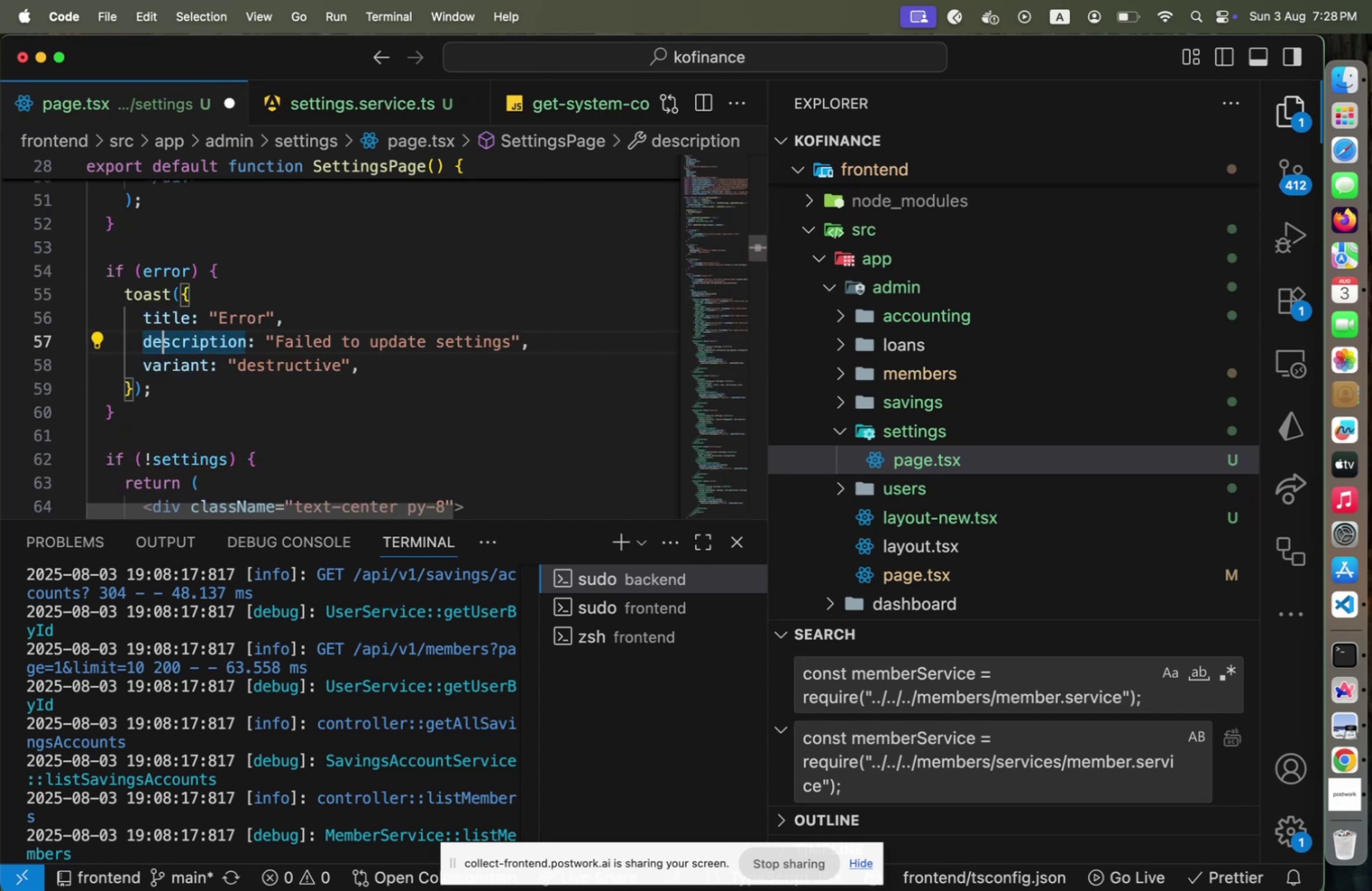 
hold_key(key=ArrowRight, duration=1.09)
 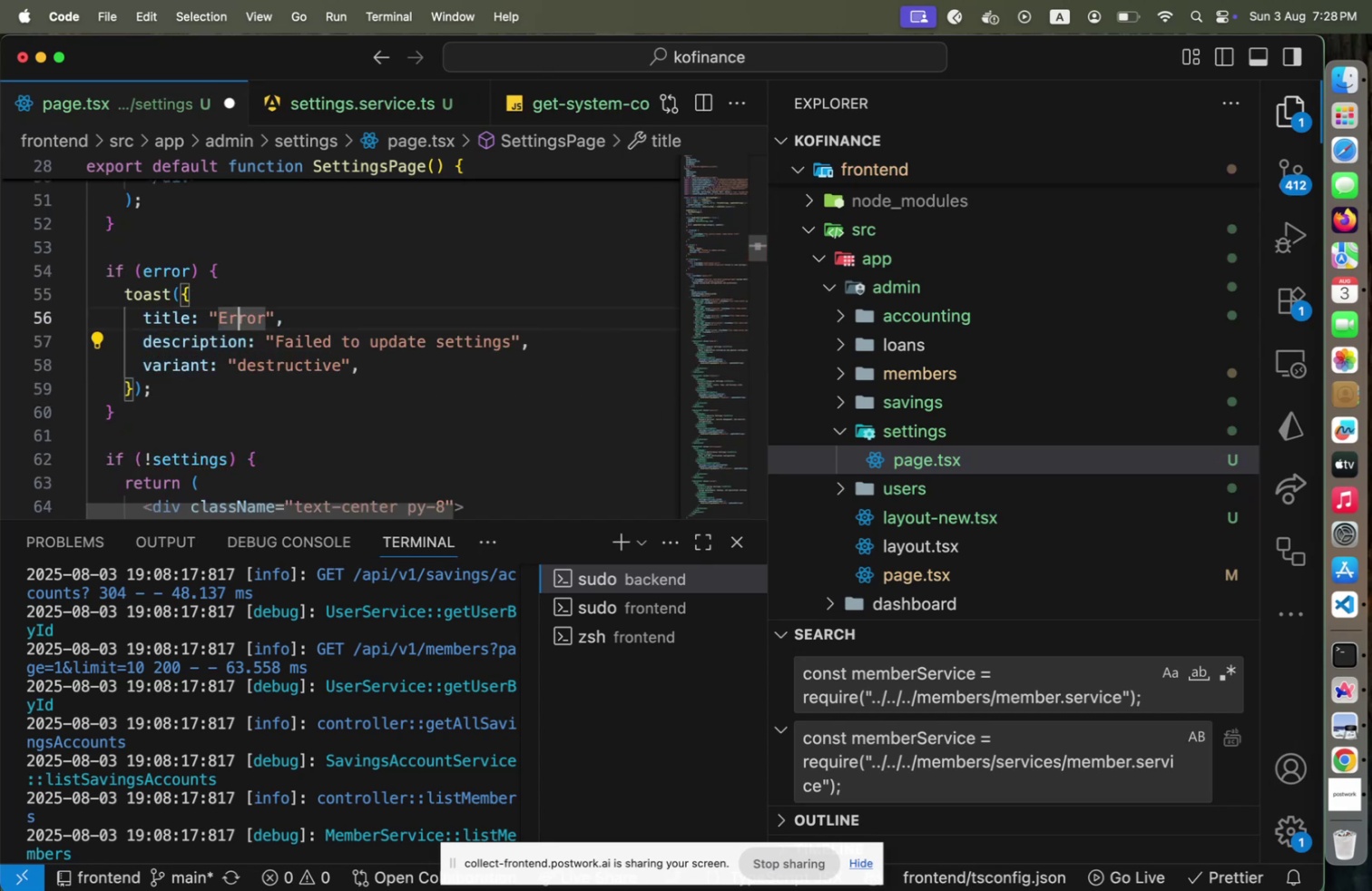 
key(ArrowUp)
 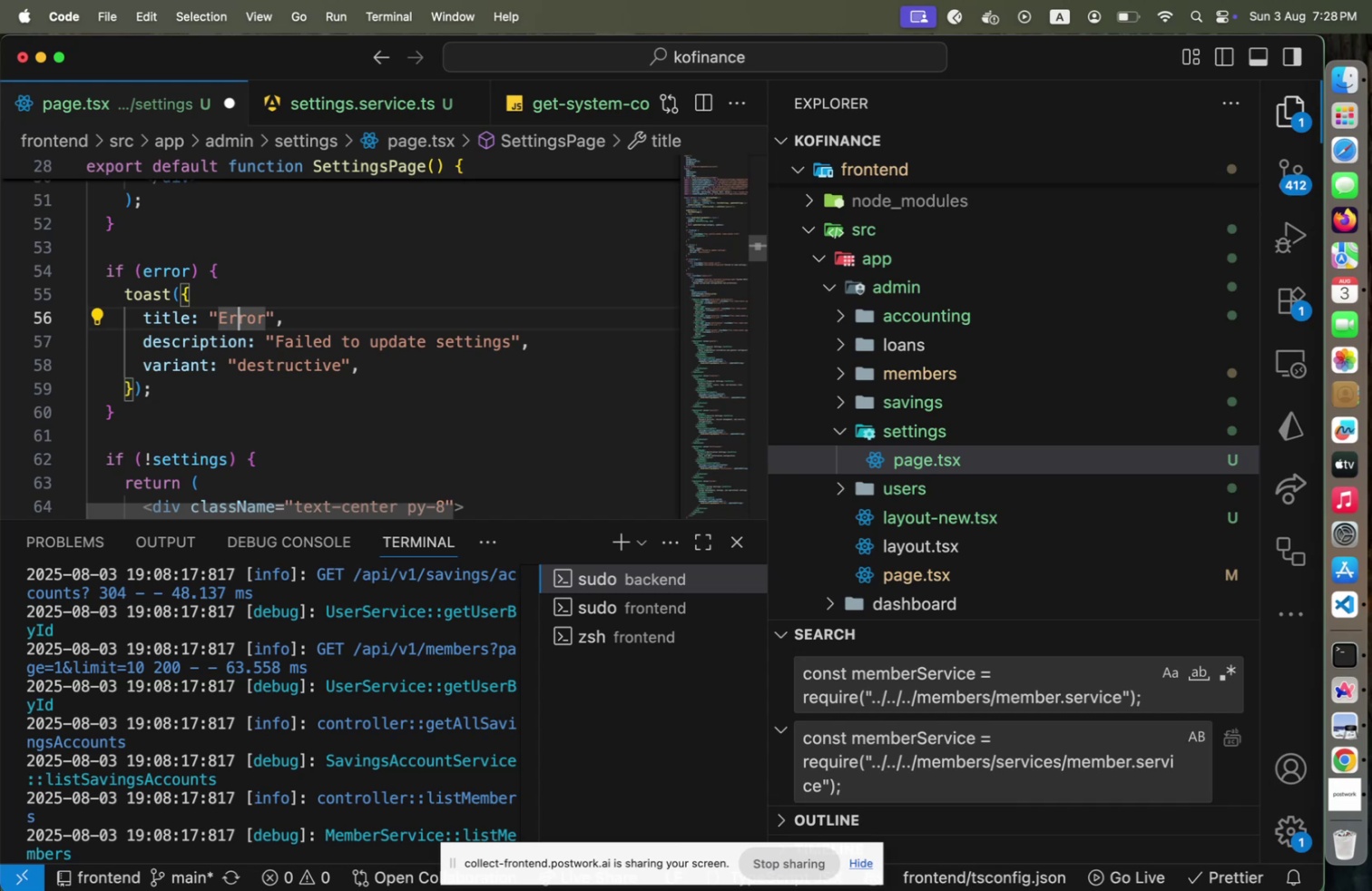 
key(ArrowDown)
 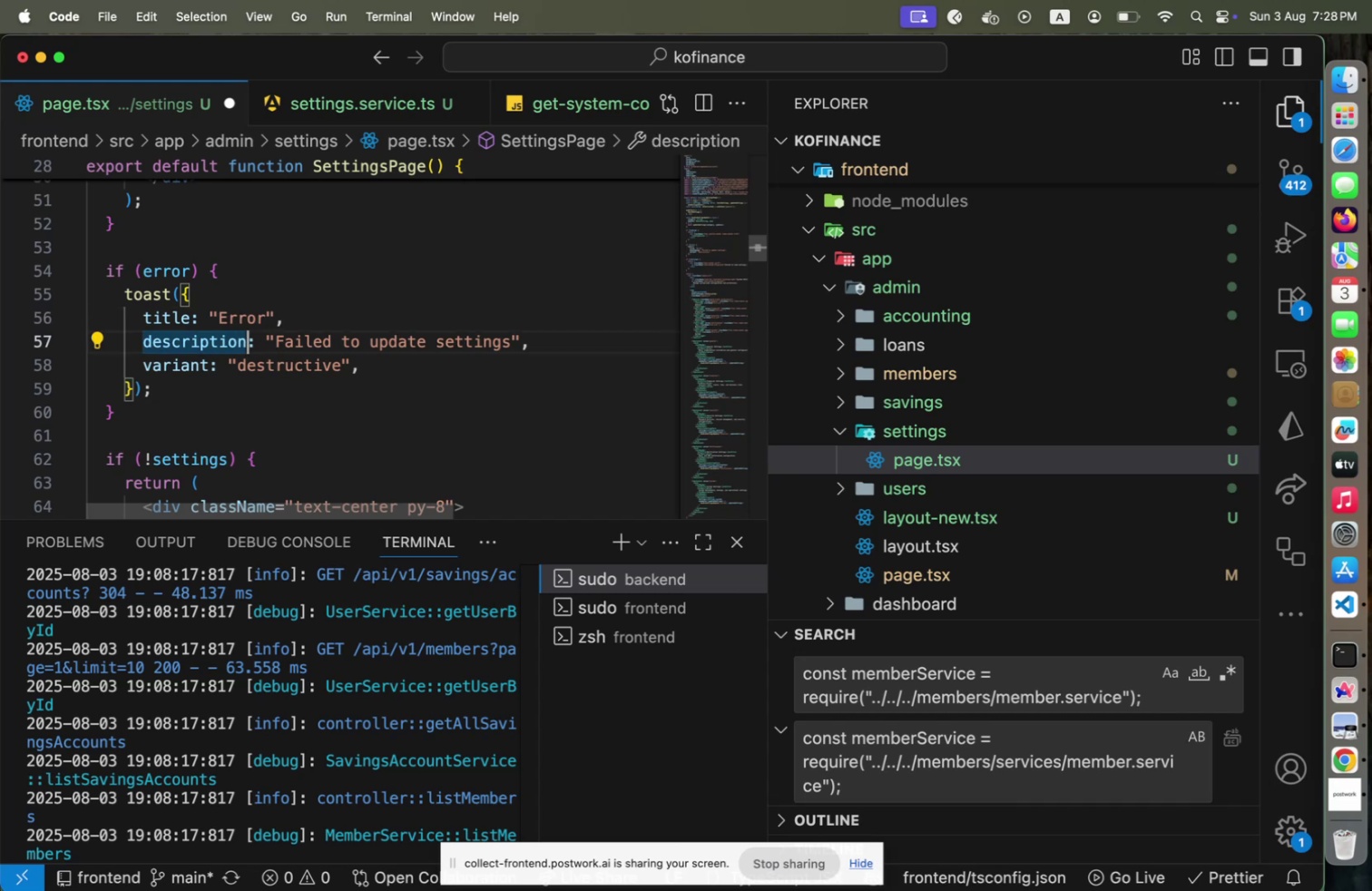 
hold_key(key=ArrowRight, duration=0.38)
 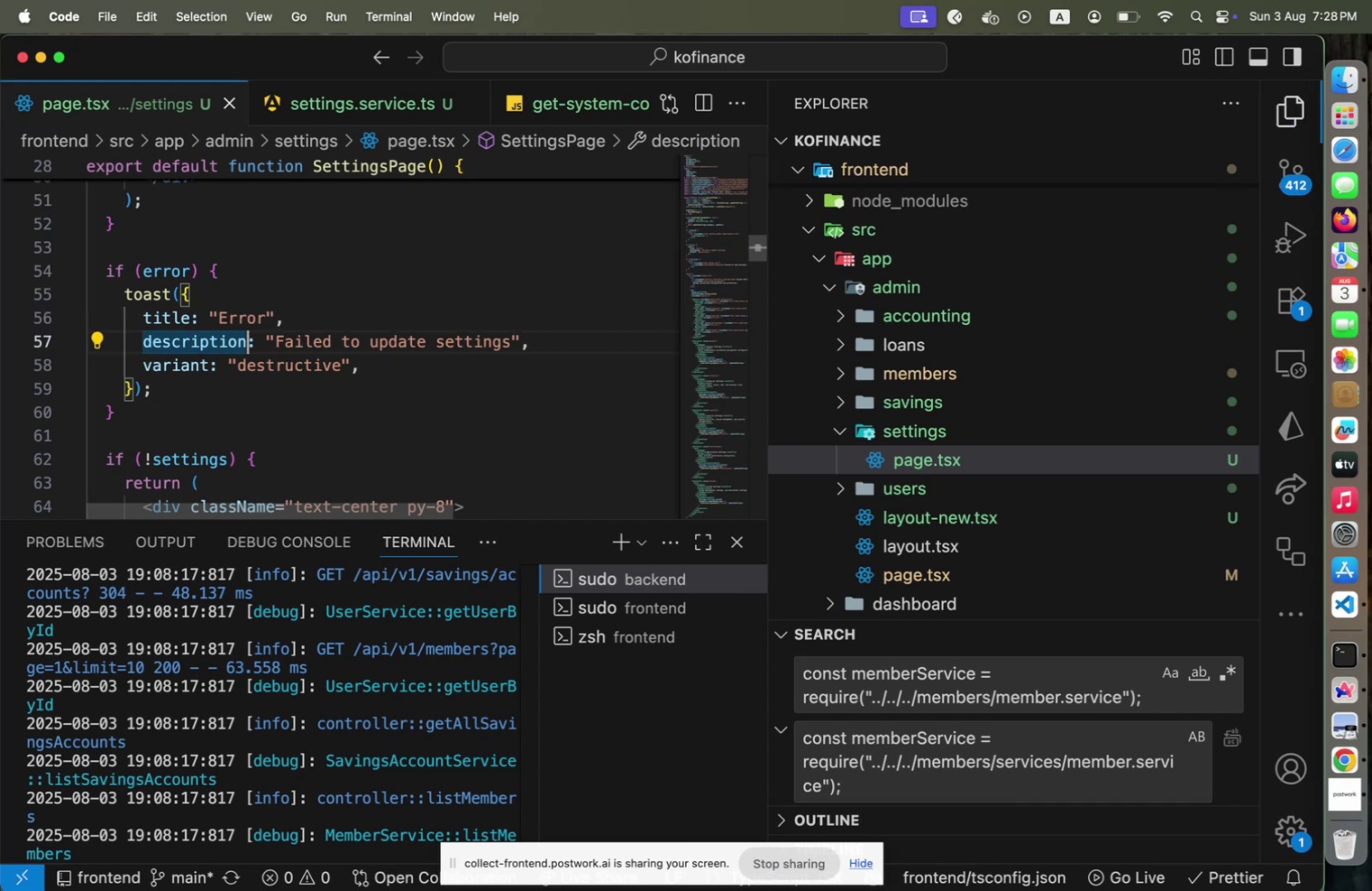 
key(Meta+CommandLeft)
 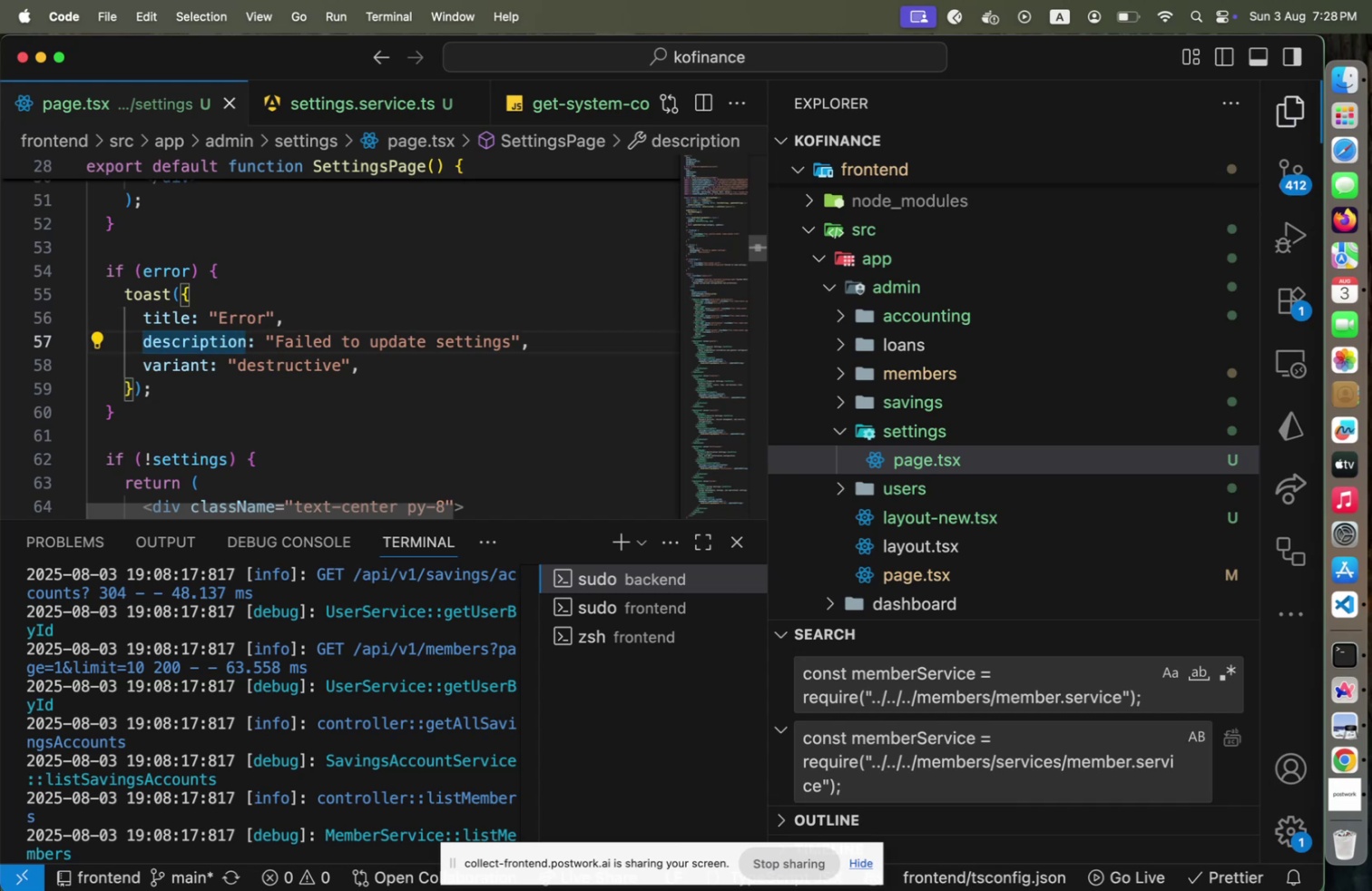 
key(Meta+S)
 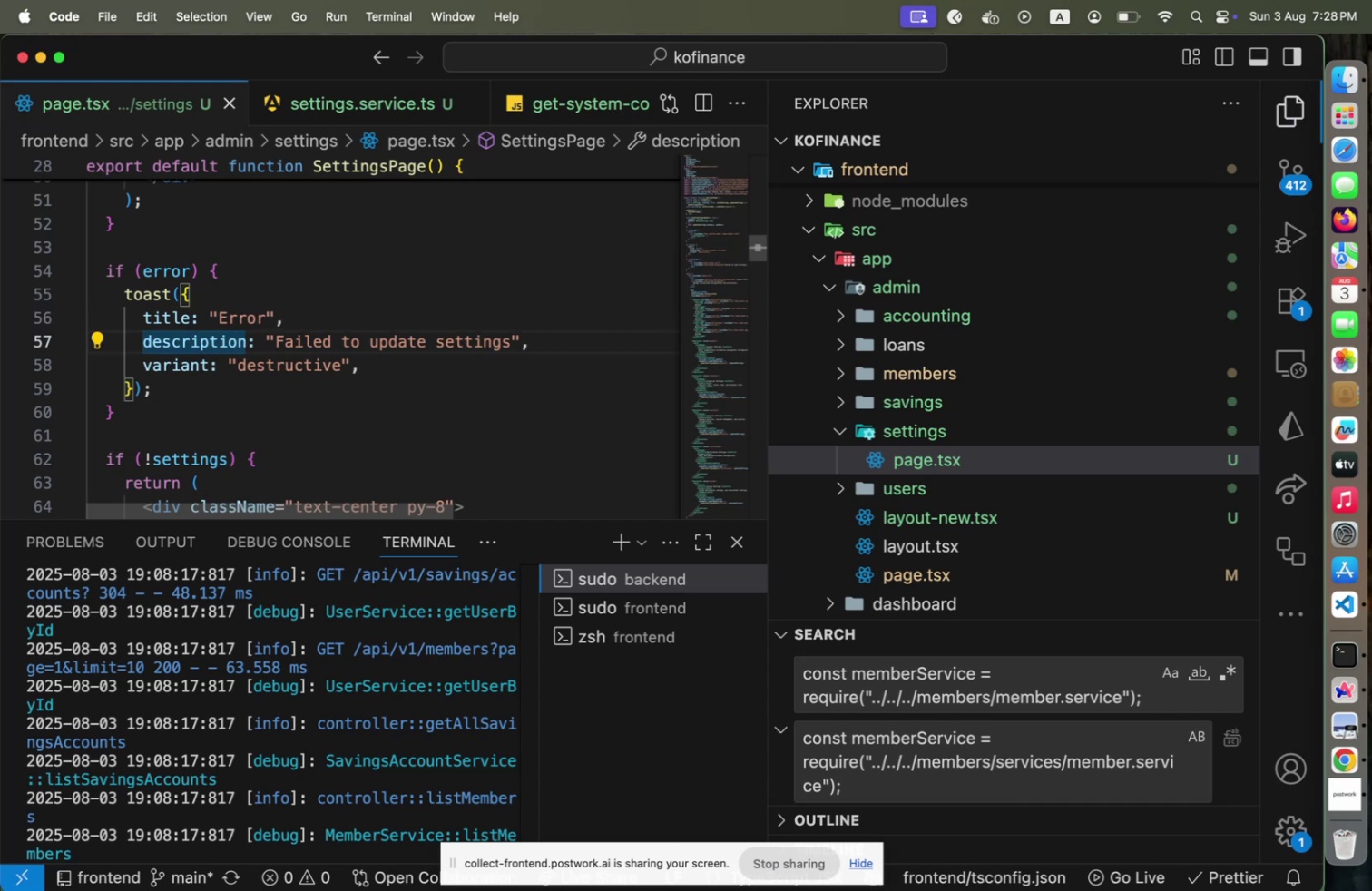 
key(Meta+CommandLeft)
 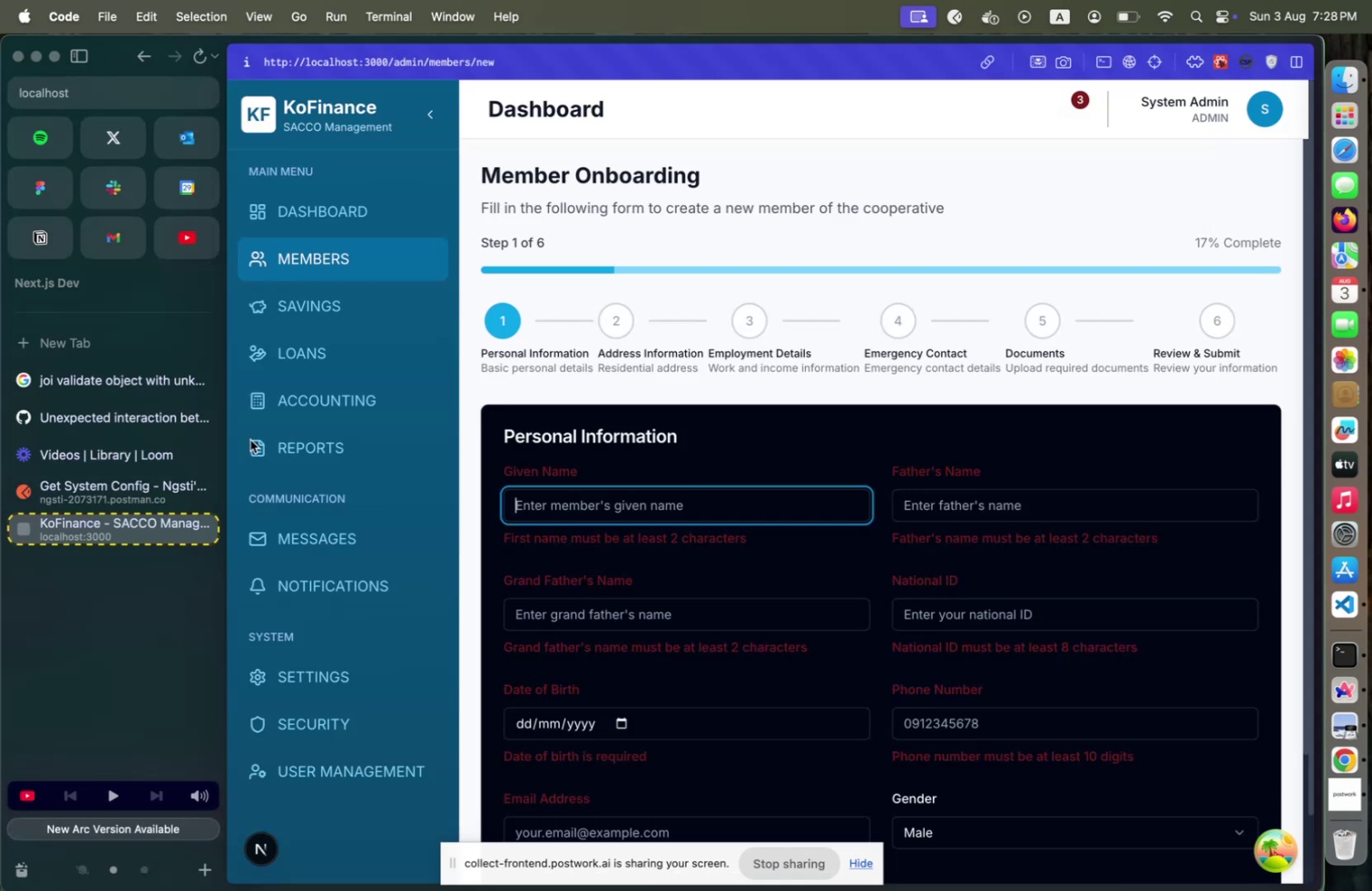 
key(Meta+Tab)
 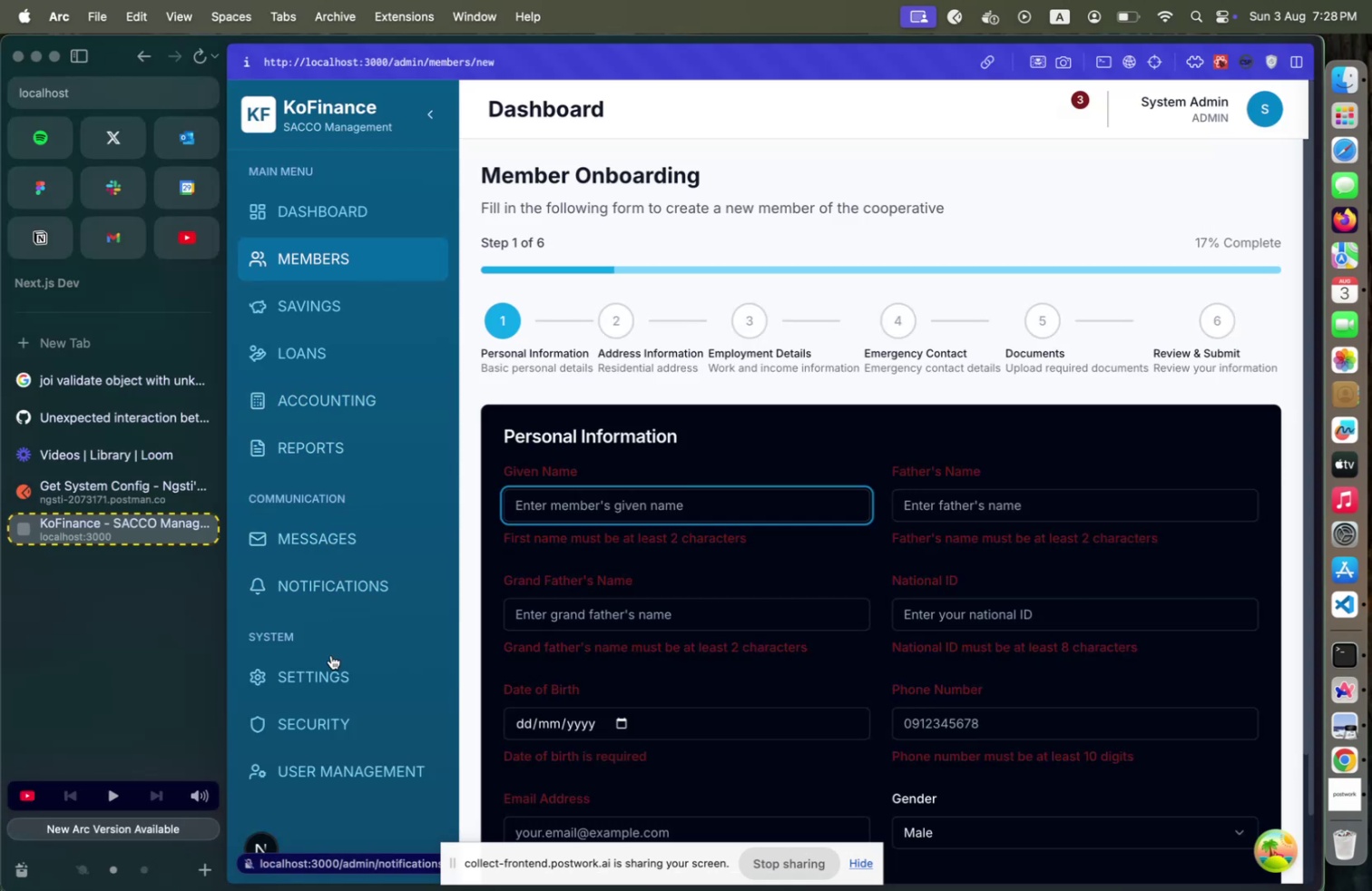 
left_click([329, 682])
 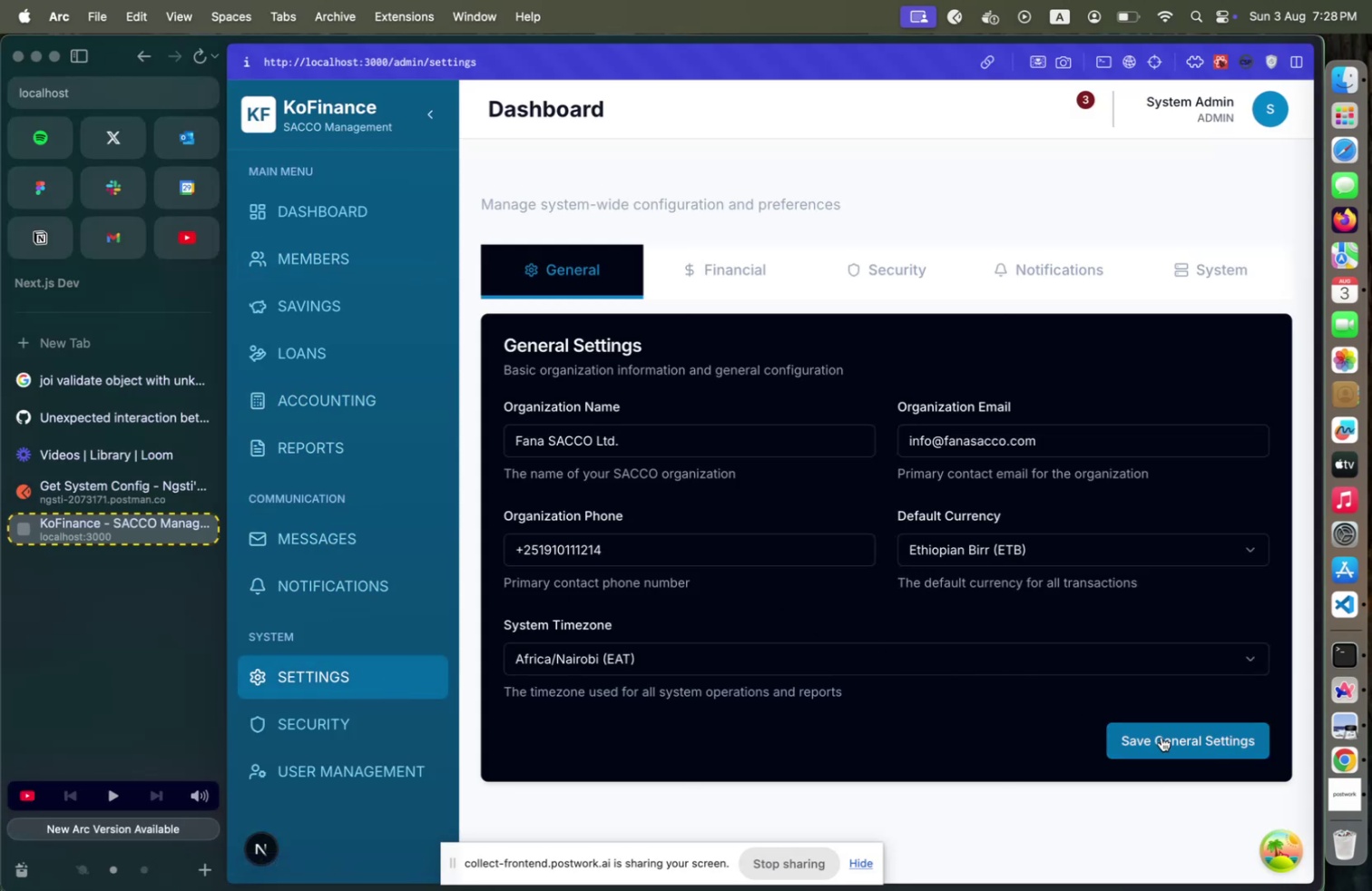 
left_click([1161, 737])
 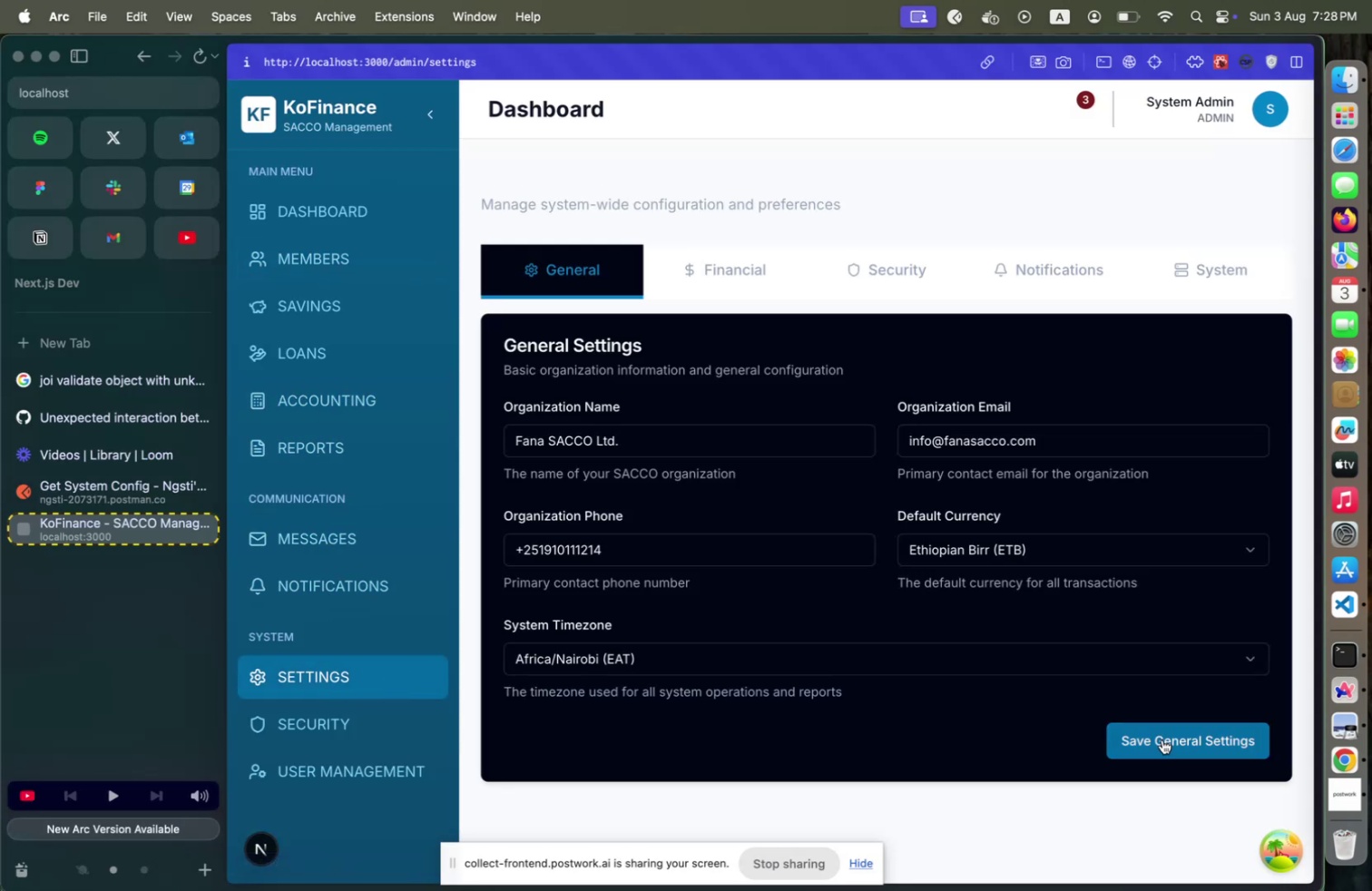 
left_click([1162, 739])
 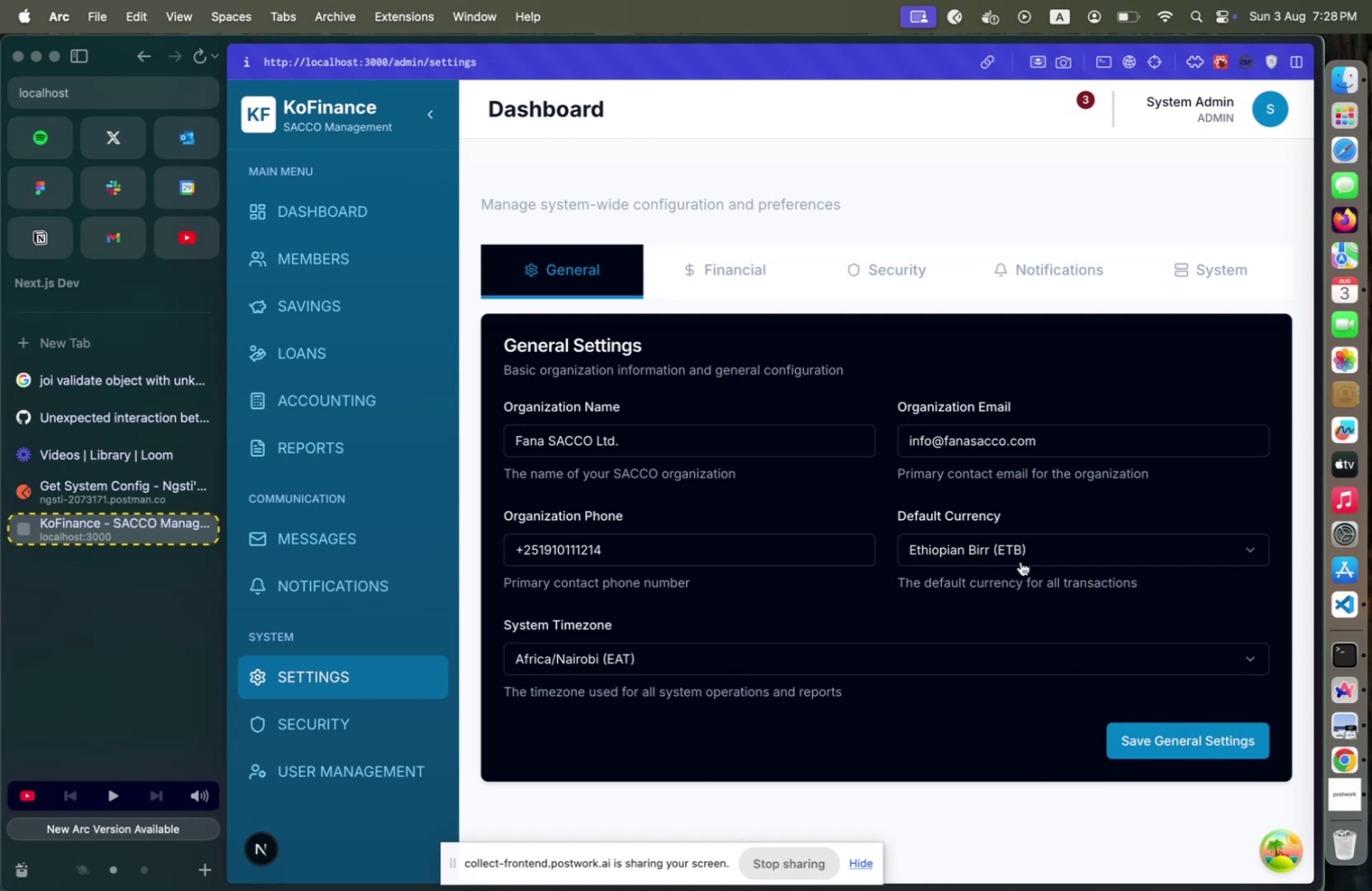 
key(Meta+CommandLeft)
 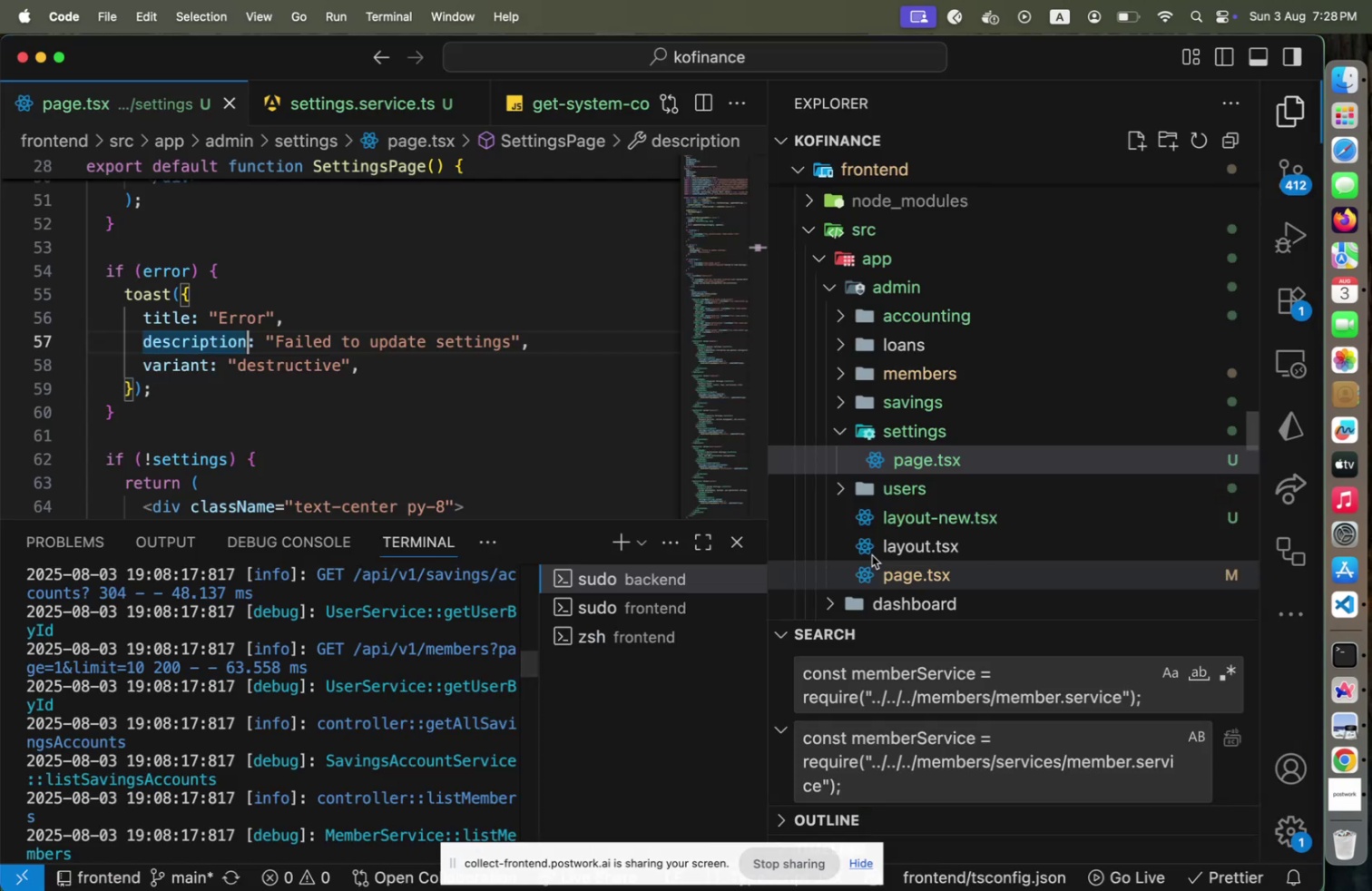 
key(Meta+Tab)
 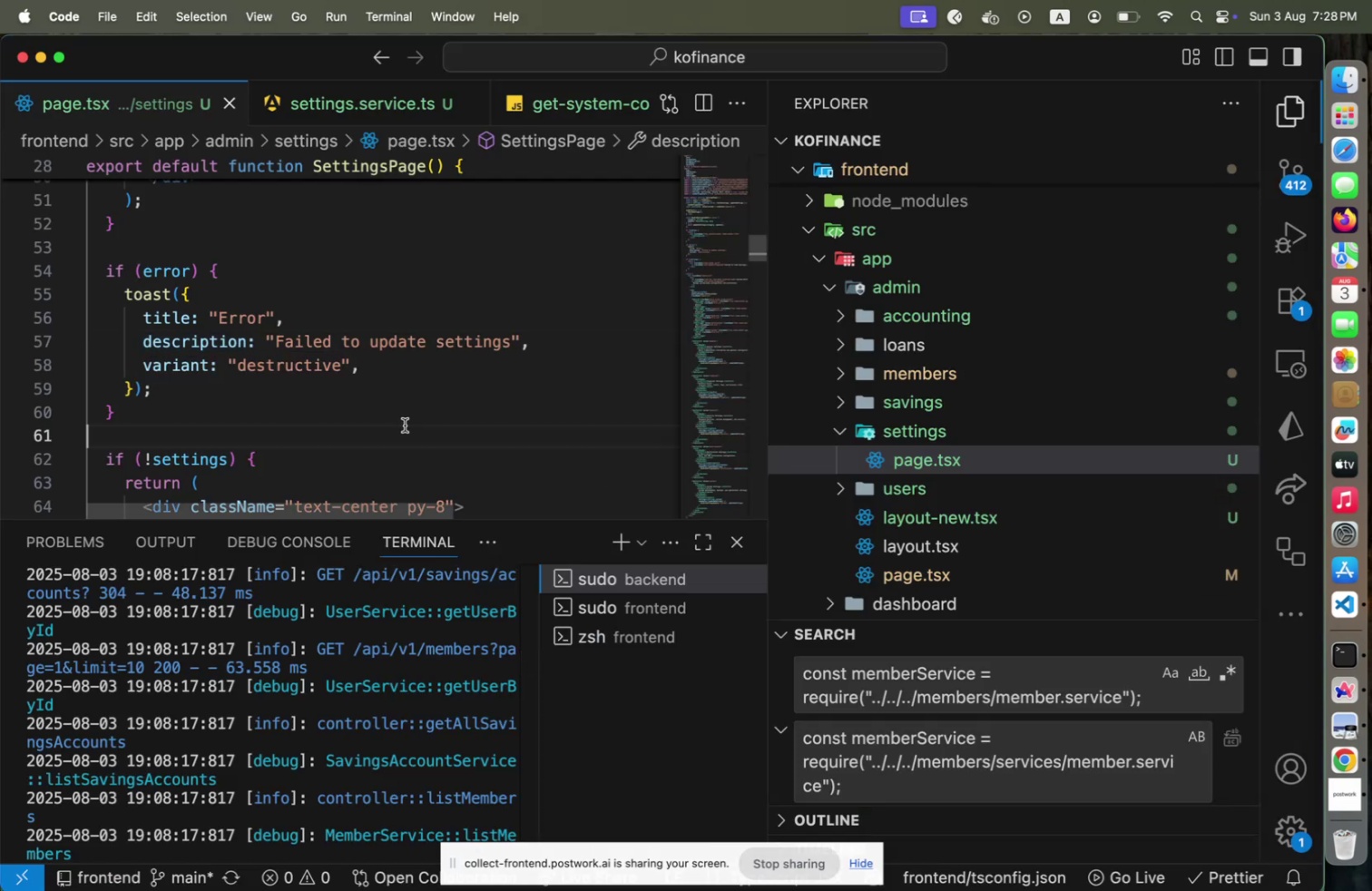 
left_click([405, 425])
 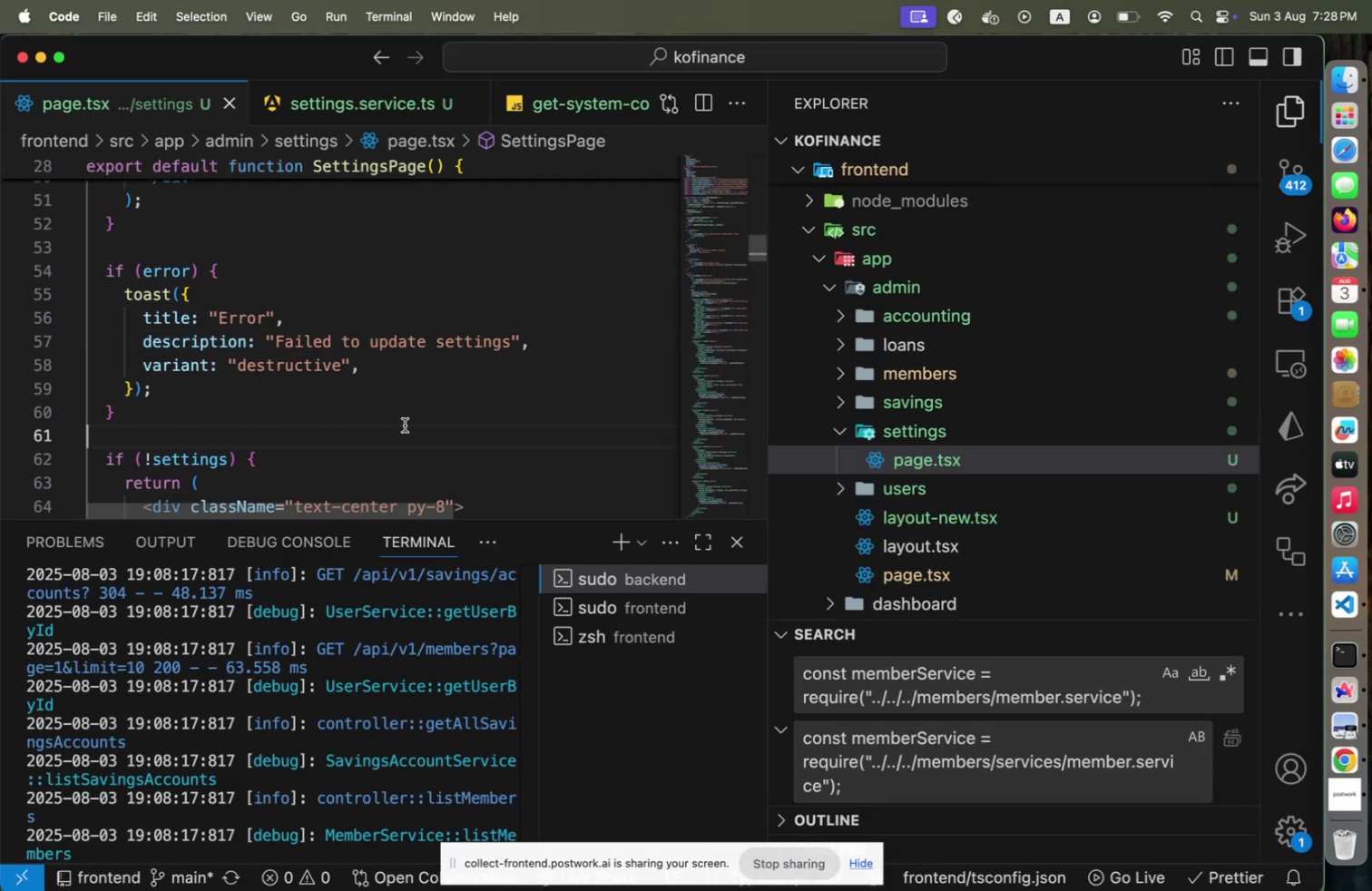 
hold_key(key=ArrowUp, duration=0.94)
 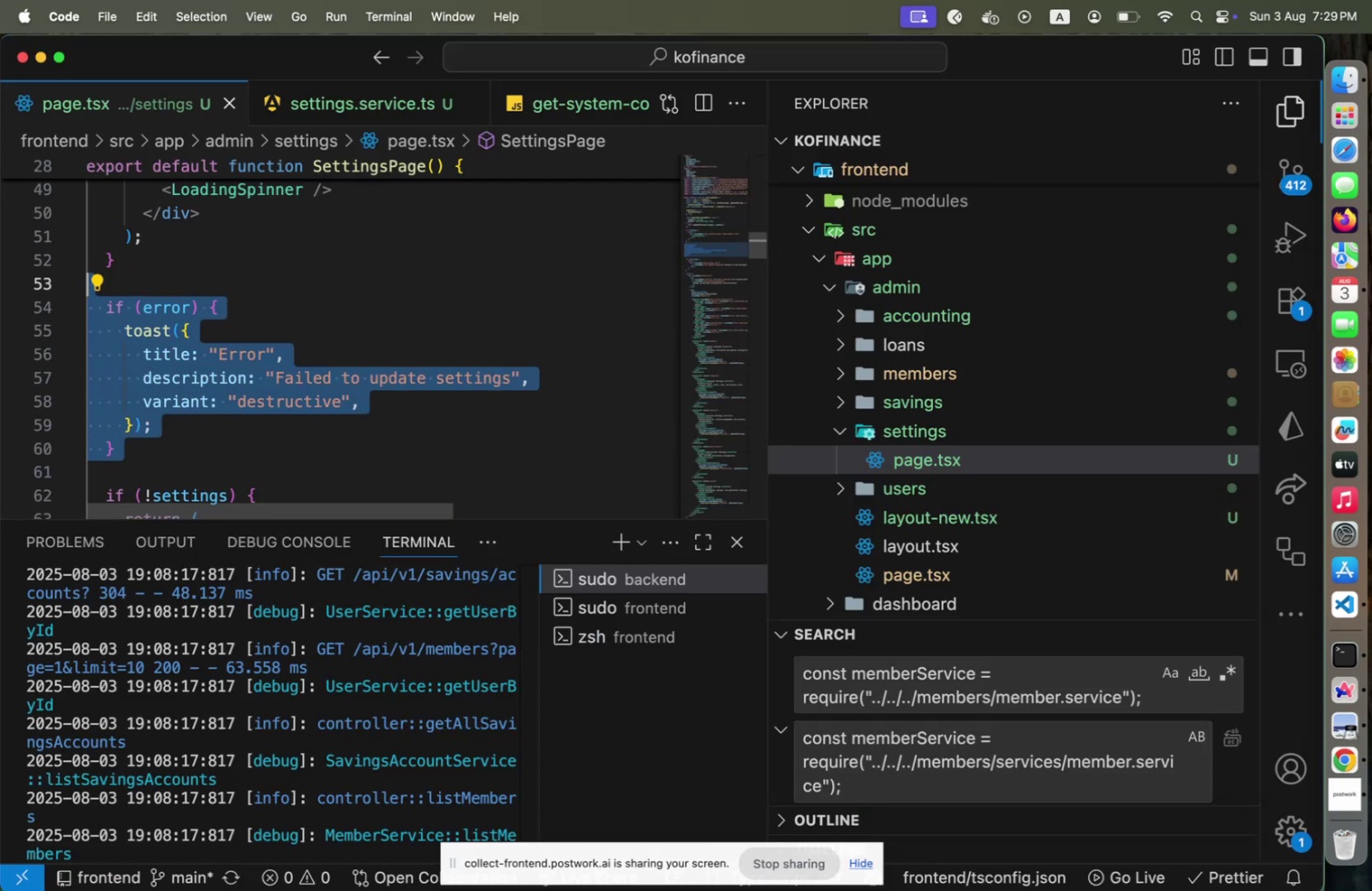 
key(Shift+ArrowUp)
 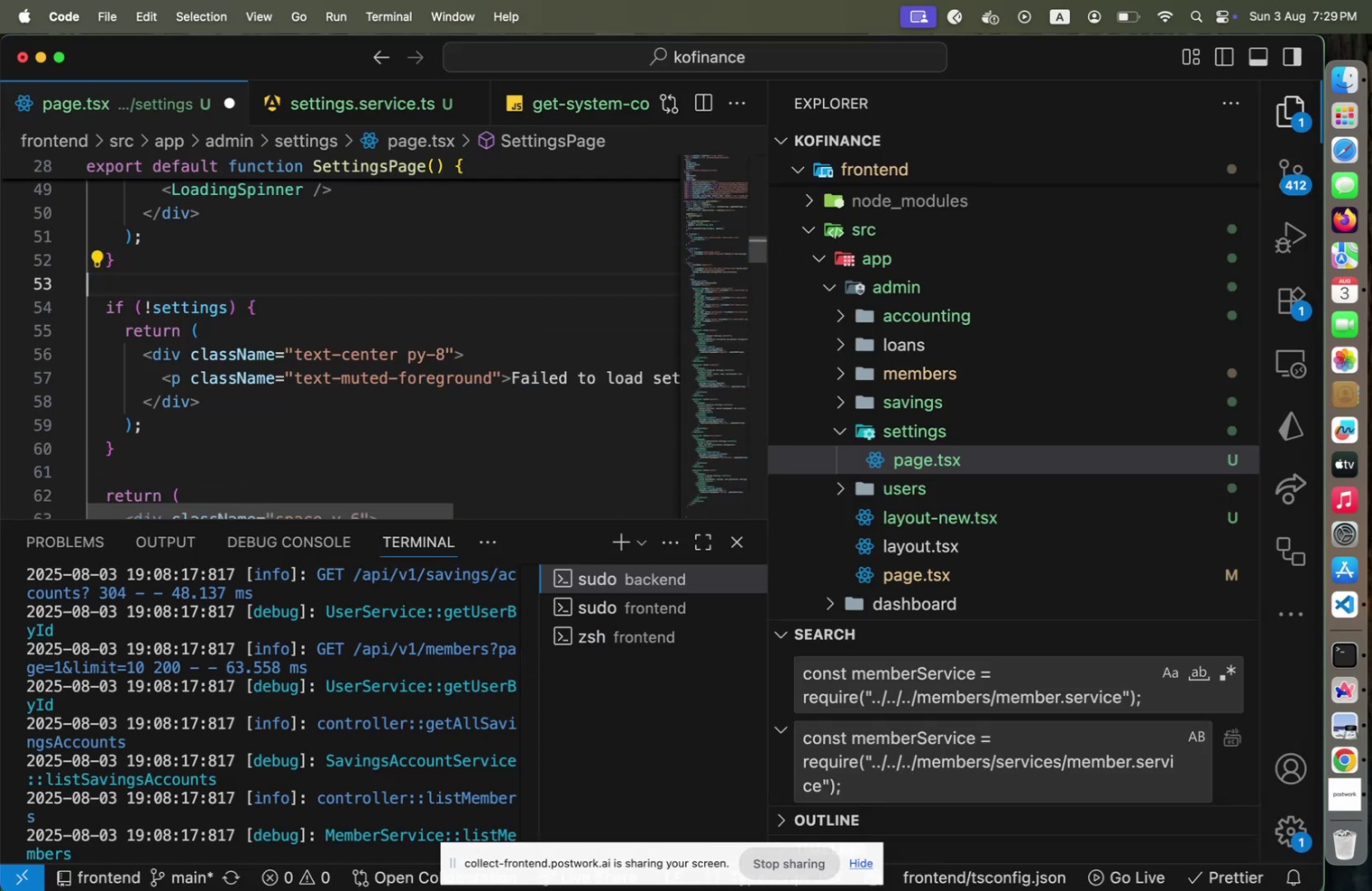 
key(Backspace)
 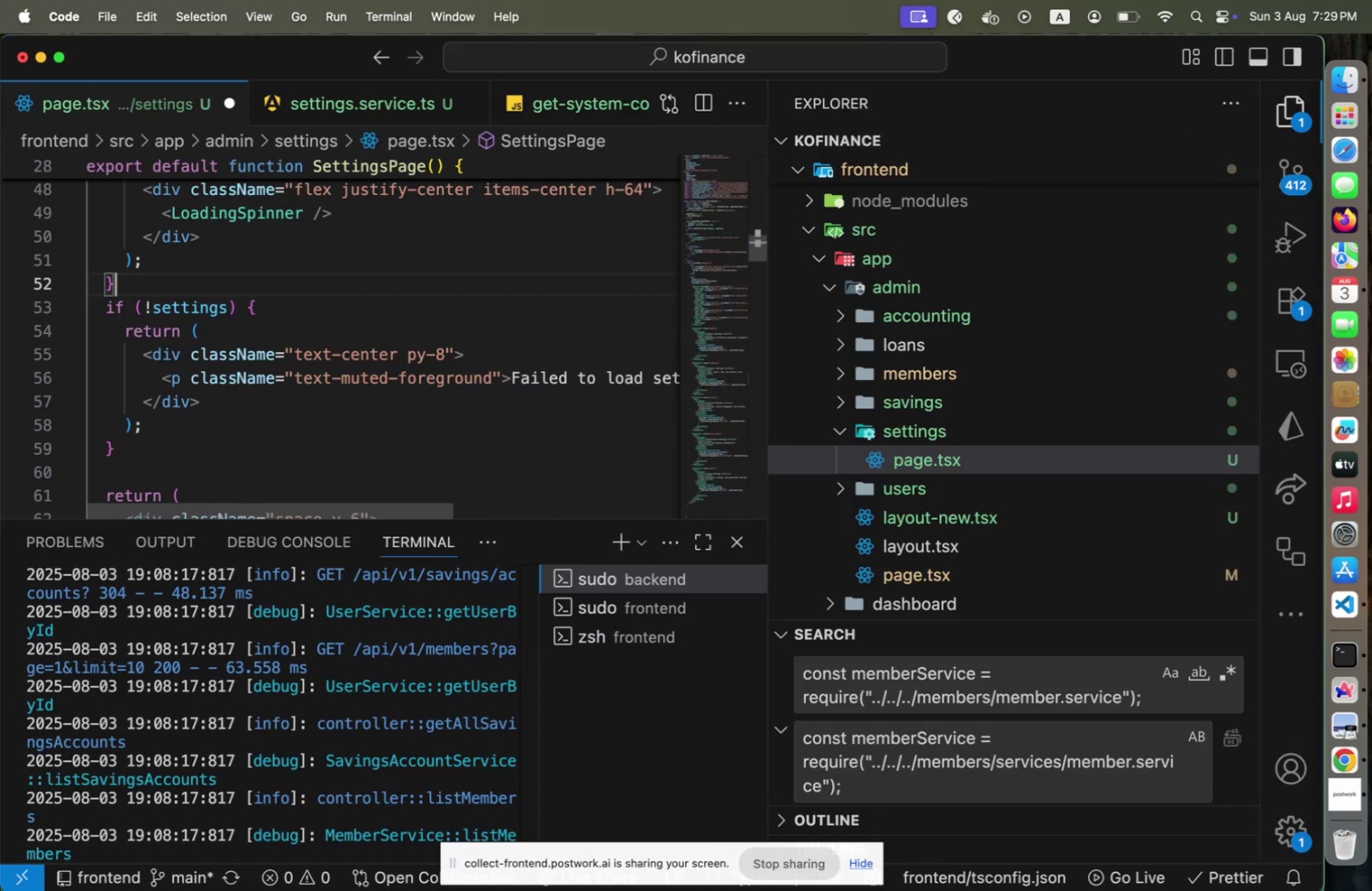 
key(Backspace)
 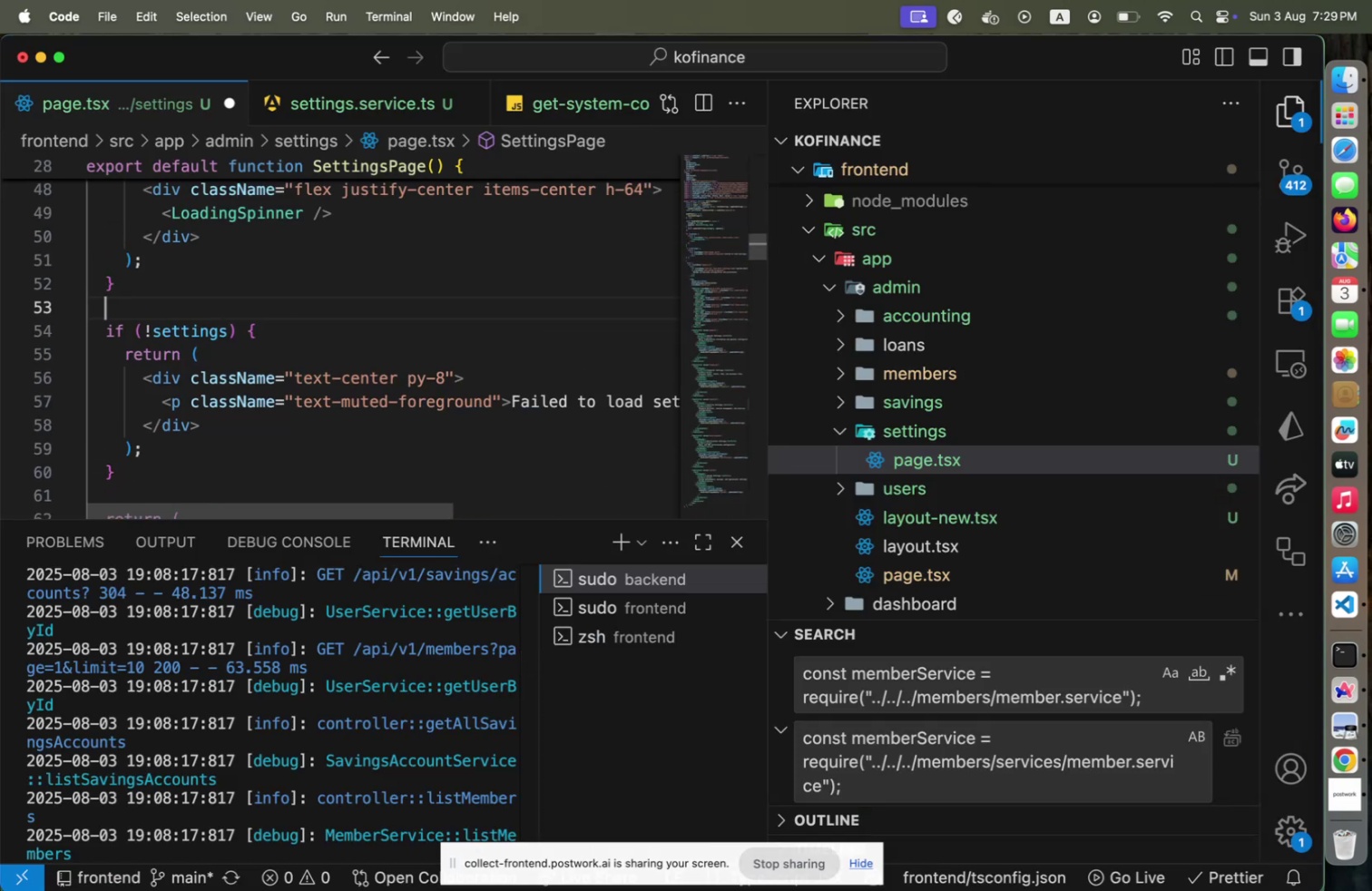 
key(Enter)
 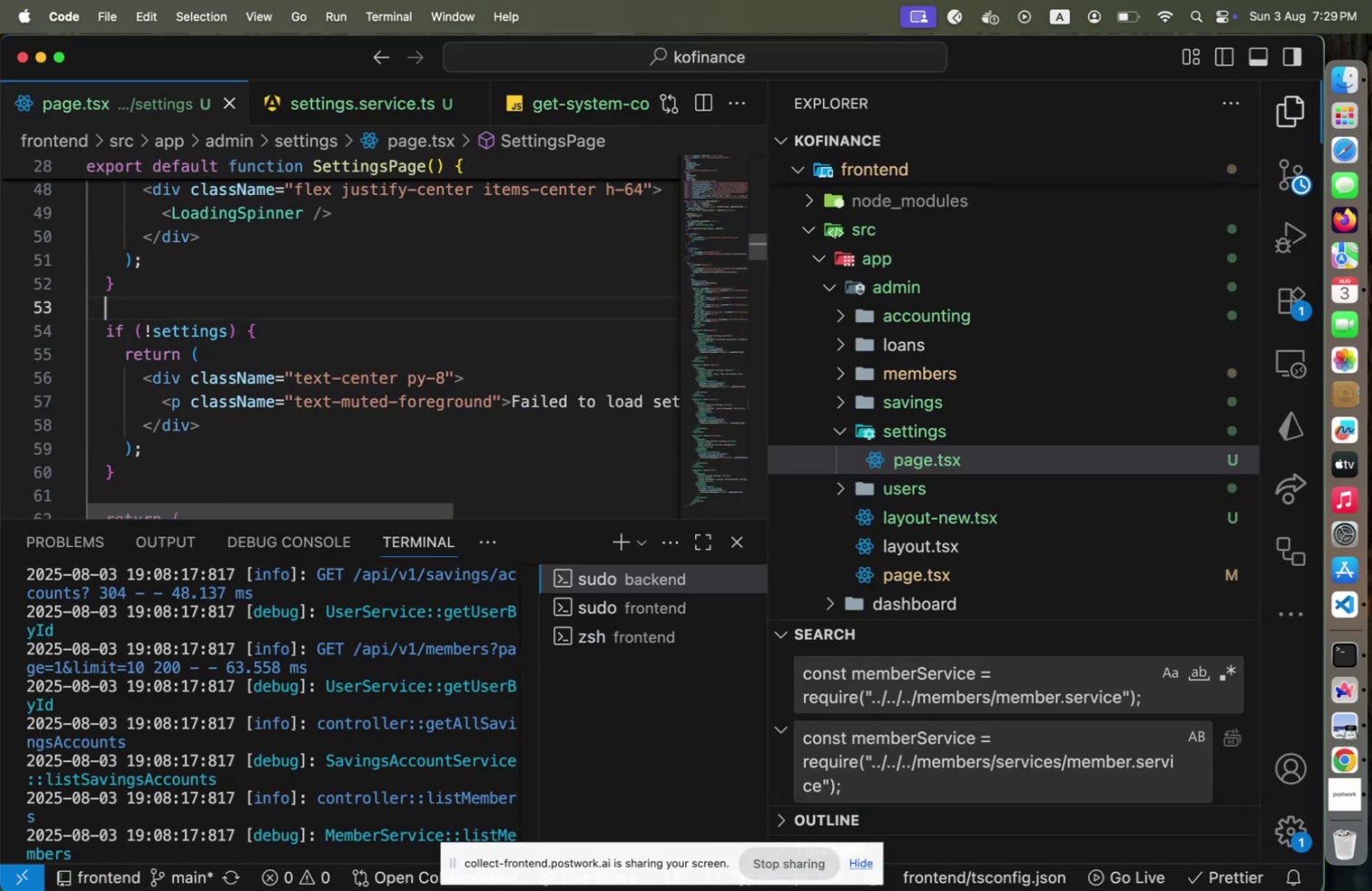 
key(Meta+CommandLeft)
 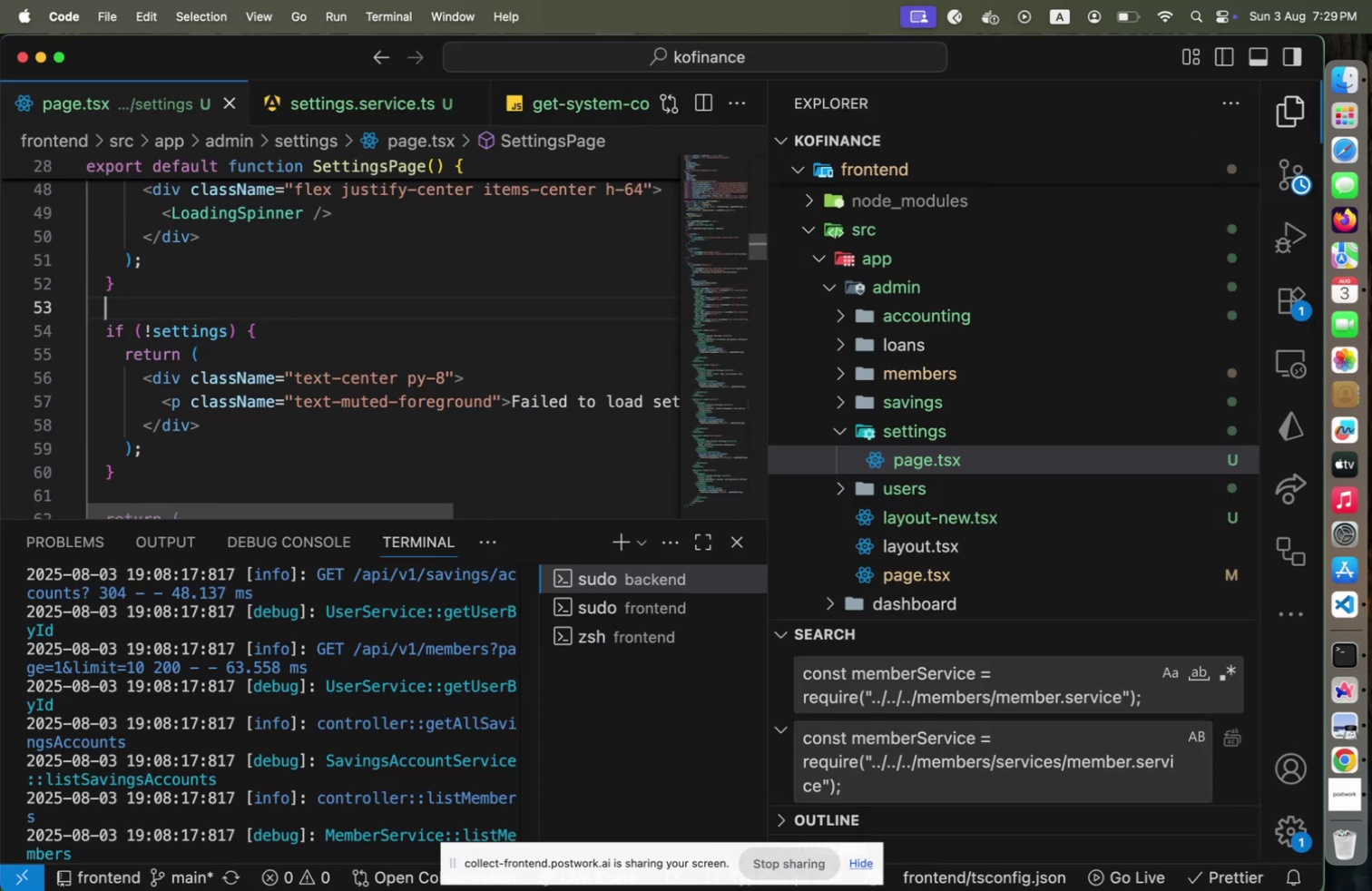 
key(Meta+S)
 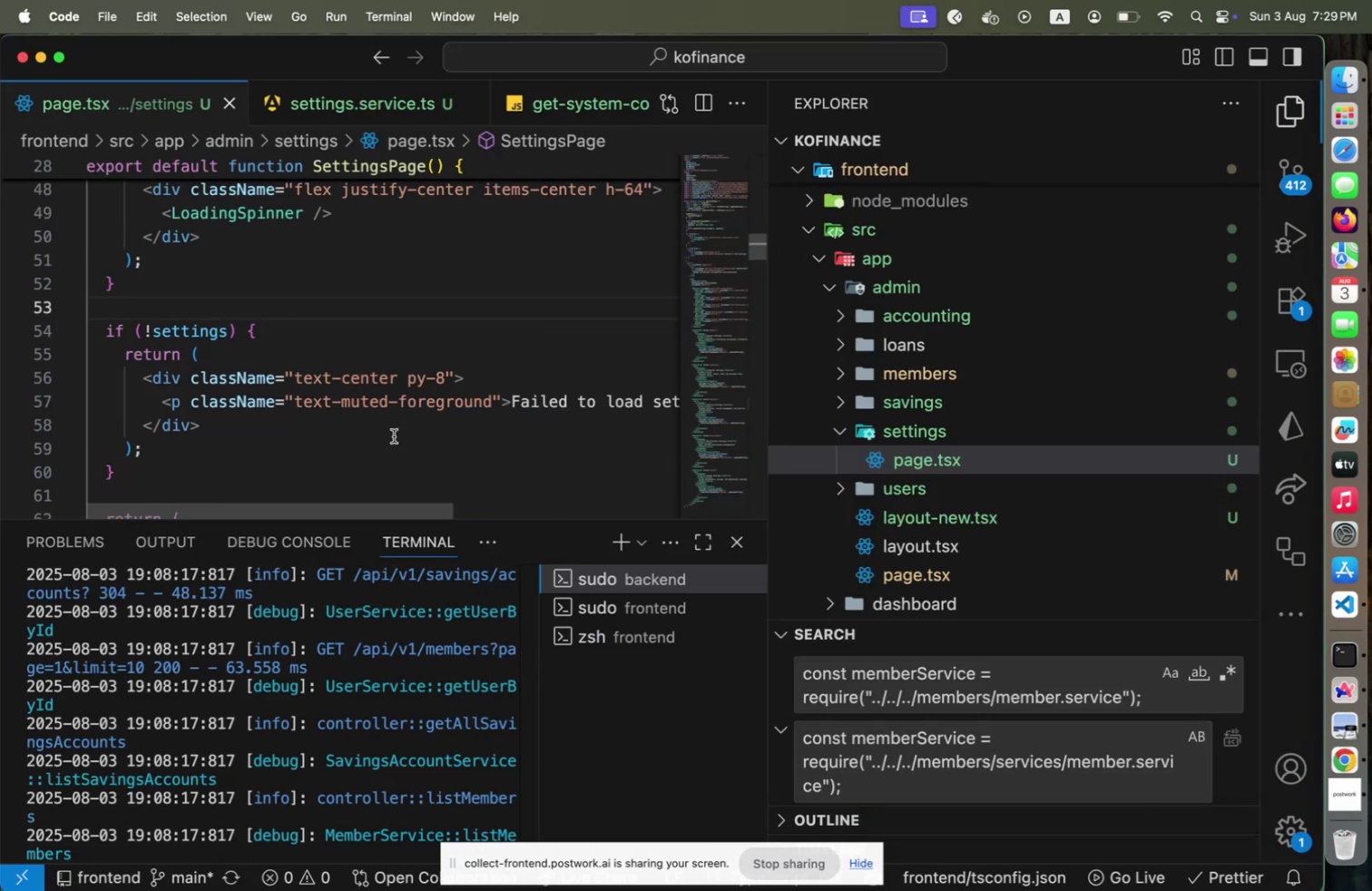 
scroll: coordinate [394, 436], scroll_direction: up, amount: 6.0
 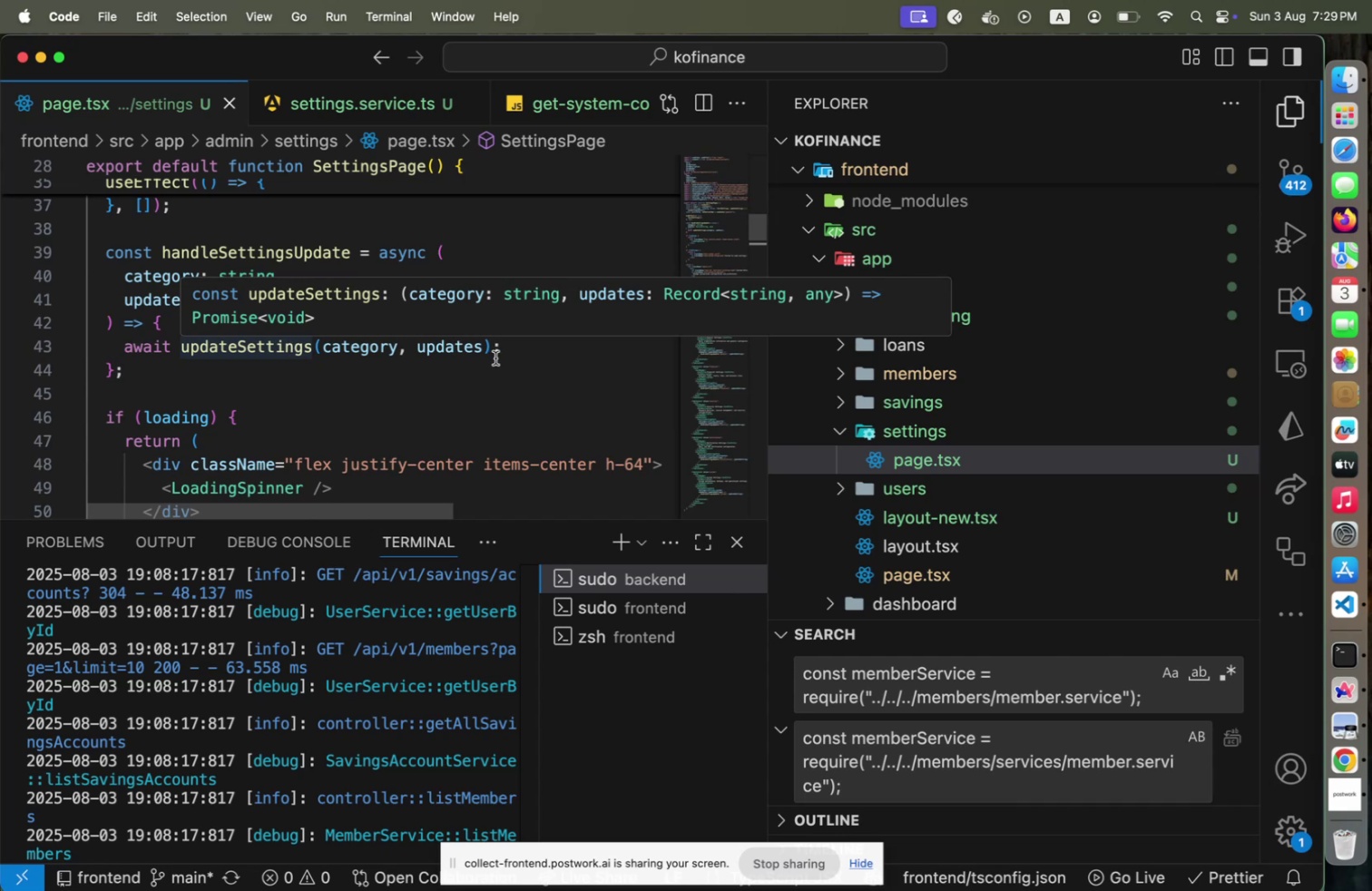 
left_click([493, 353])
 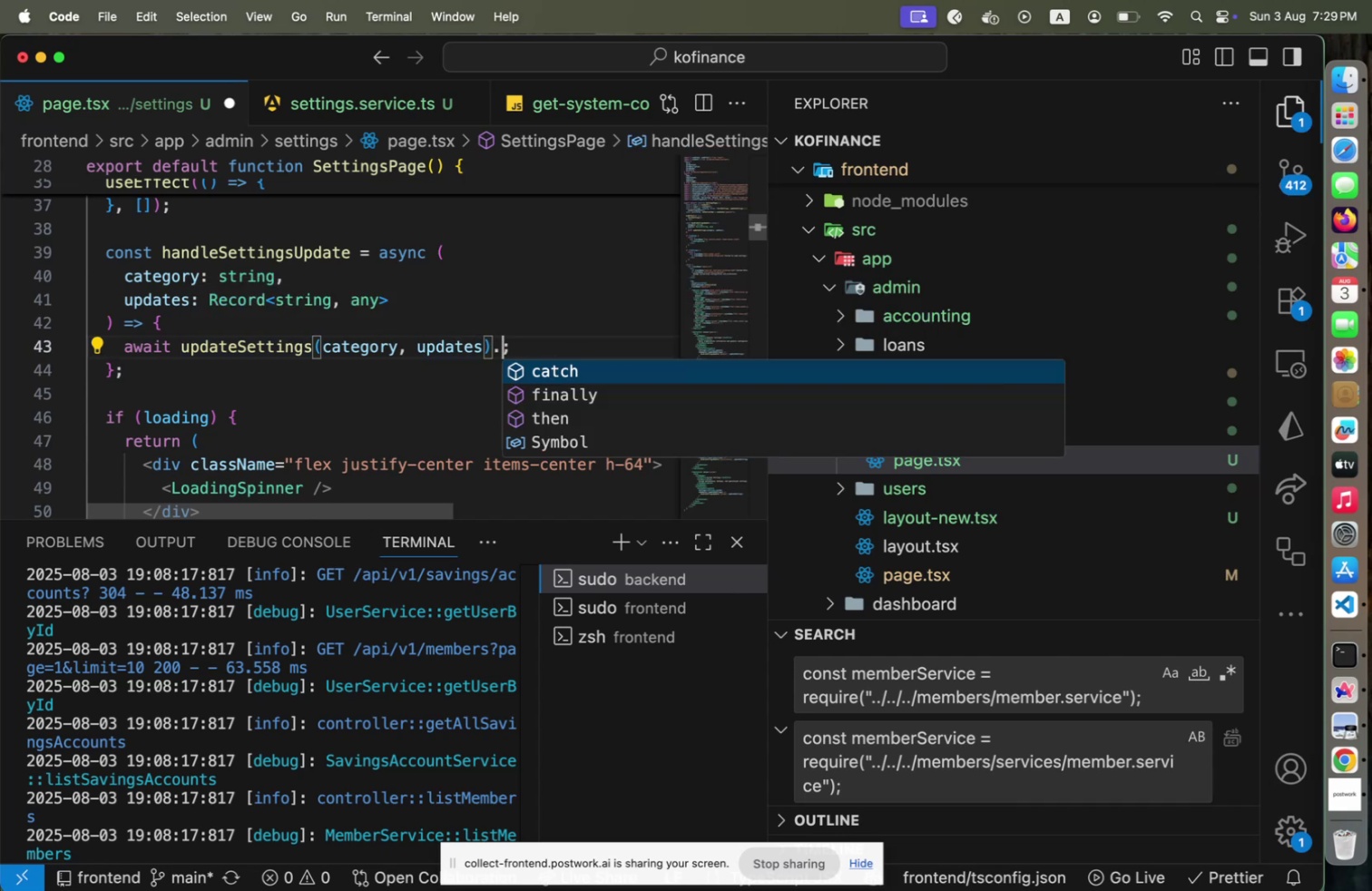 
key(Period)
 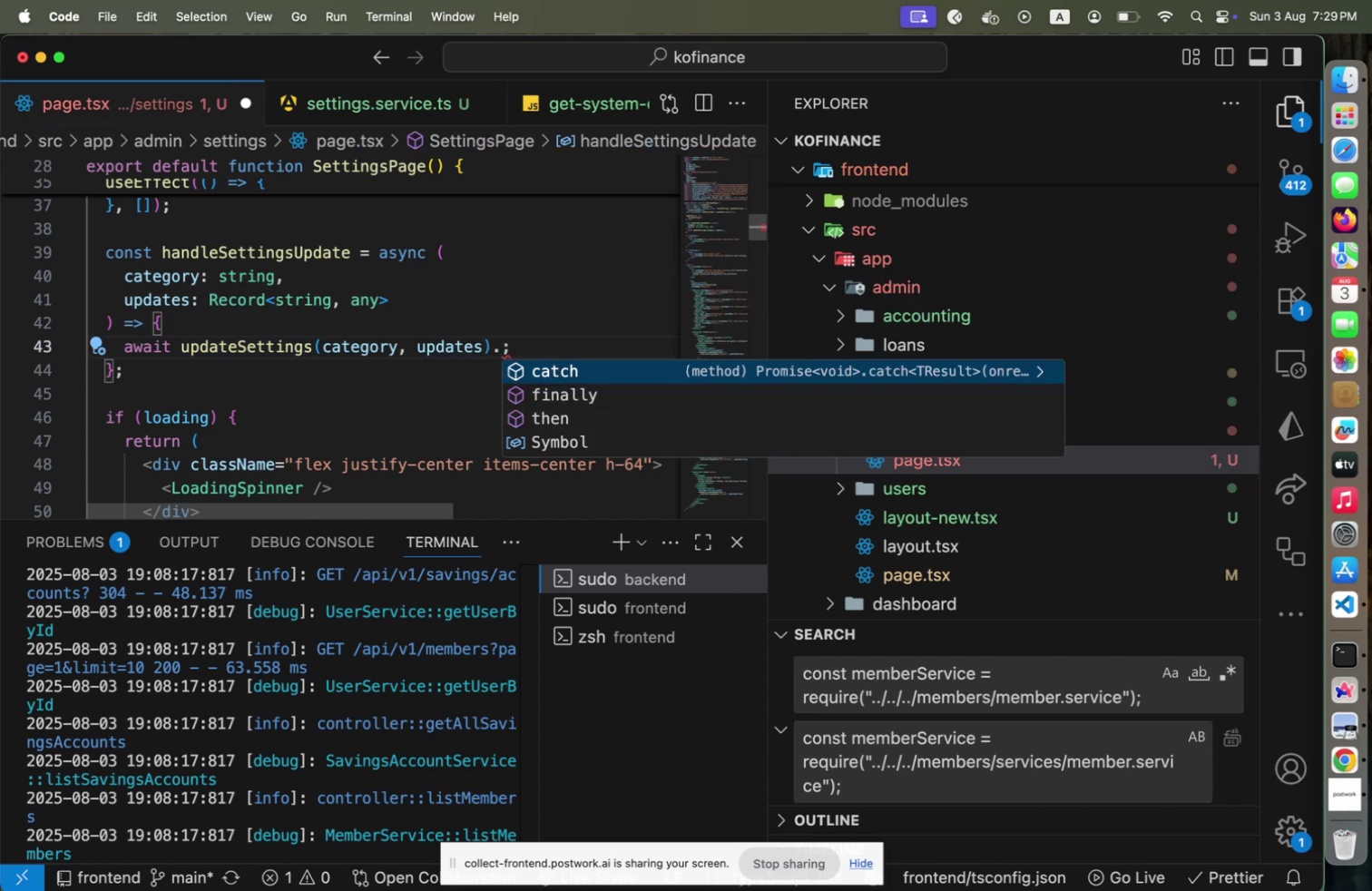 
key(ArrowDown)
 